 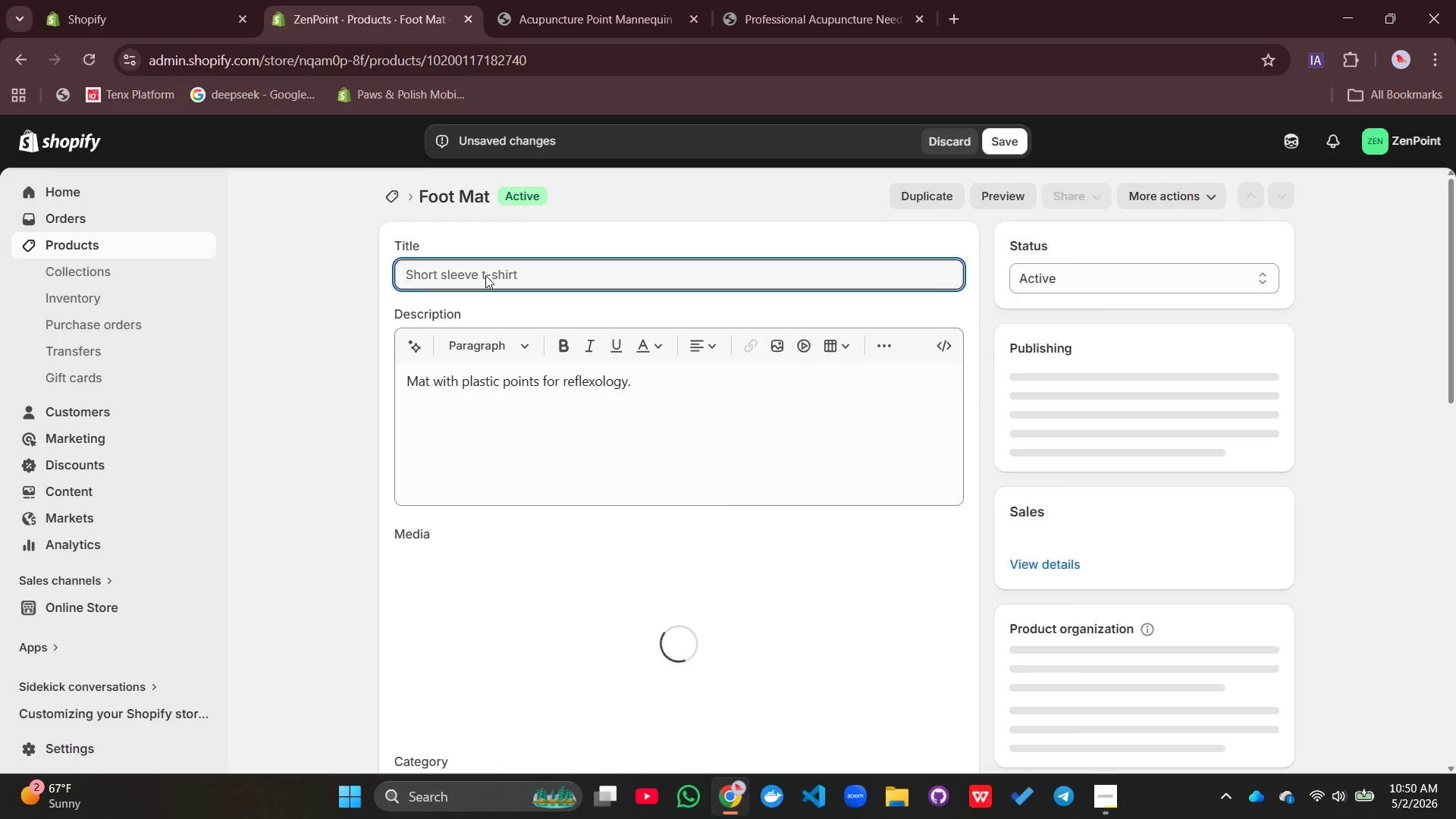 
type(Reflexology Foot Mat - Ac)
 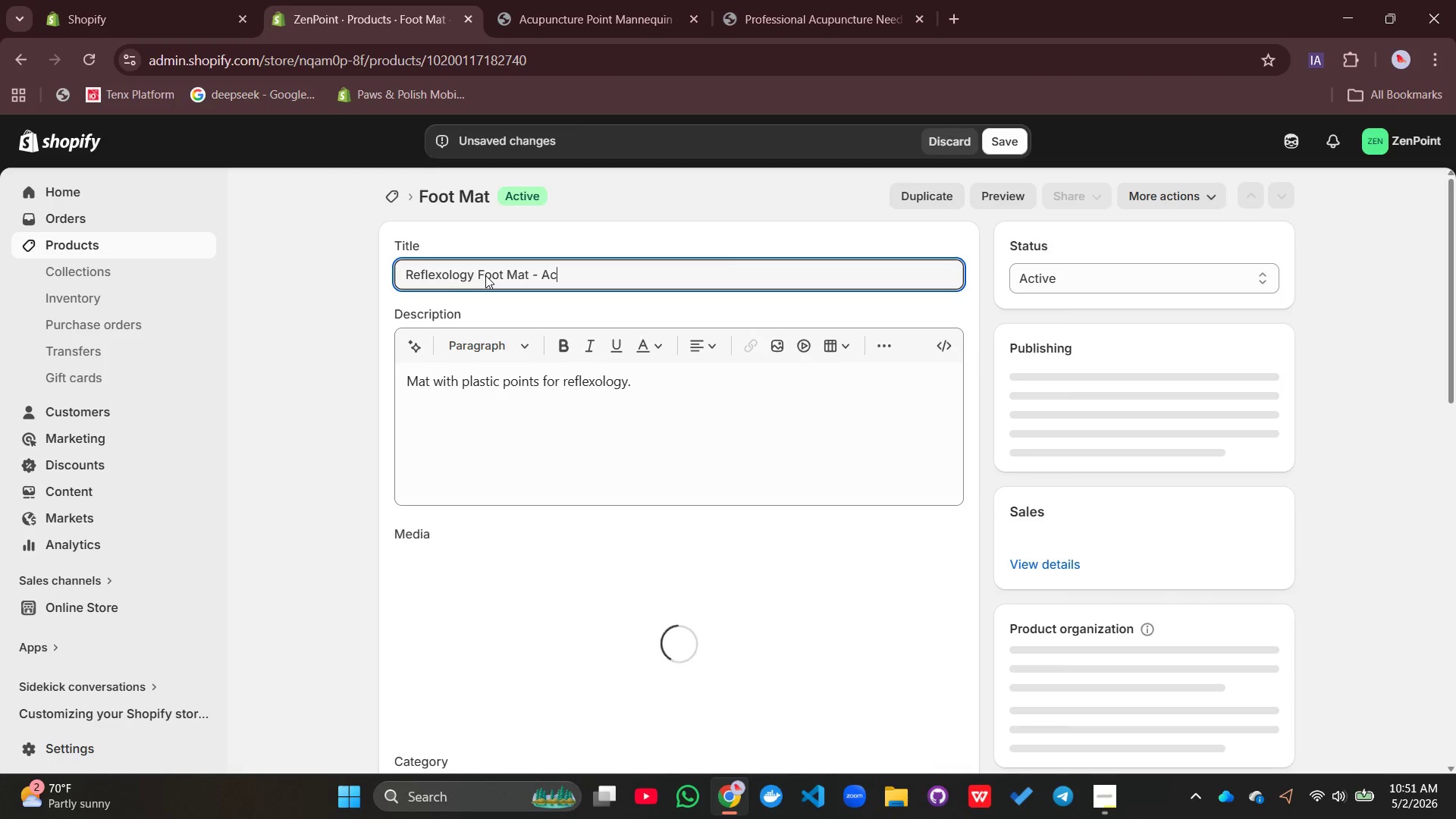 
type(upressure Point Trainer for Foot Stimulation)
 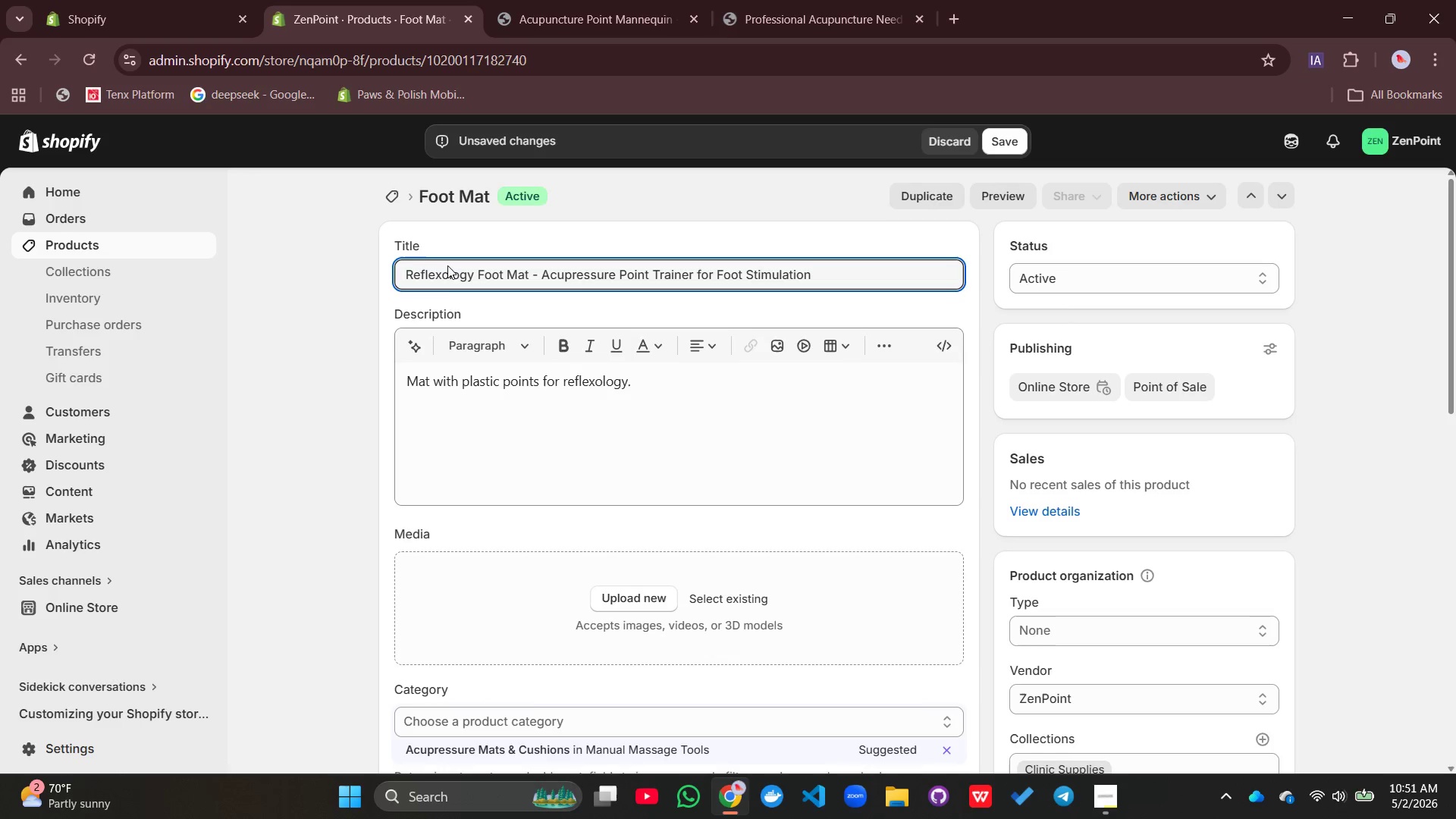 
left_click([460, 422])
 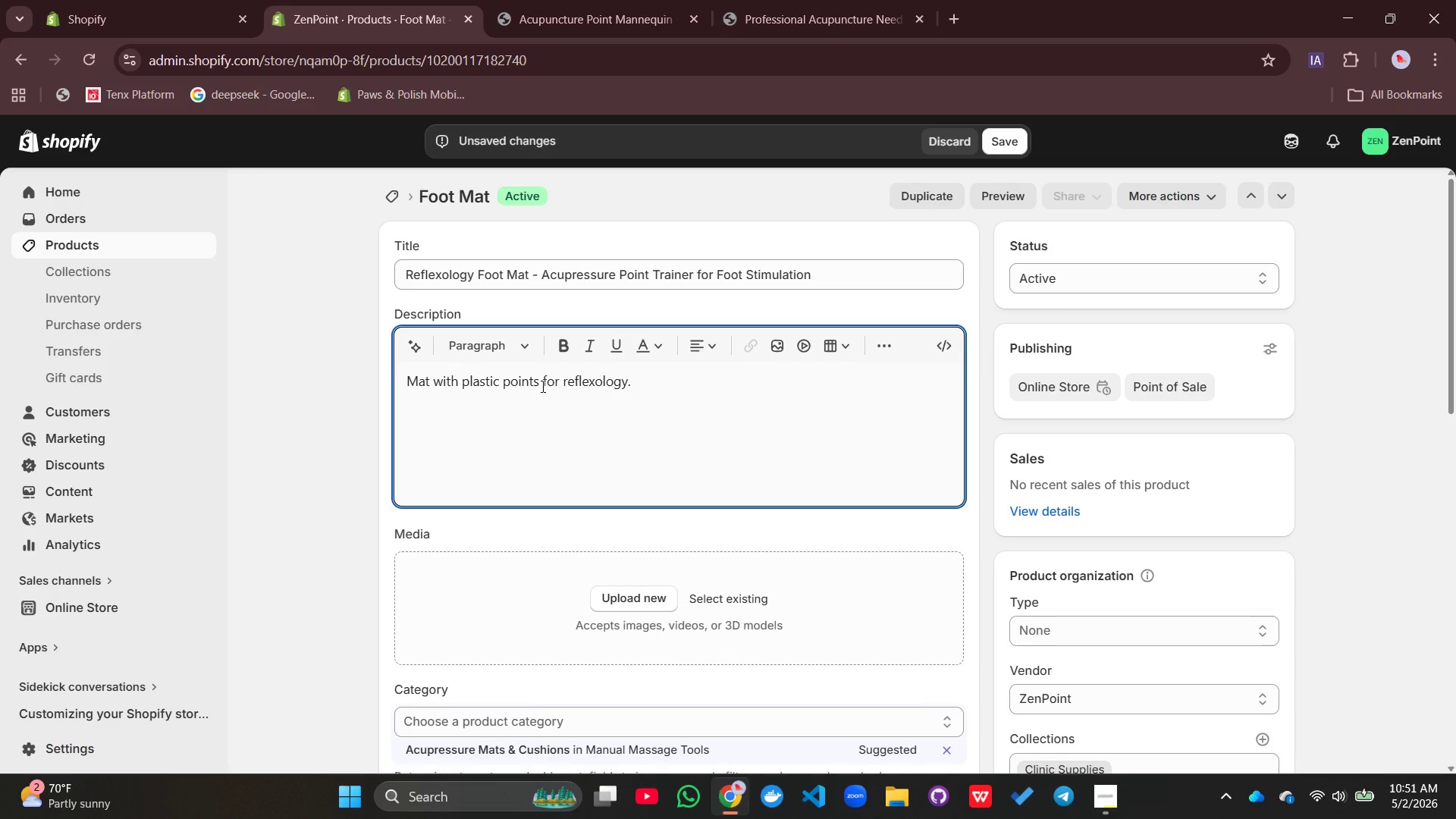 
double_click([541, 386])
 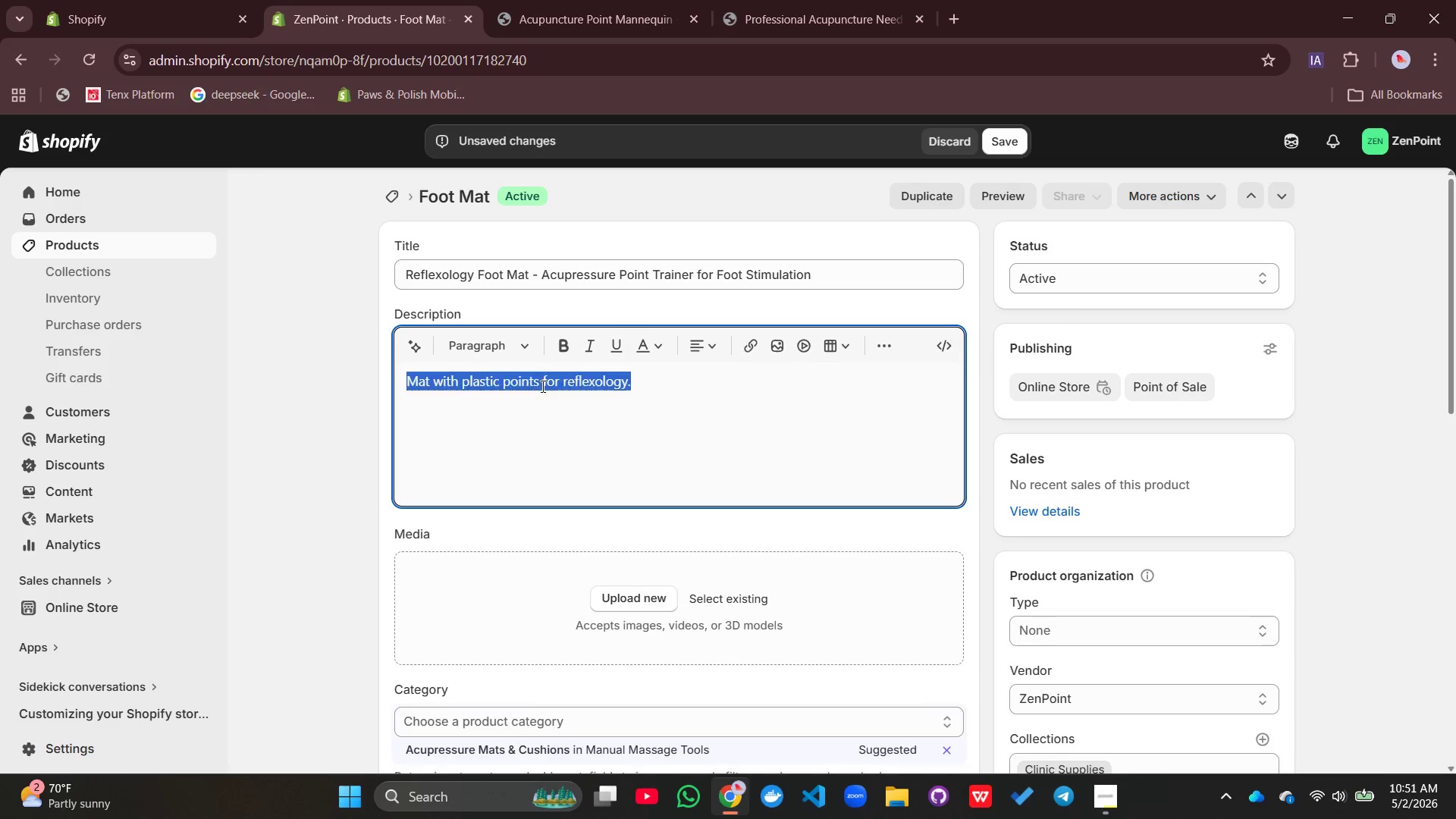 
triple_click([541, 386])
 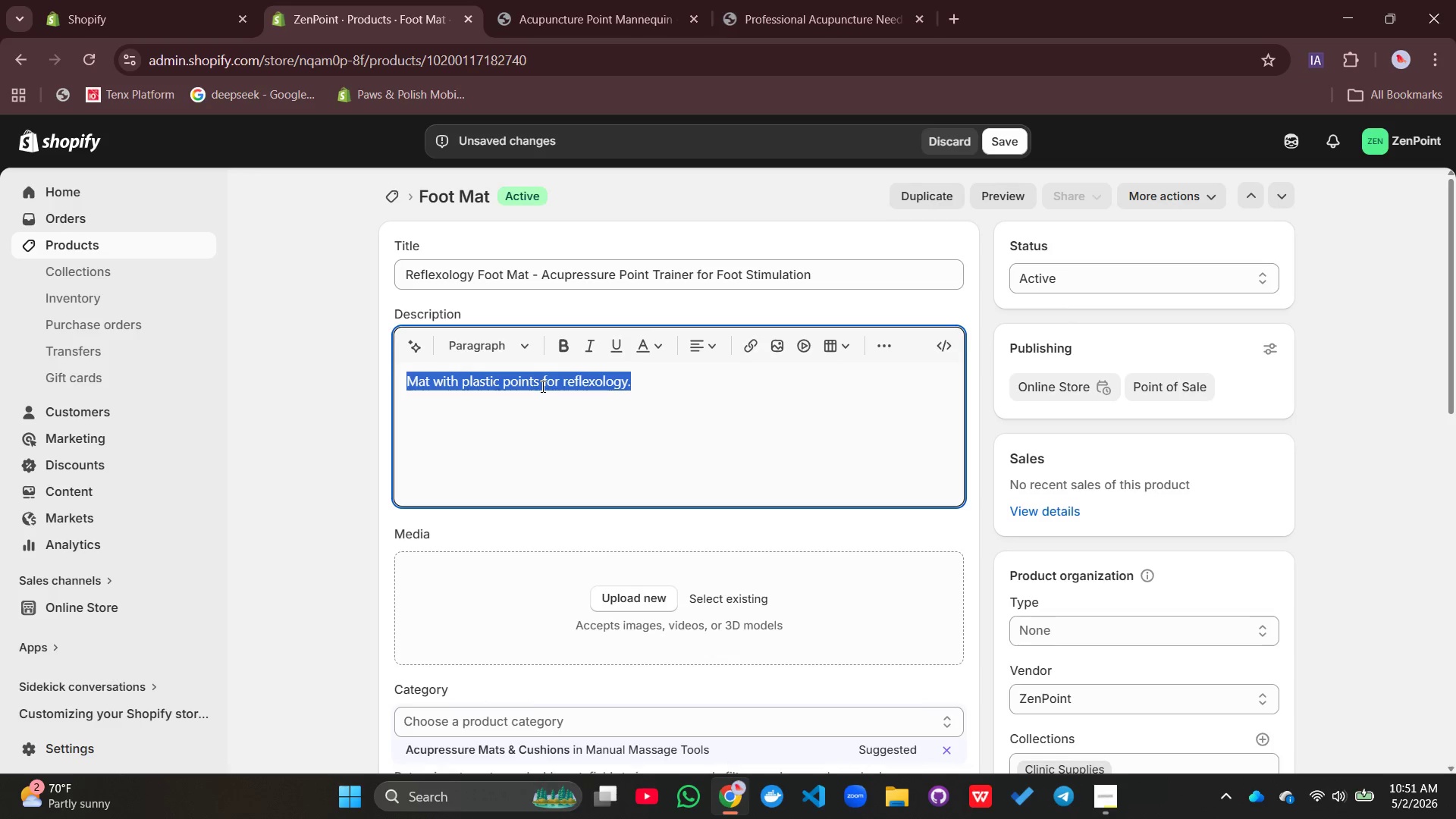 
triple_click([541, 386])
 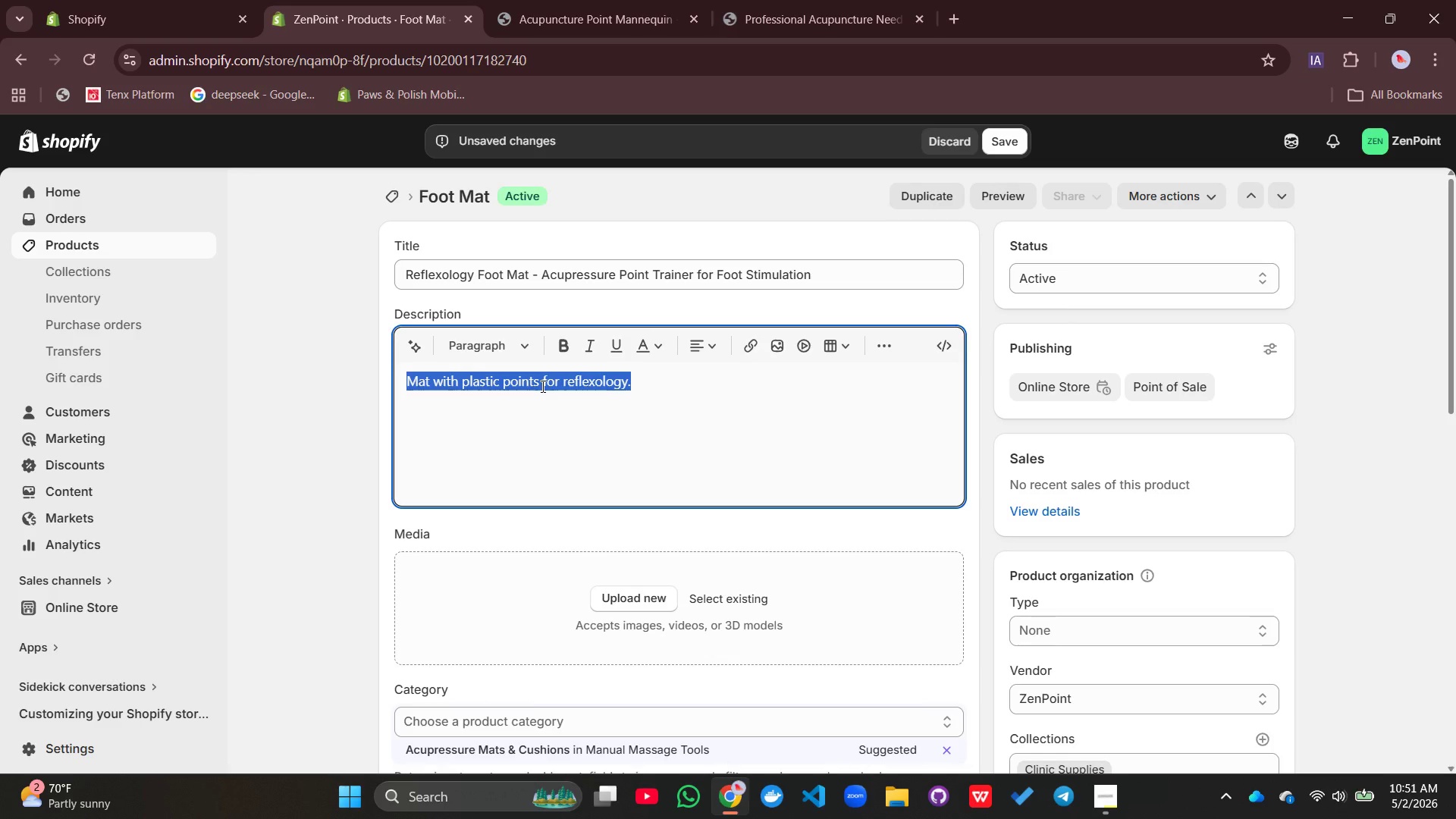 
type(Durable plate)
key(Backspace)
key(Backspace)
type(stic fel)
key(Backspace)
key(Backspace)
key(Backspace)
type(reflexology mat )
 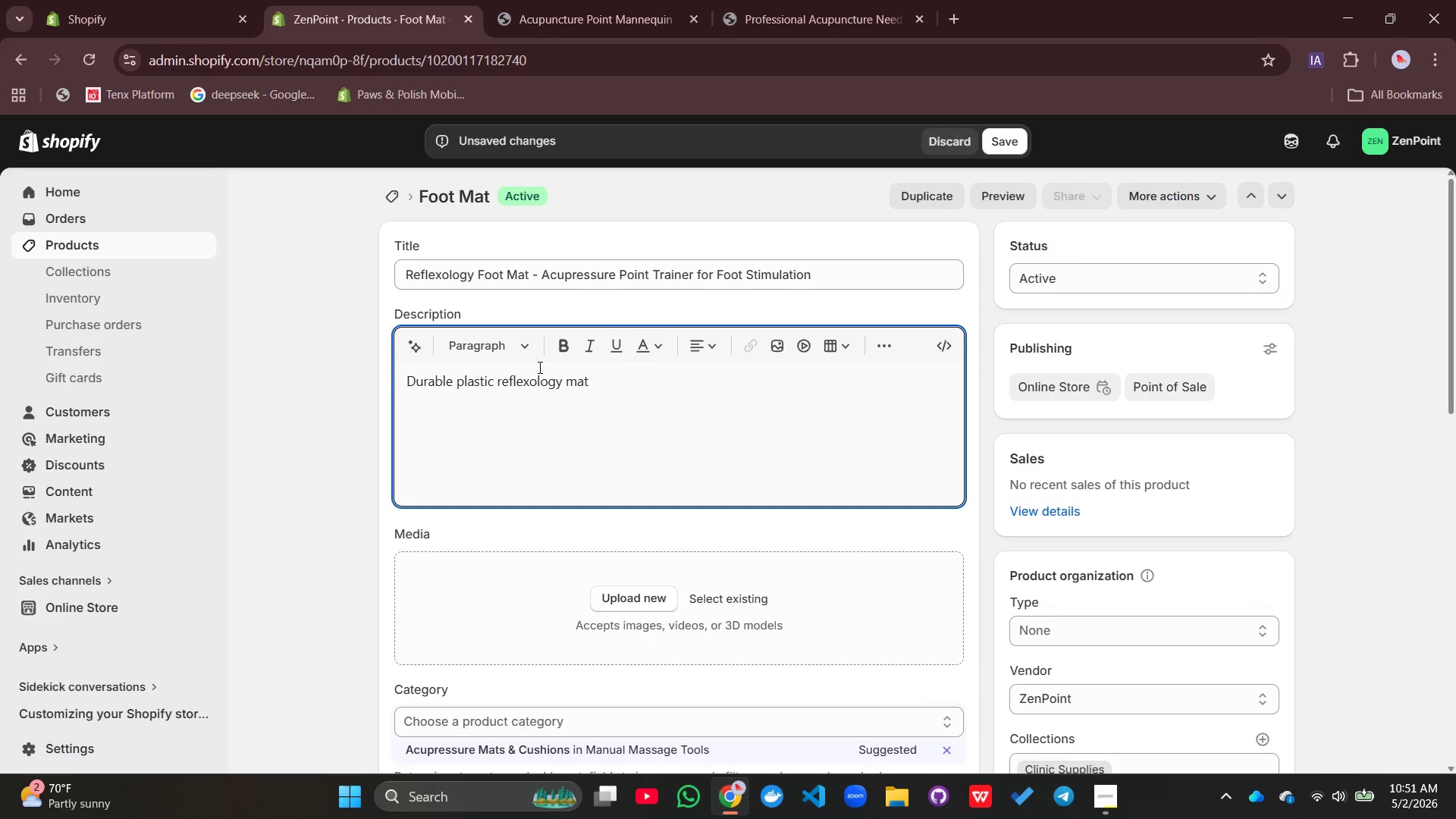 
type(with raised pressure points designed )
 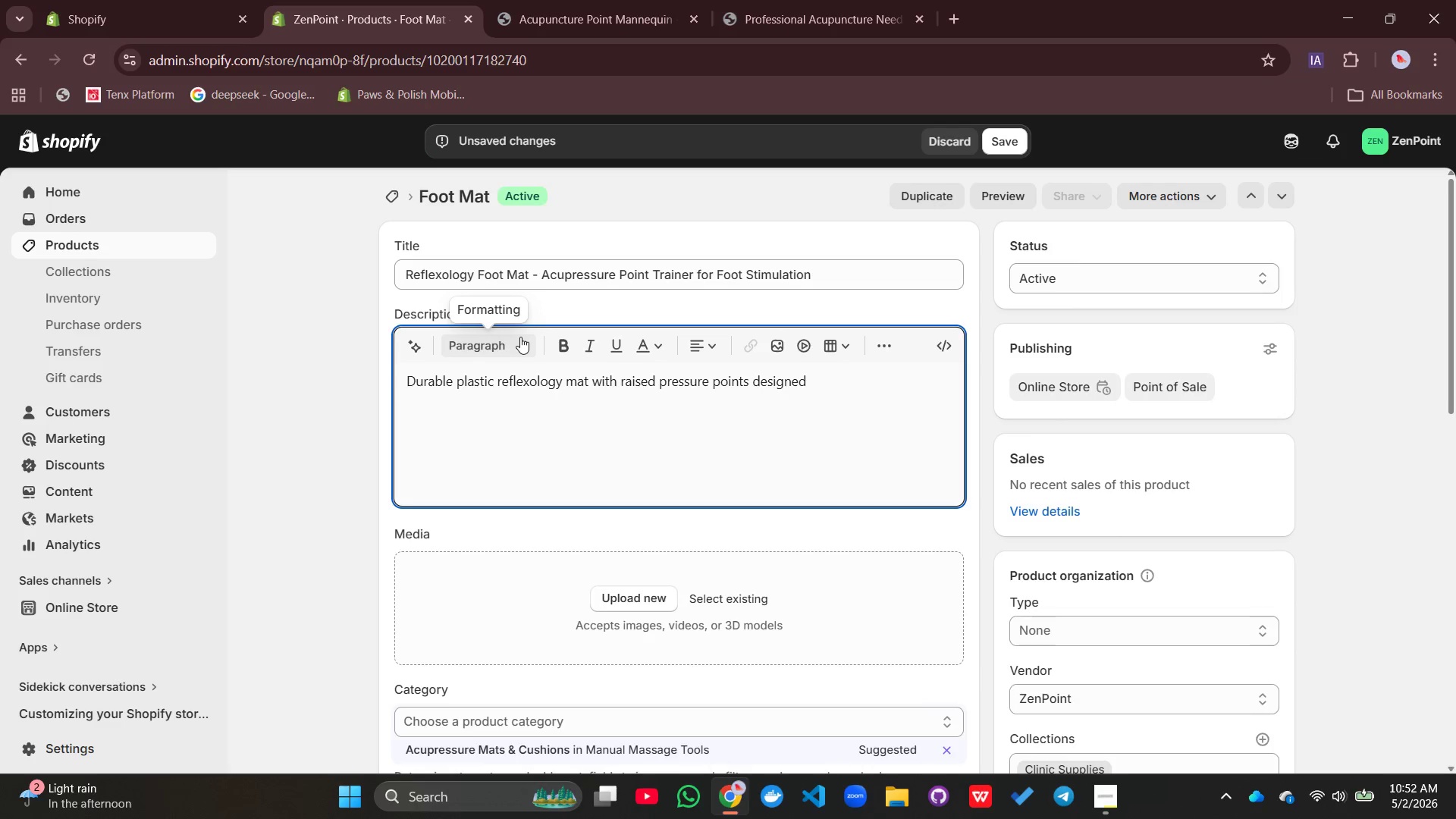 
key(Backspace)
key(Backspace)
key(Backspace)
key(Backspace)
type(ned to stimulate for relaxarion, foot pain relief, and overall wellness )
key(Backspace)
type(. Based on traditional reflexology foot maps, this mat provides consistent acupressure stimulation with every st)
key(Backspace)
key(Backspace)
key(Backspace)
key(Backspace)
key(Backspace)
key(Backspace)
key(Backspace)
key(Backspace)
type(p.)
 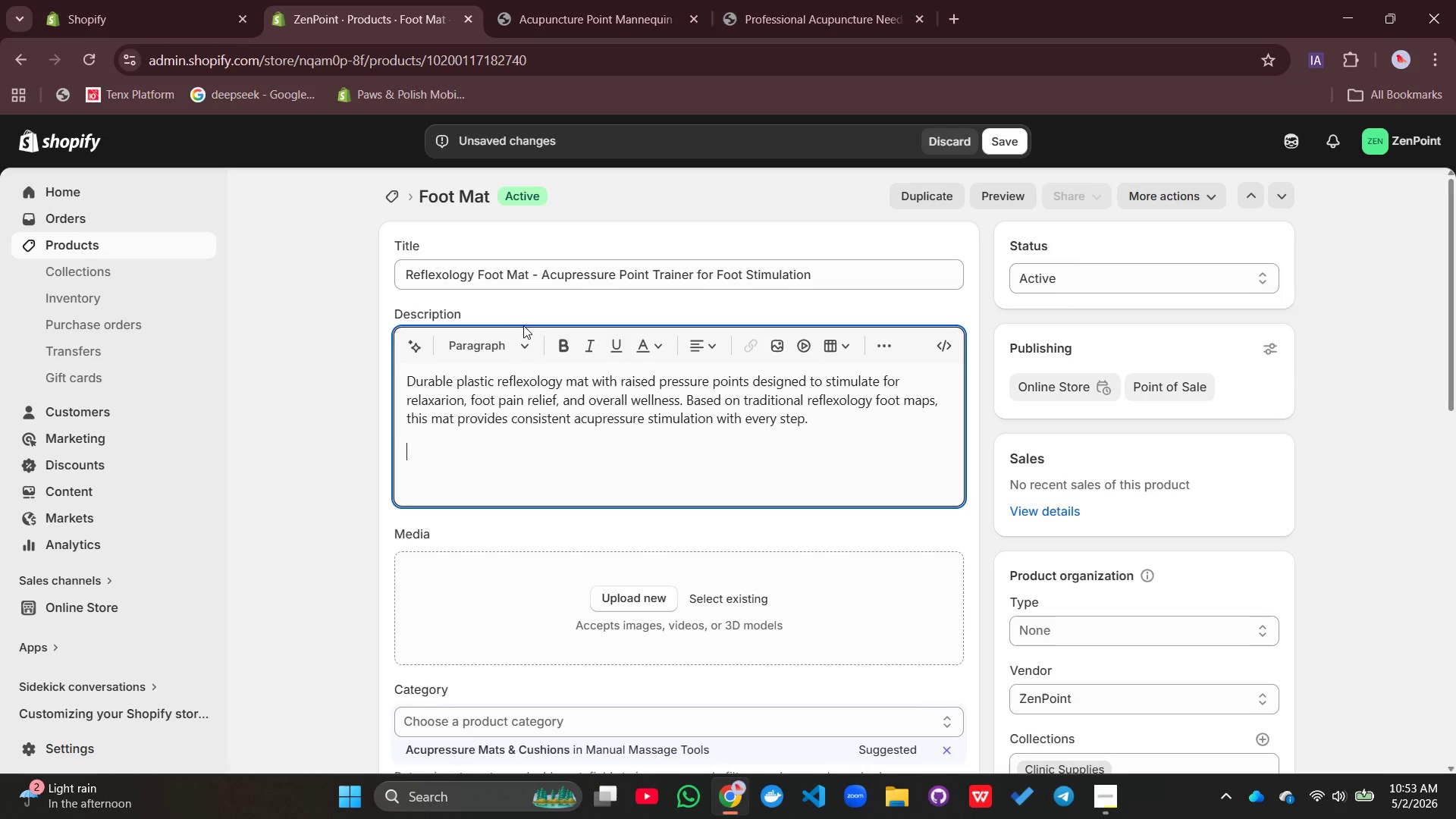 
key(Enter)
 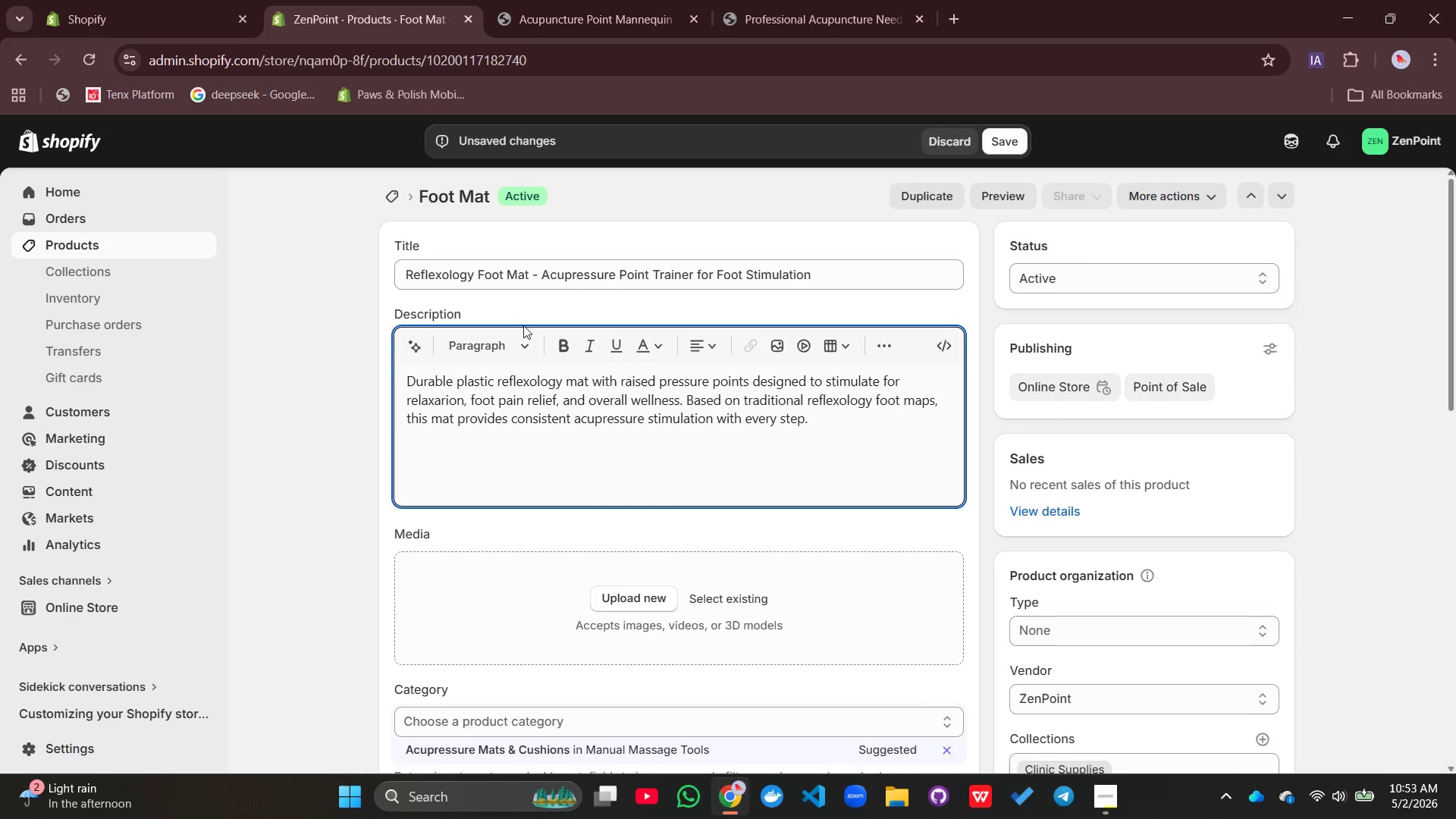 
type(MA=ateri)
key(Backspace)
type(aa)
key(Backspace)
type(teril)
key(Backspace)
type(ls)
key(Backspace)
key(Backspace)
 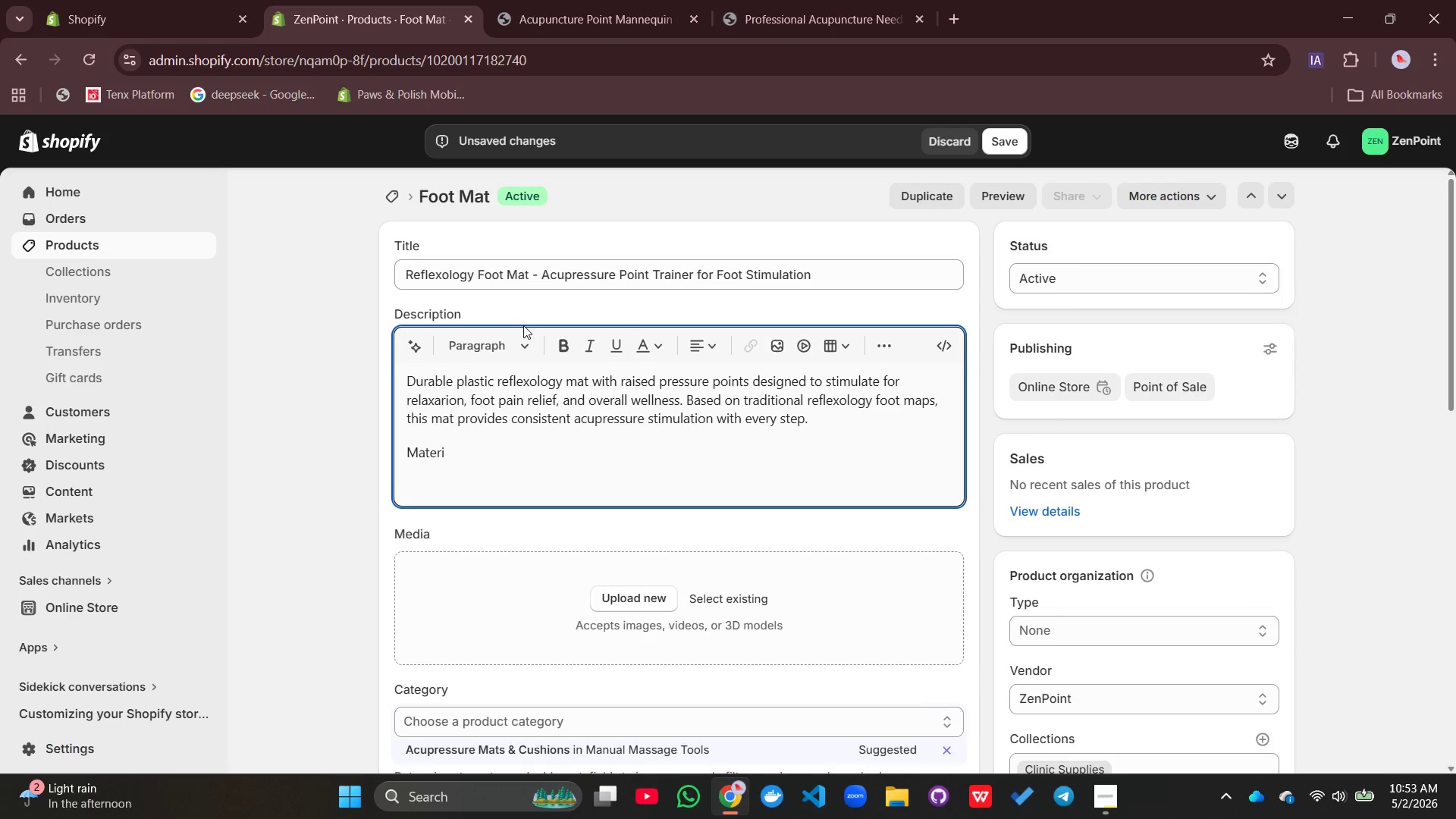 
type(al : Durable )
key(Backspace)
type(, non toxic )
key(Backspace)
key(Backspace)
key(Backspace)
key(Backspace)
key(Backspace)
key(Backspace)
key(Backspace)
type(-toxic ABS plastic )
 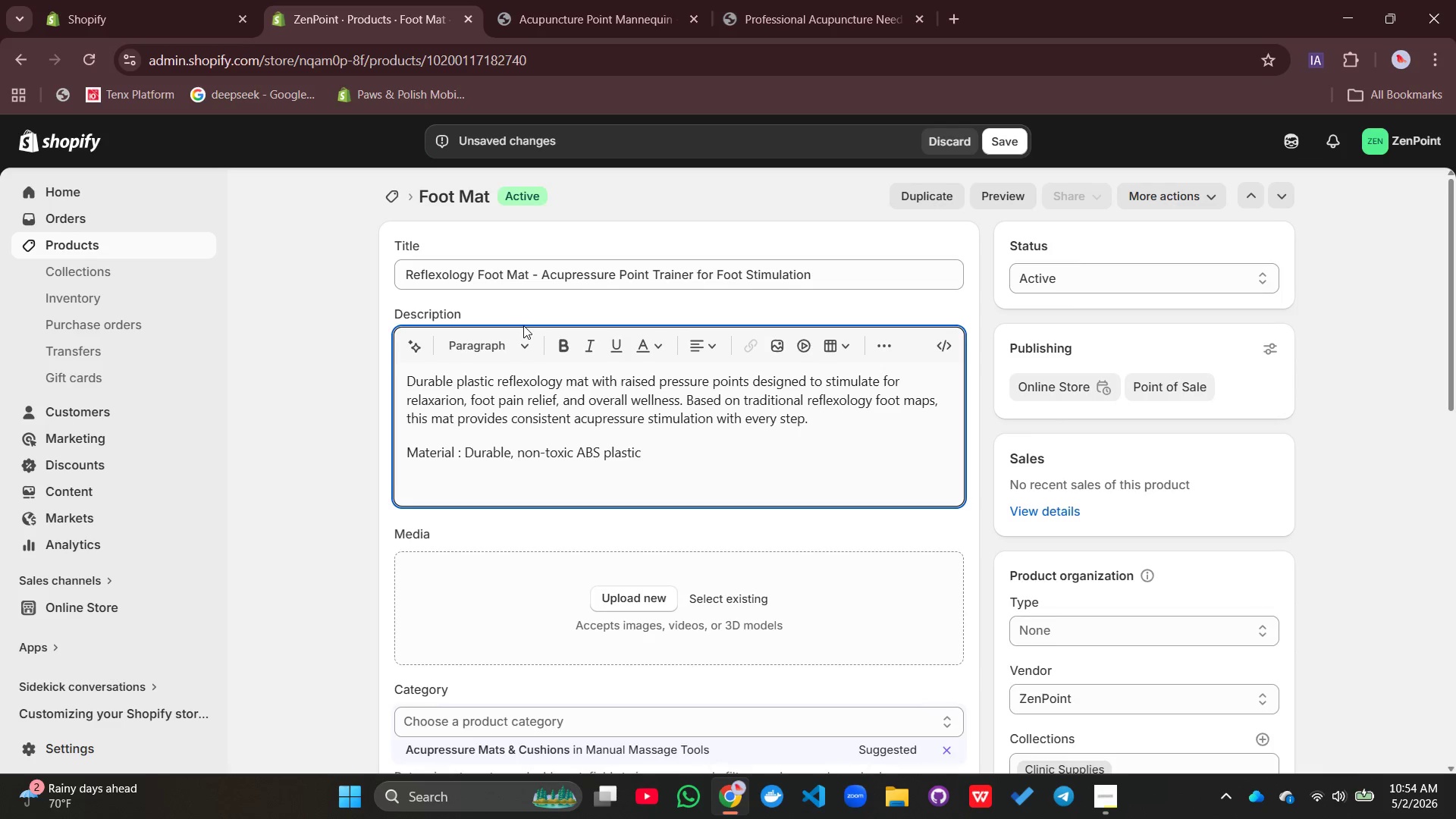 
key(Enter)
 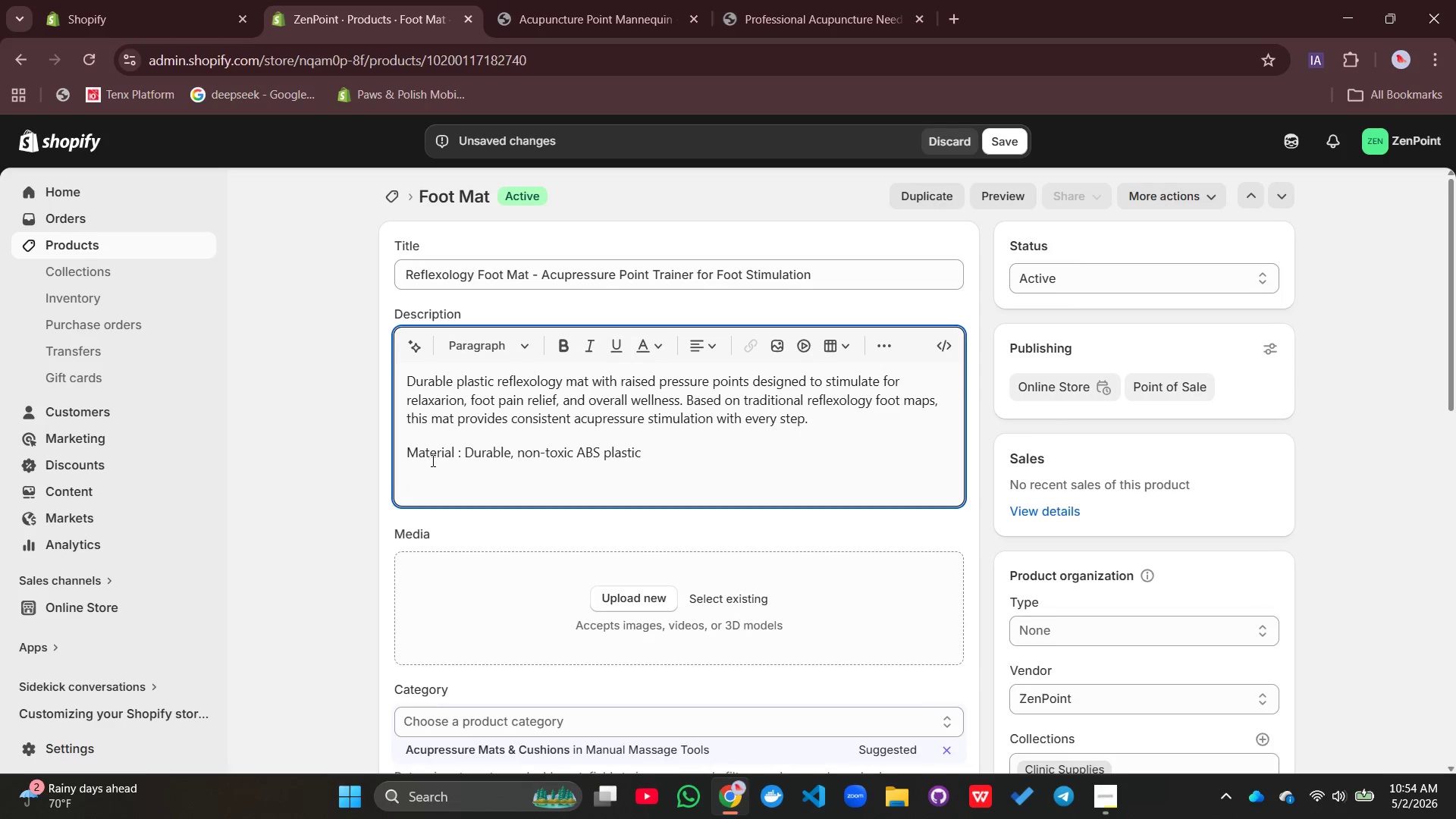 
wait(6.58)
 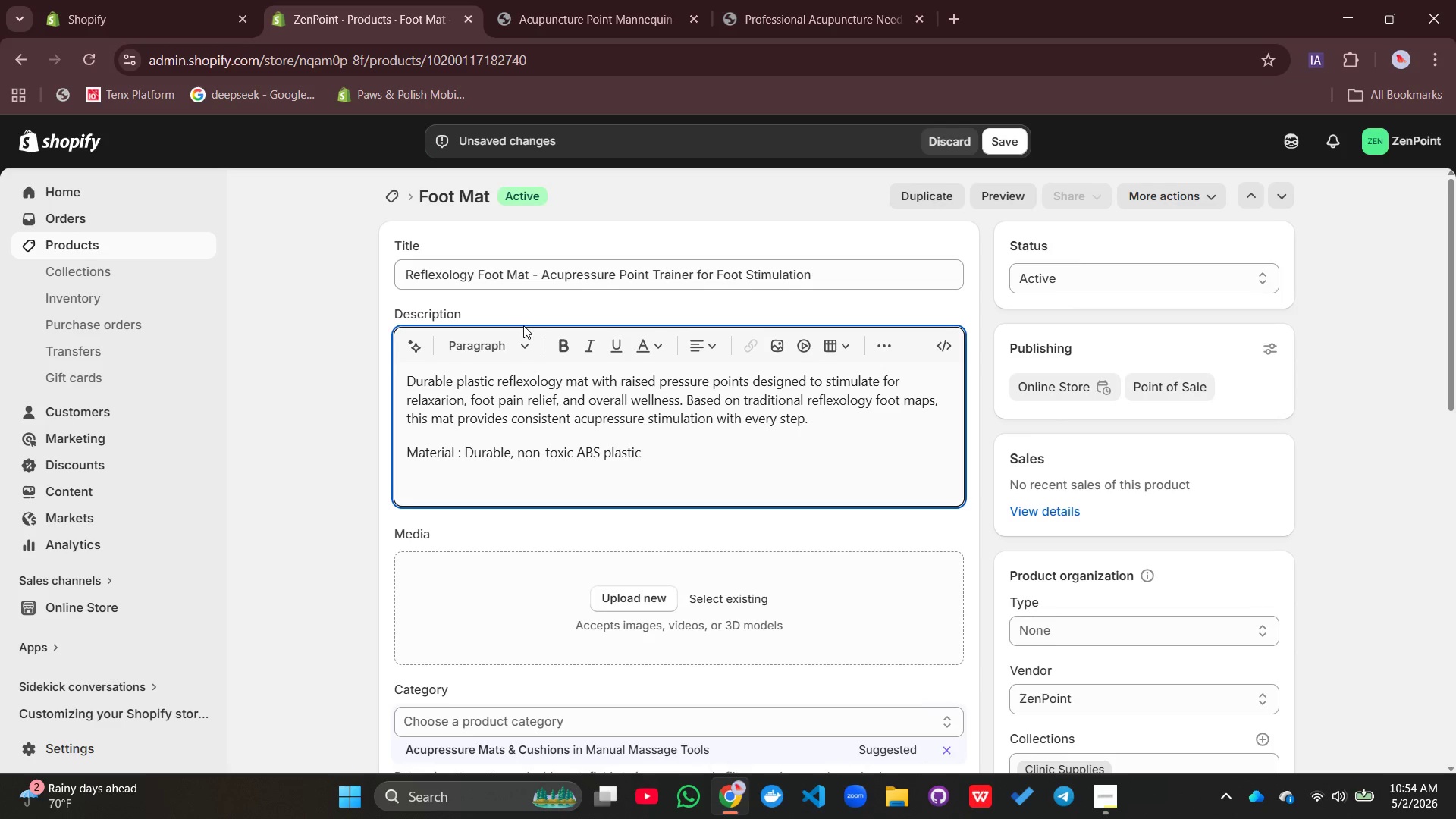 
left_click([410, 450])
 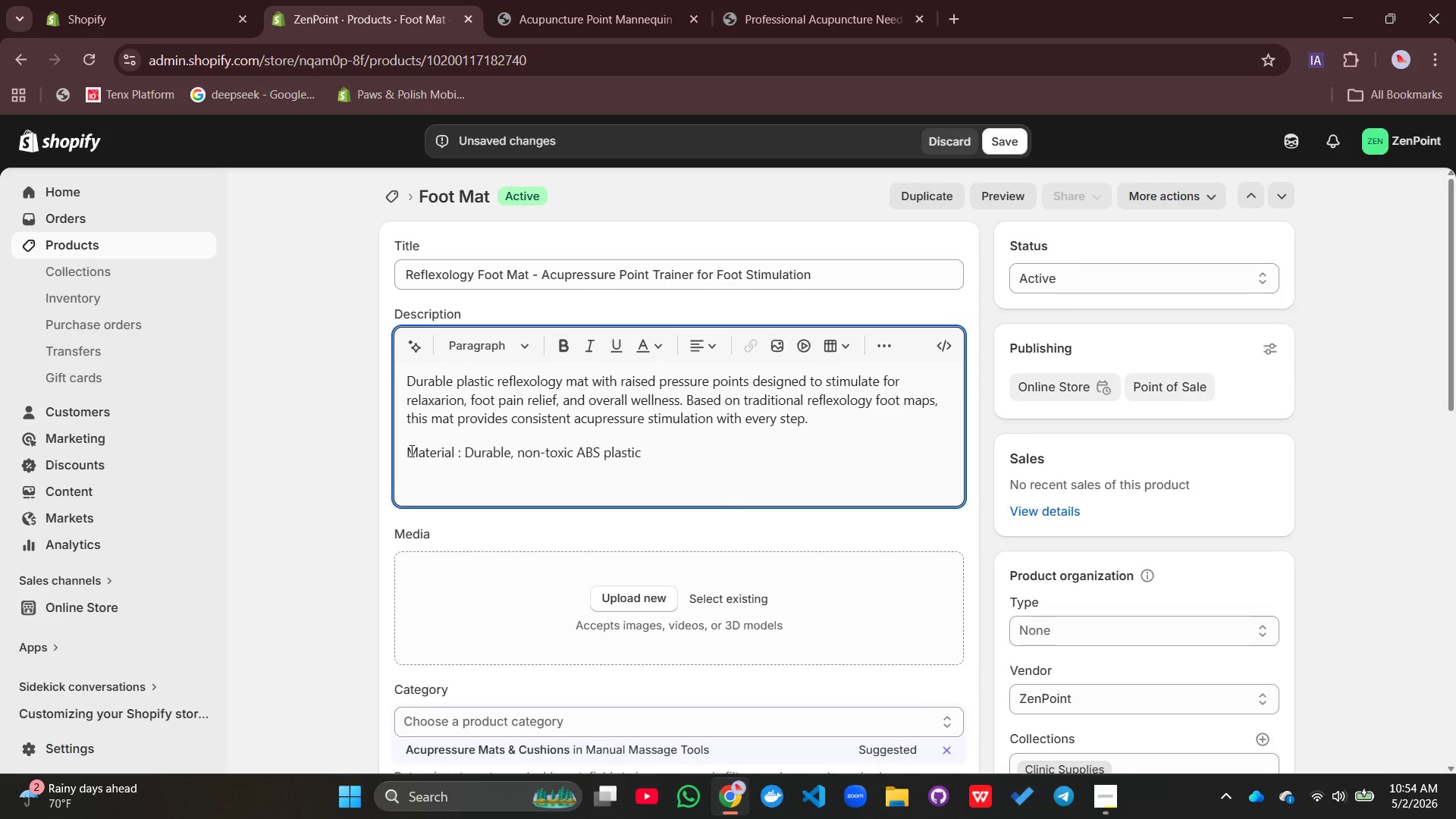 
key(Enter)
 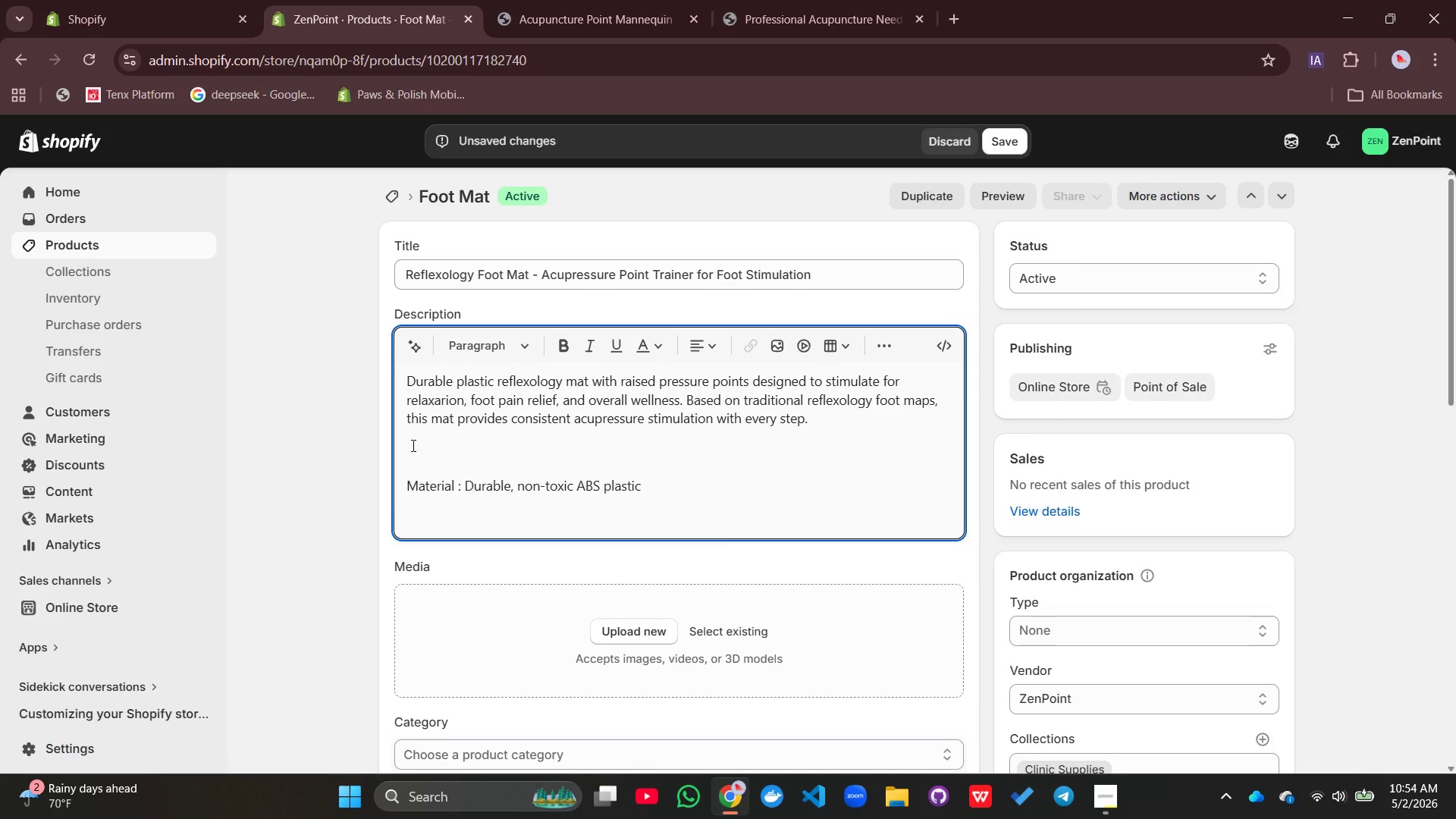 
left_click([412, 445])
 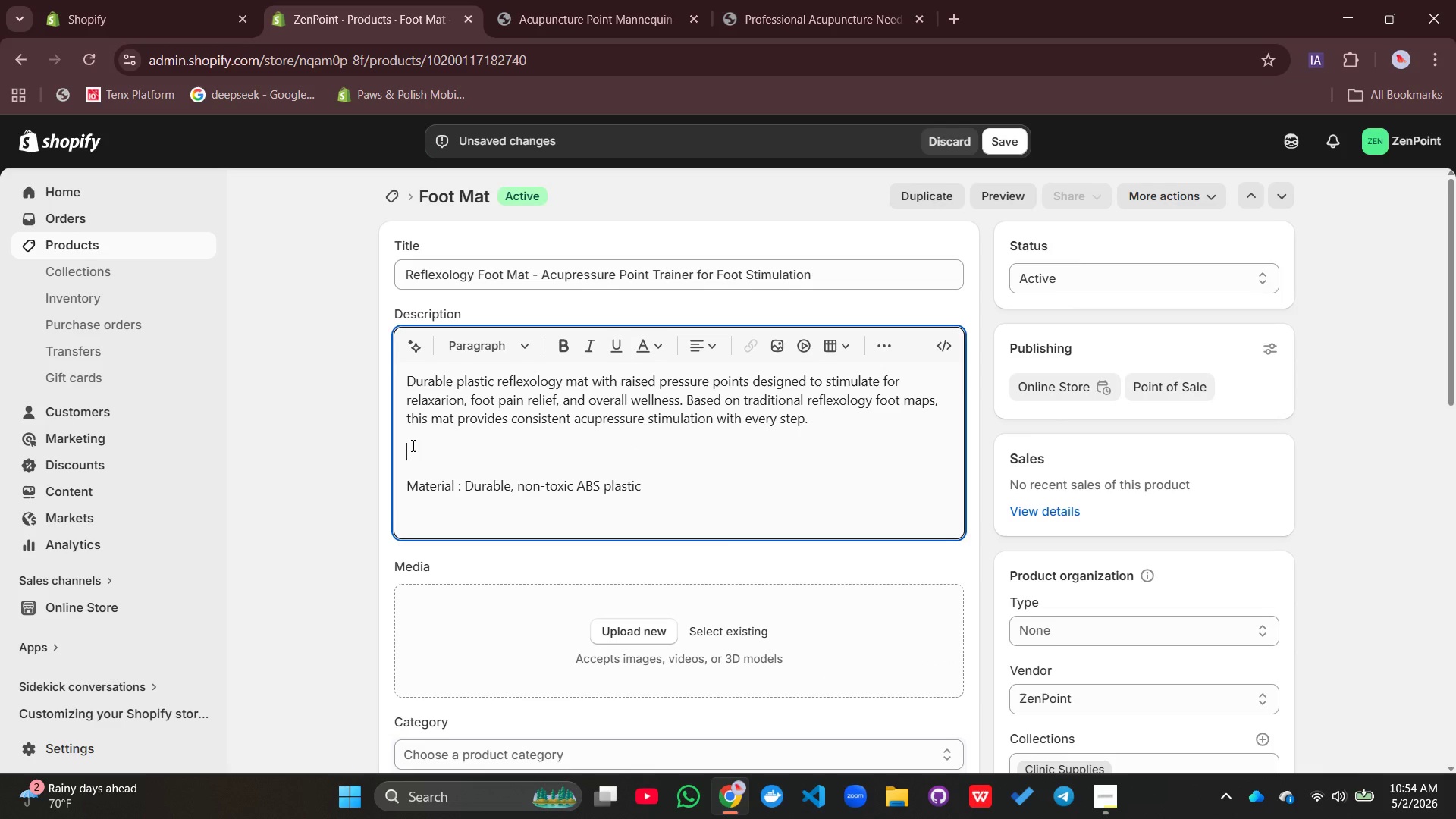 
type(Materials & construction:)
 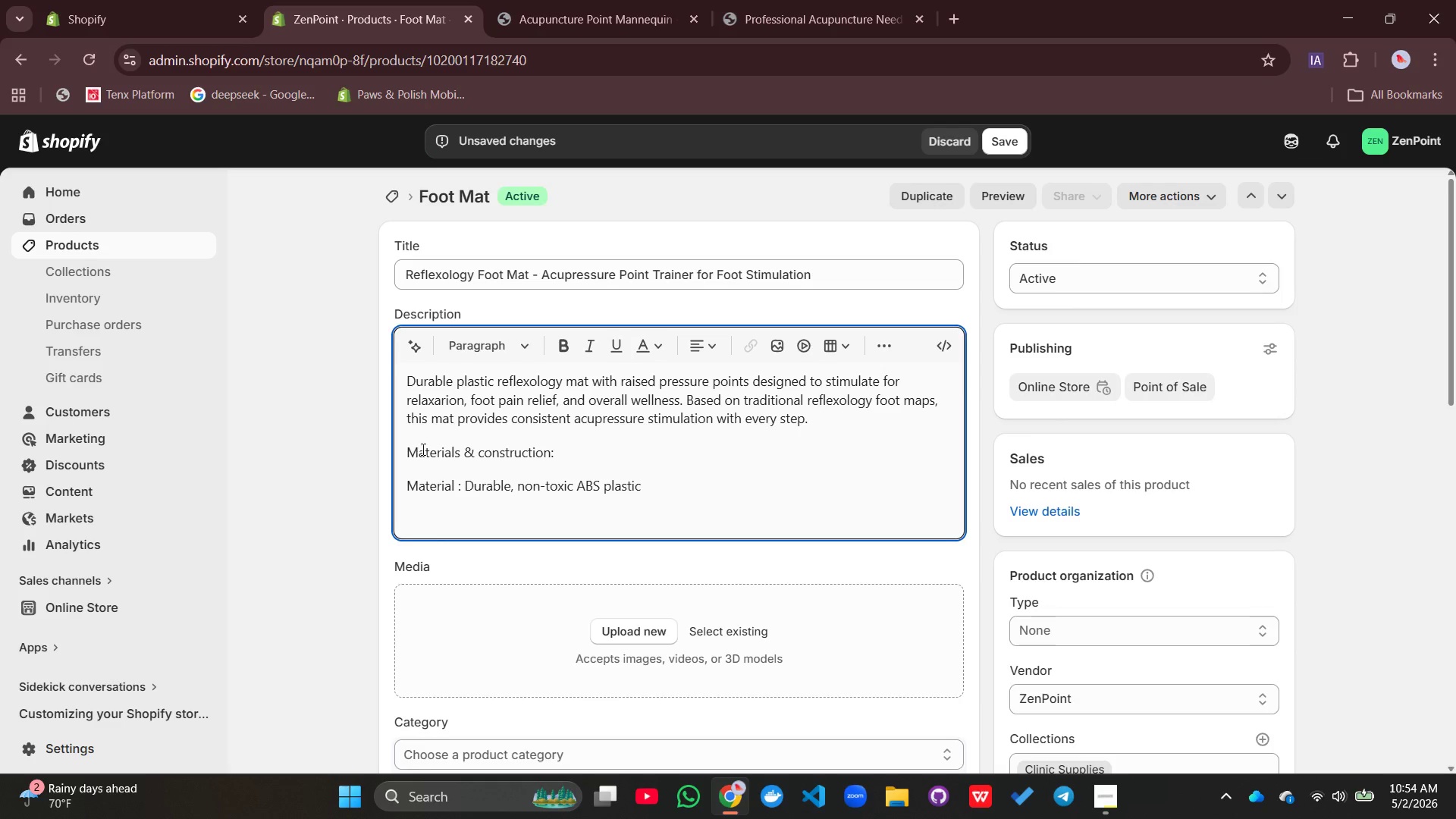 
left_click_drag(start_coordinate=[559, 455], to_coordinate=[374, 454])
 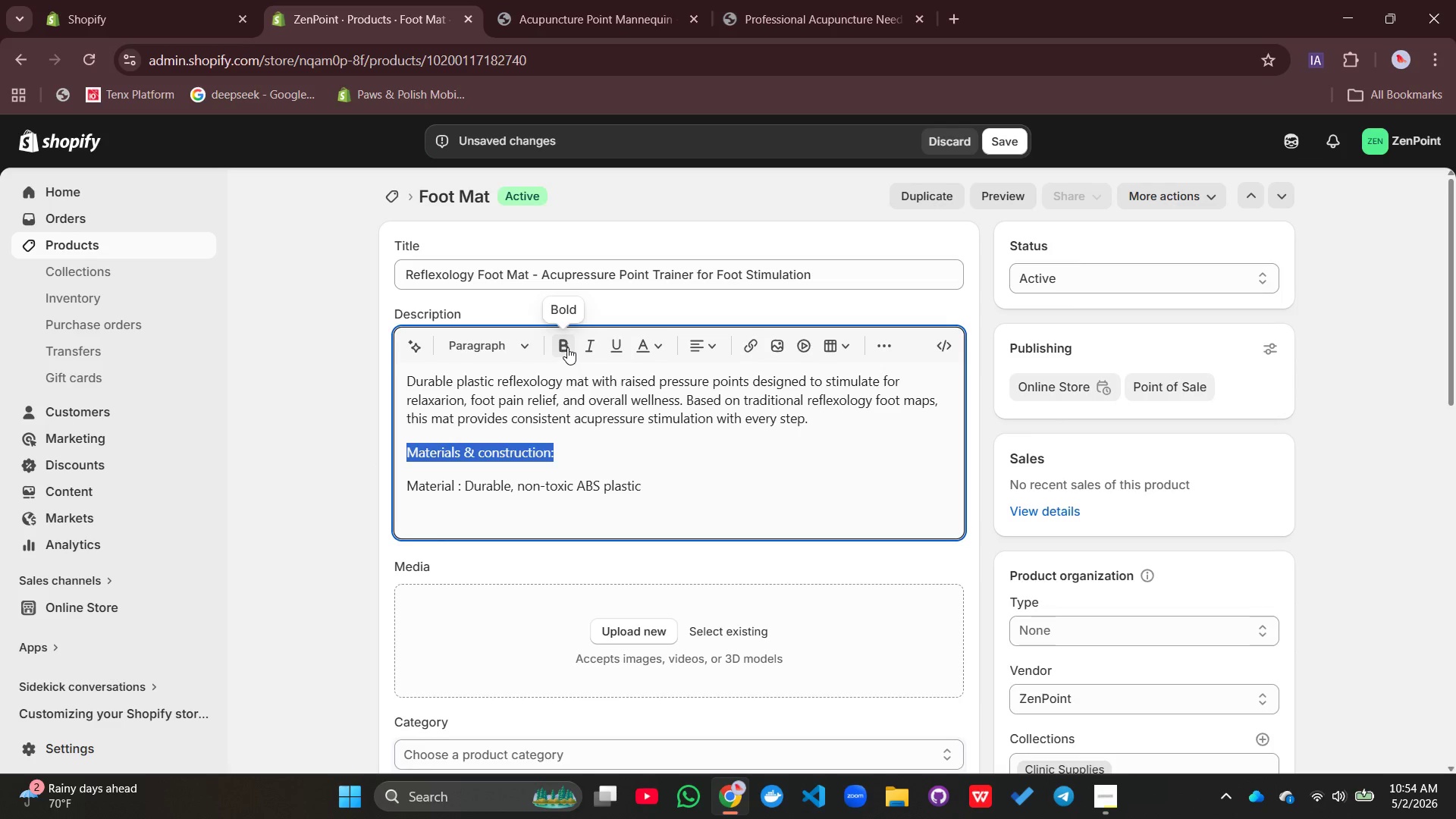 
left_click([567, 347])
 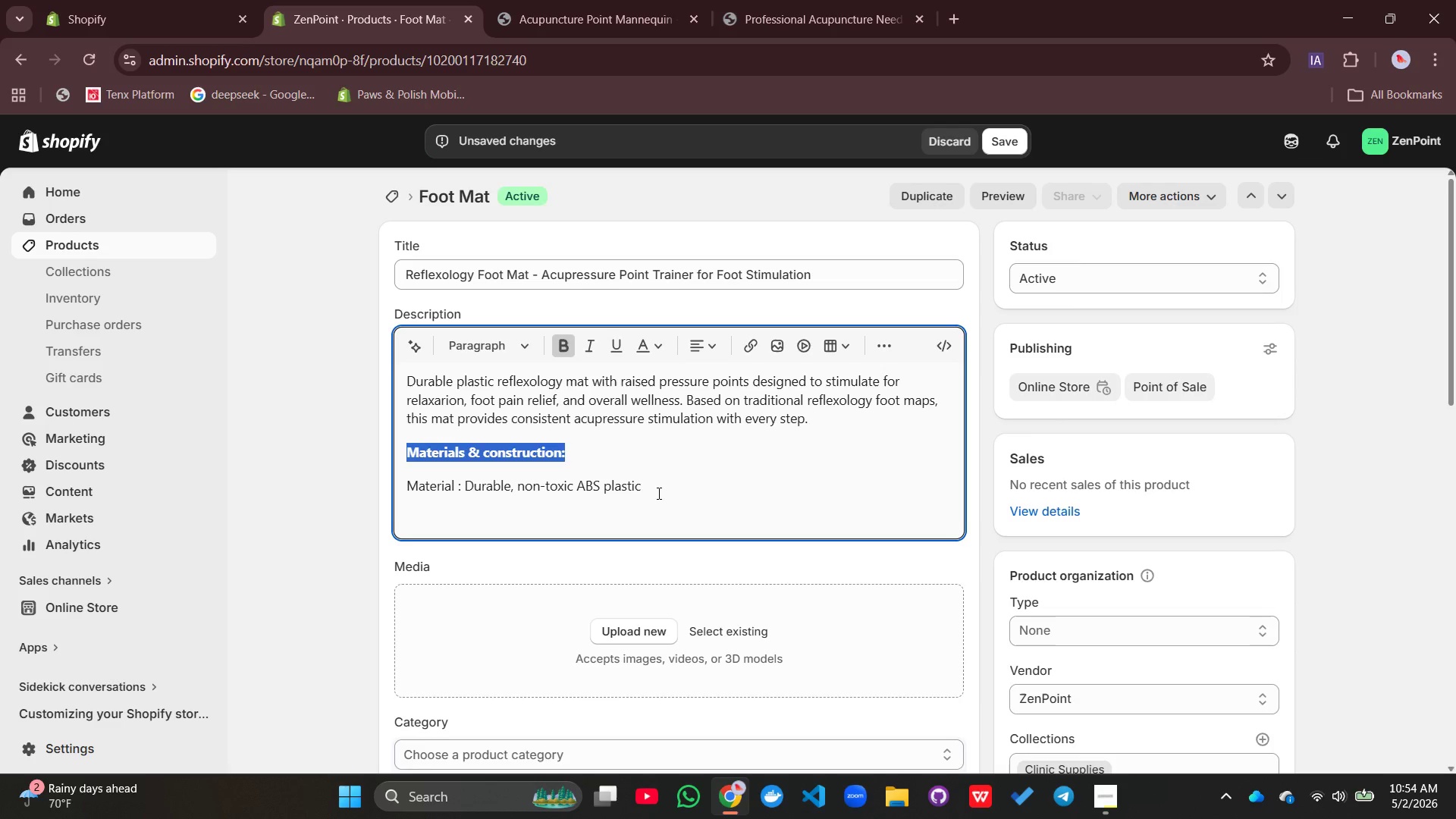 
left_click([657, 493])
 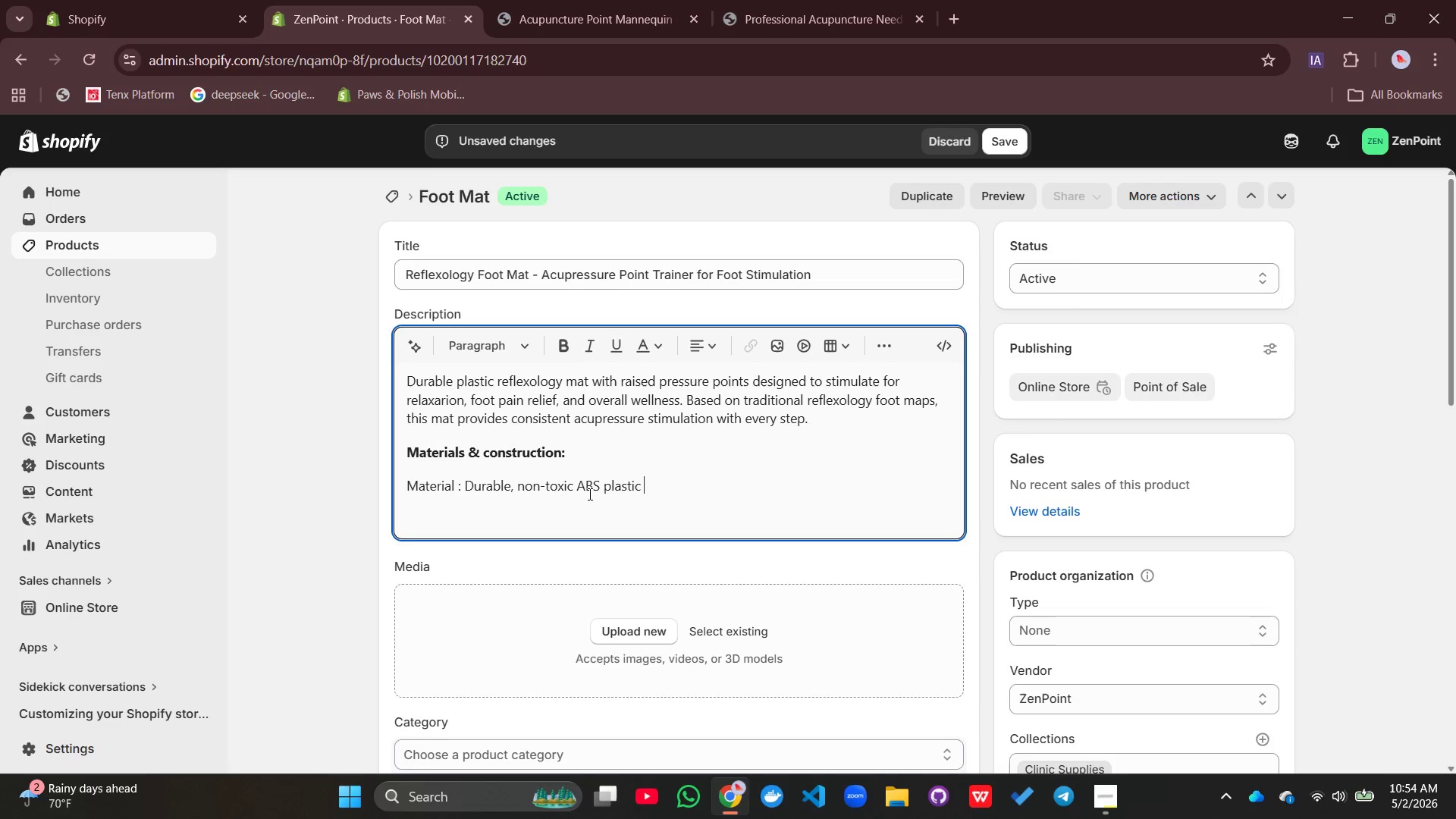 
left_click_drag(start_coordinate=[655, 494], to_coordinate=[413, 494])
 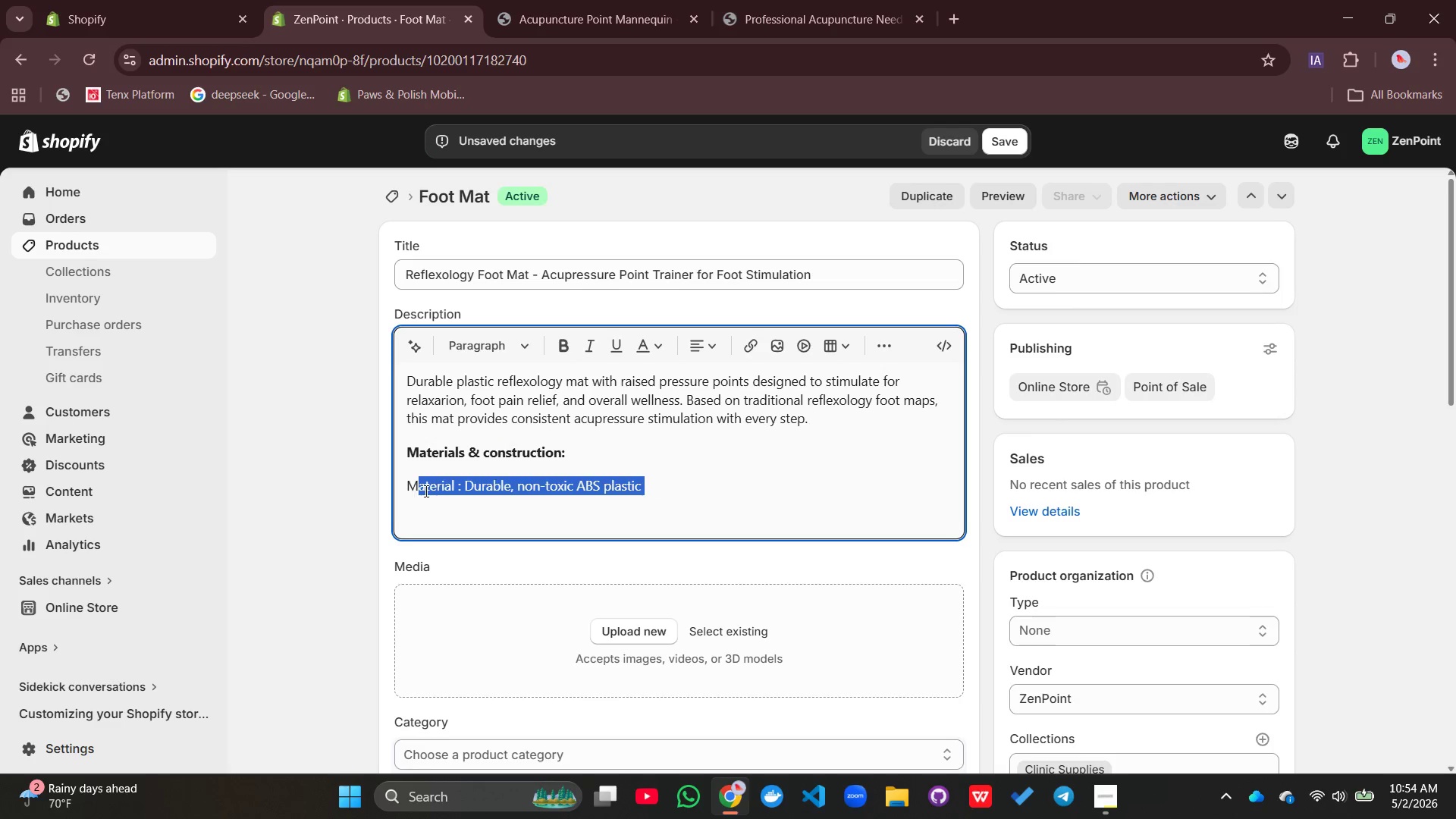 
left_click([491, 475])
 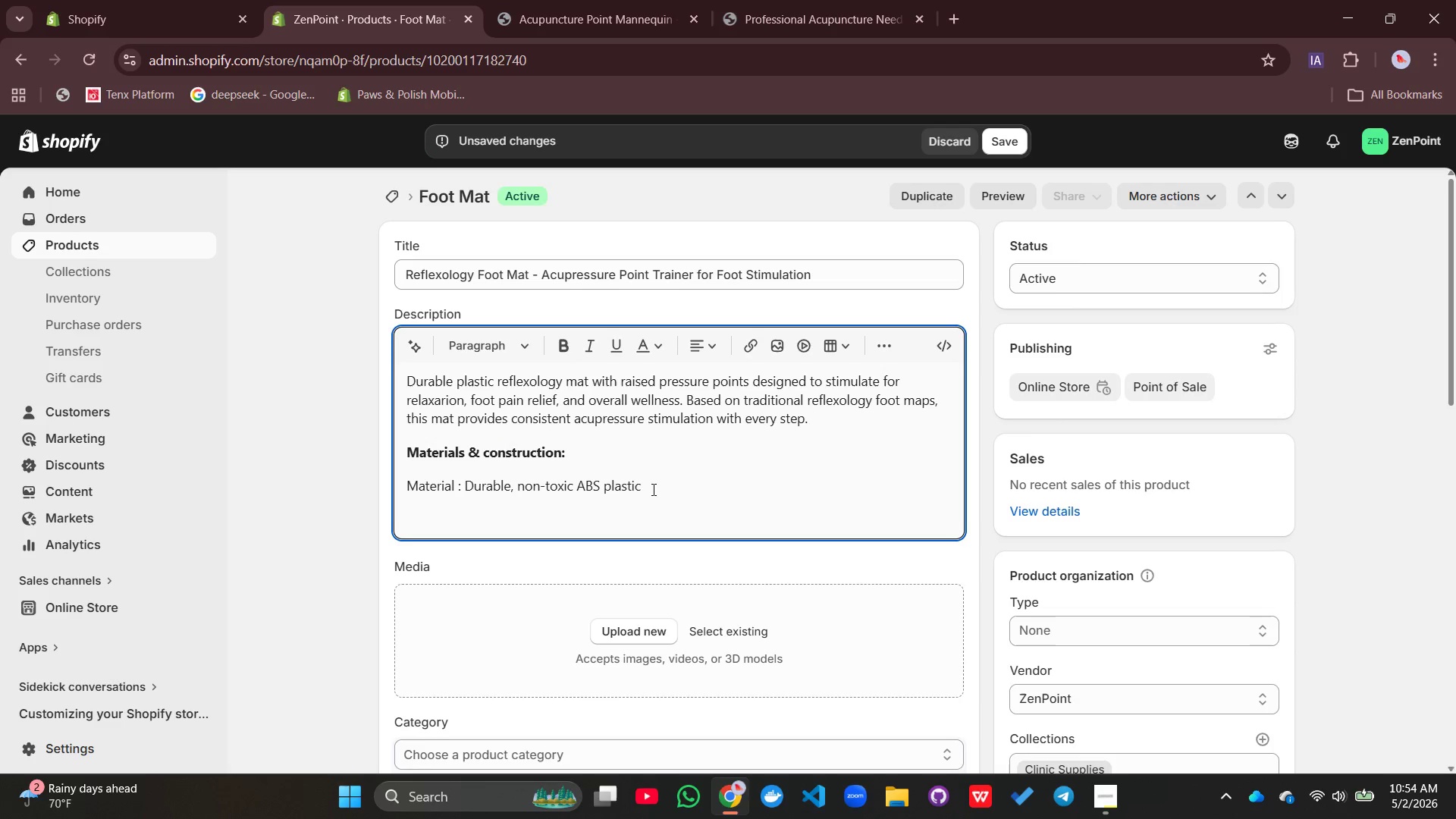 
left_click([658, 489])
 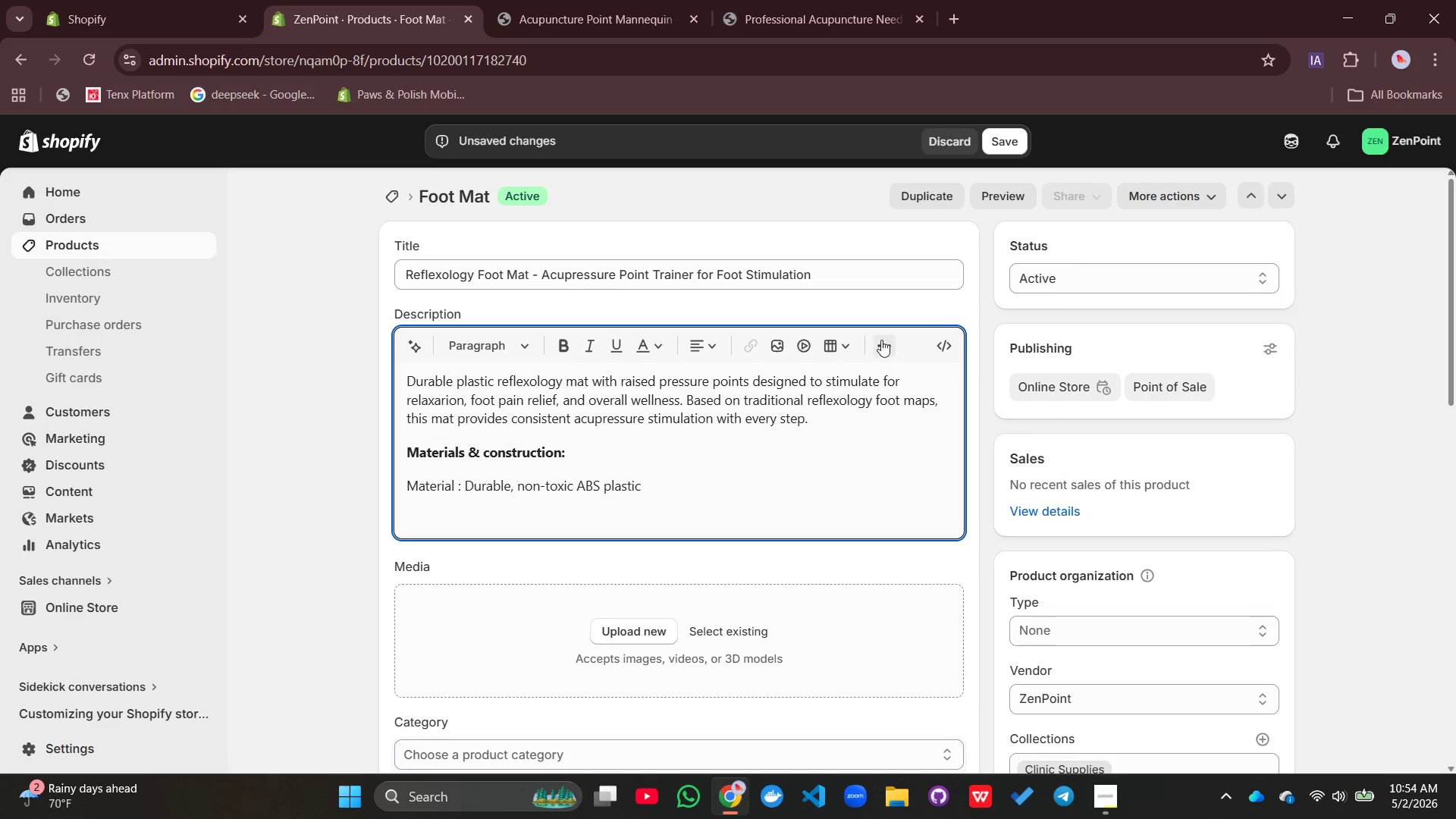 
left_click([881, 340])
 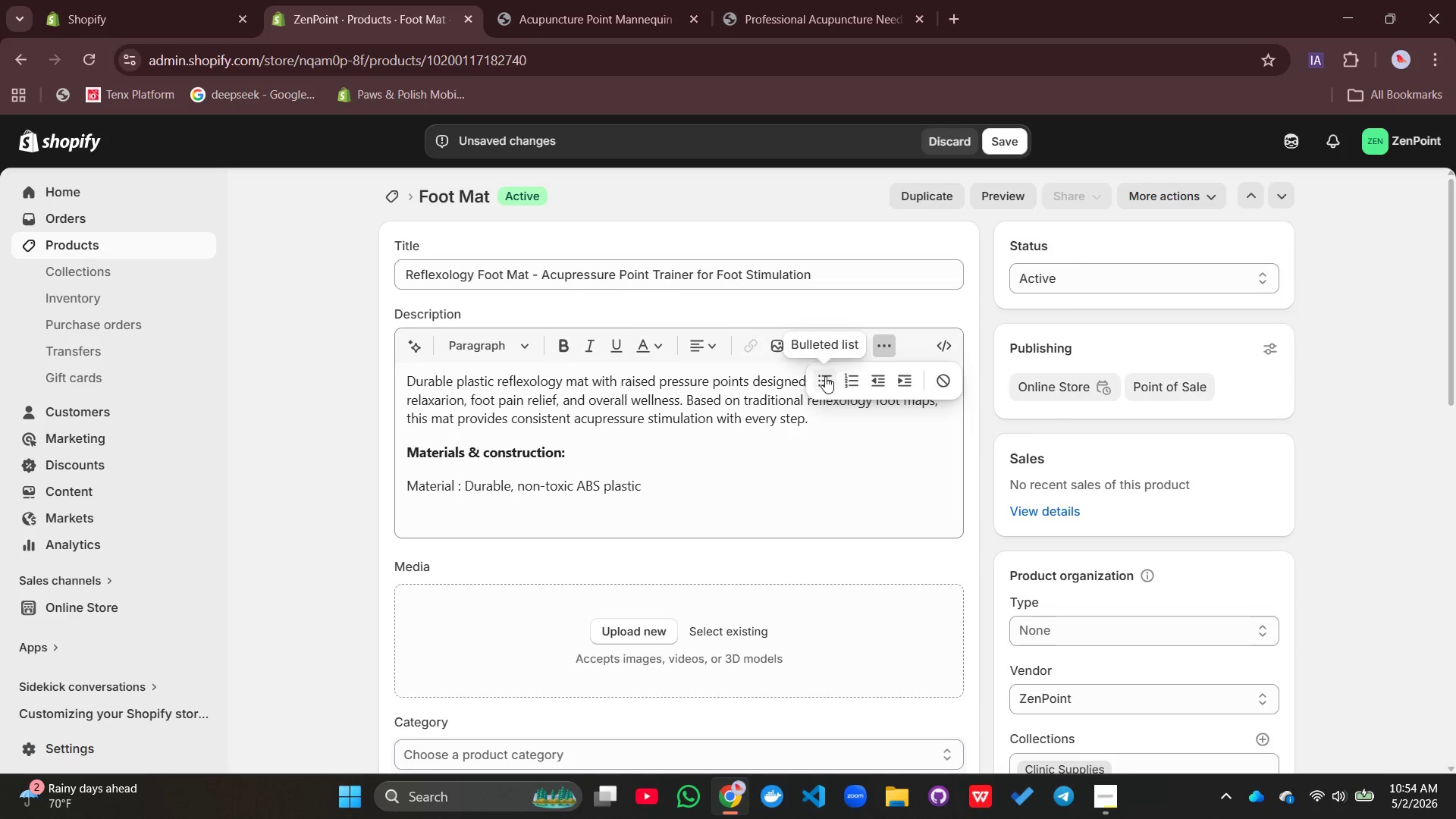 
left_click([824, 376])
 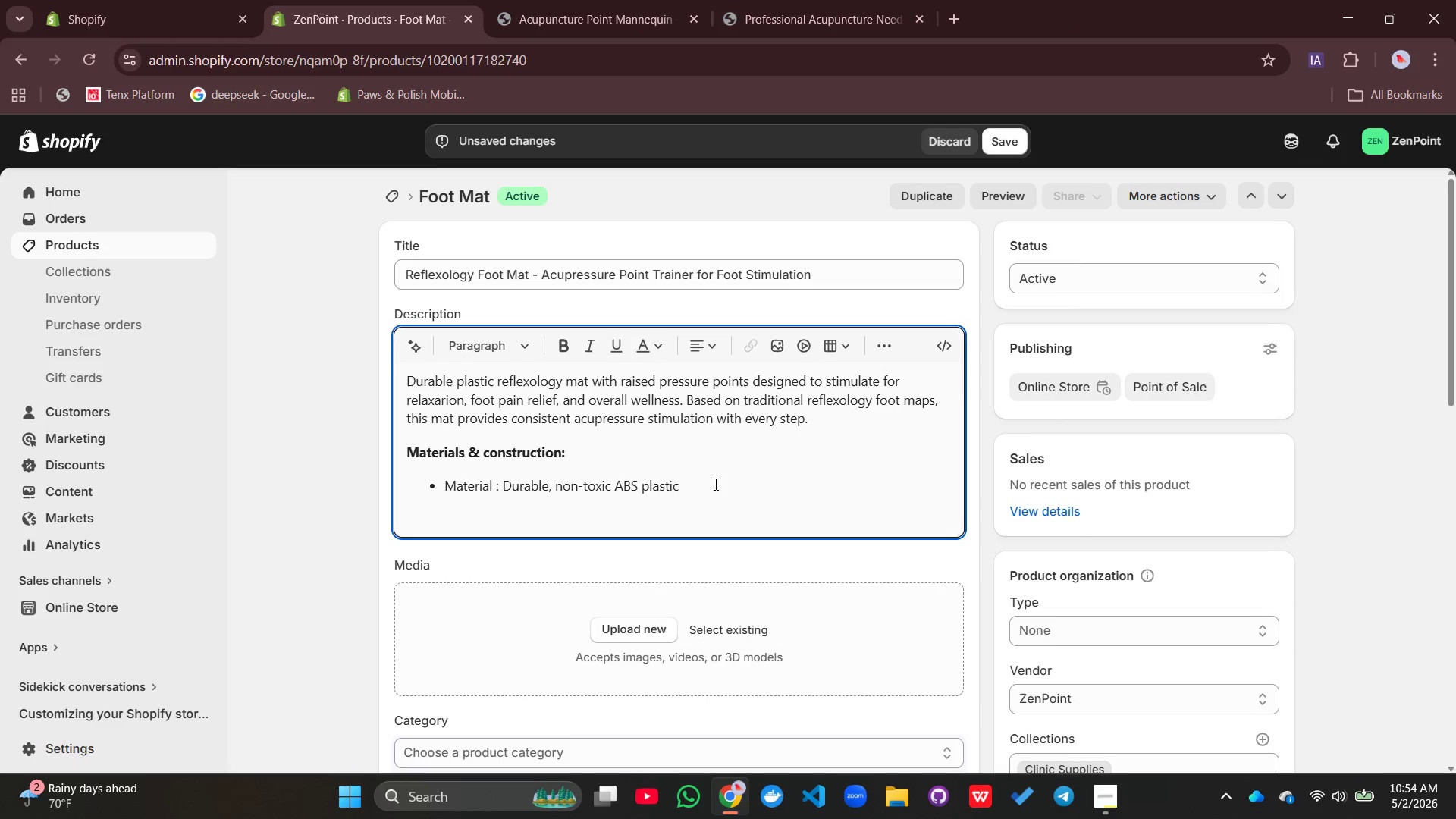 
key(Enter)
 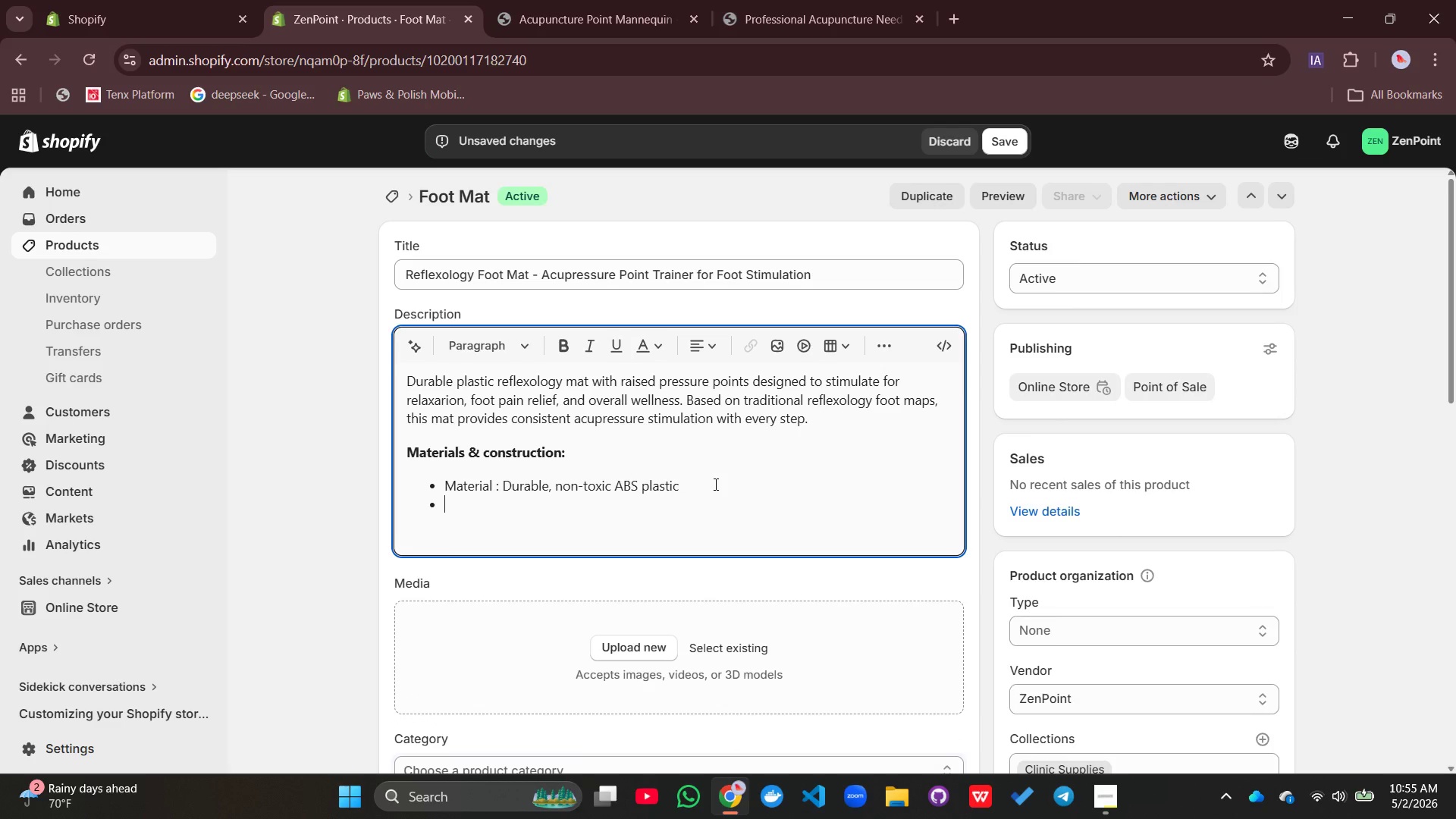 
wait(10.58)
 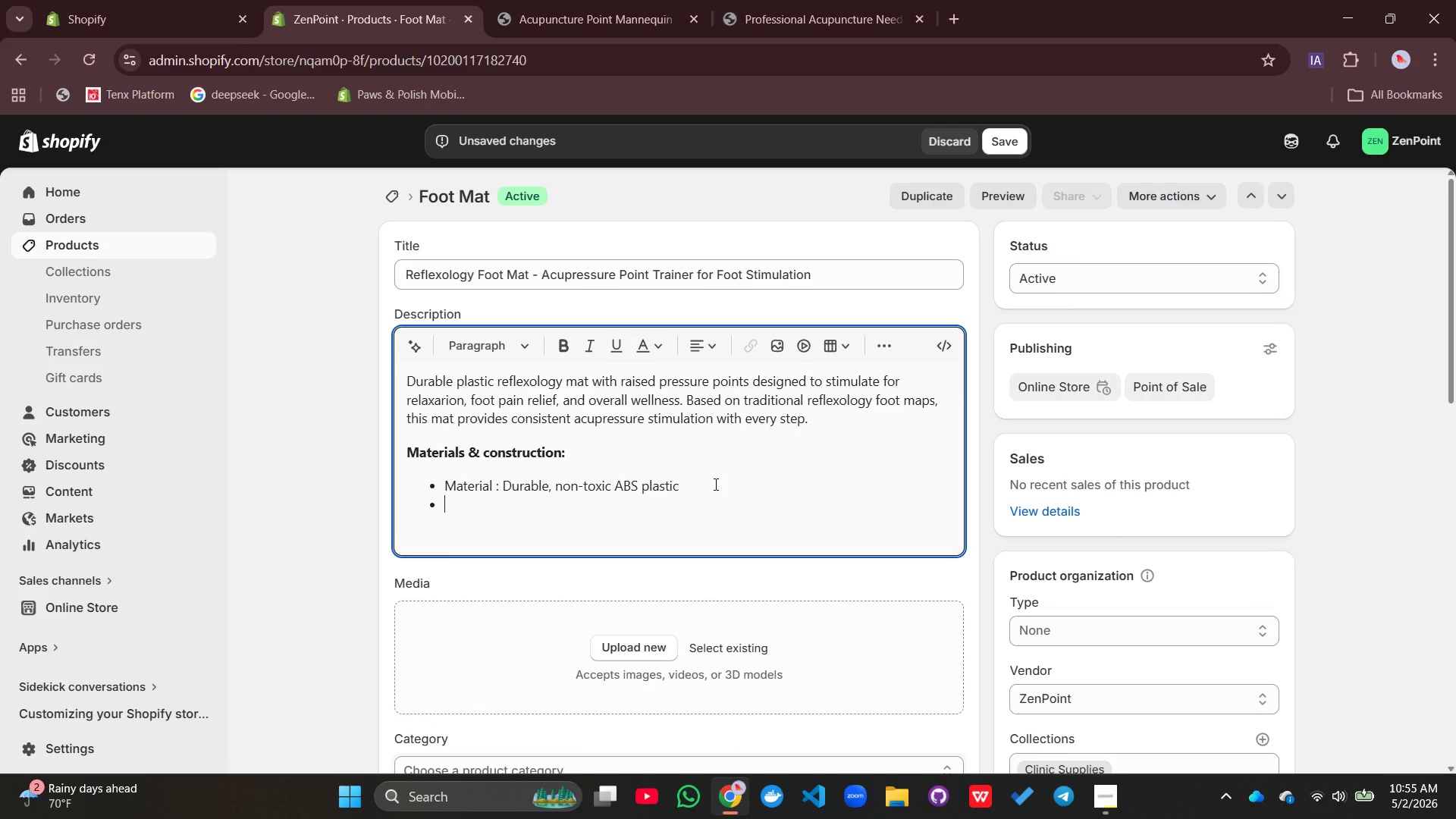 
type(Pressure nodes: Multiple raised acupressure points mapping foot reflex zones)
 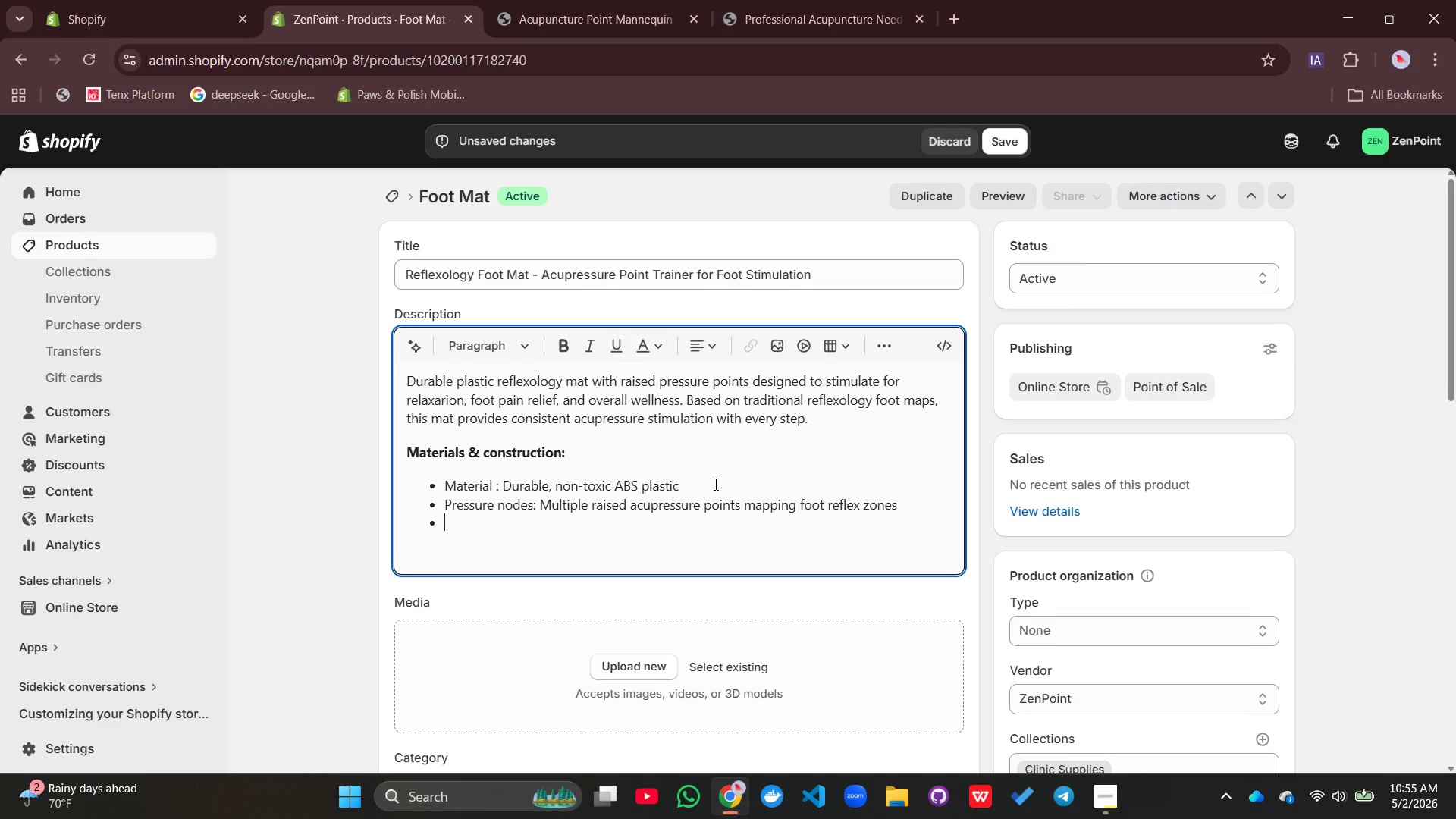 
 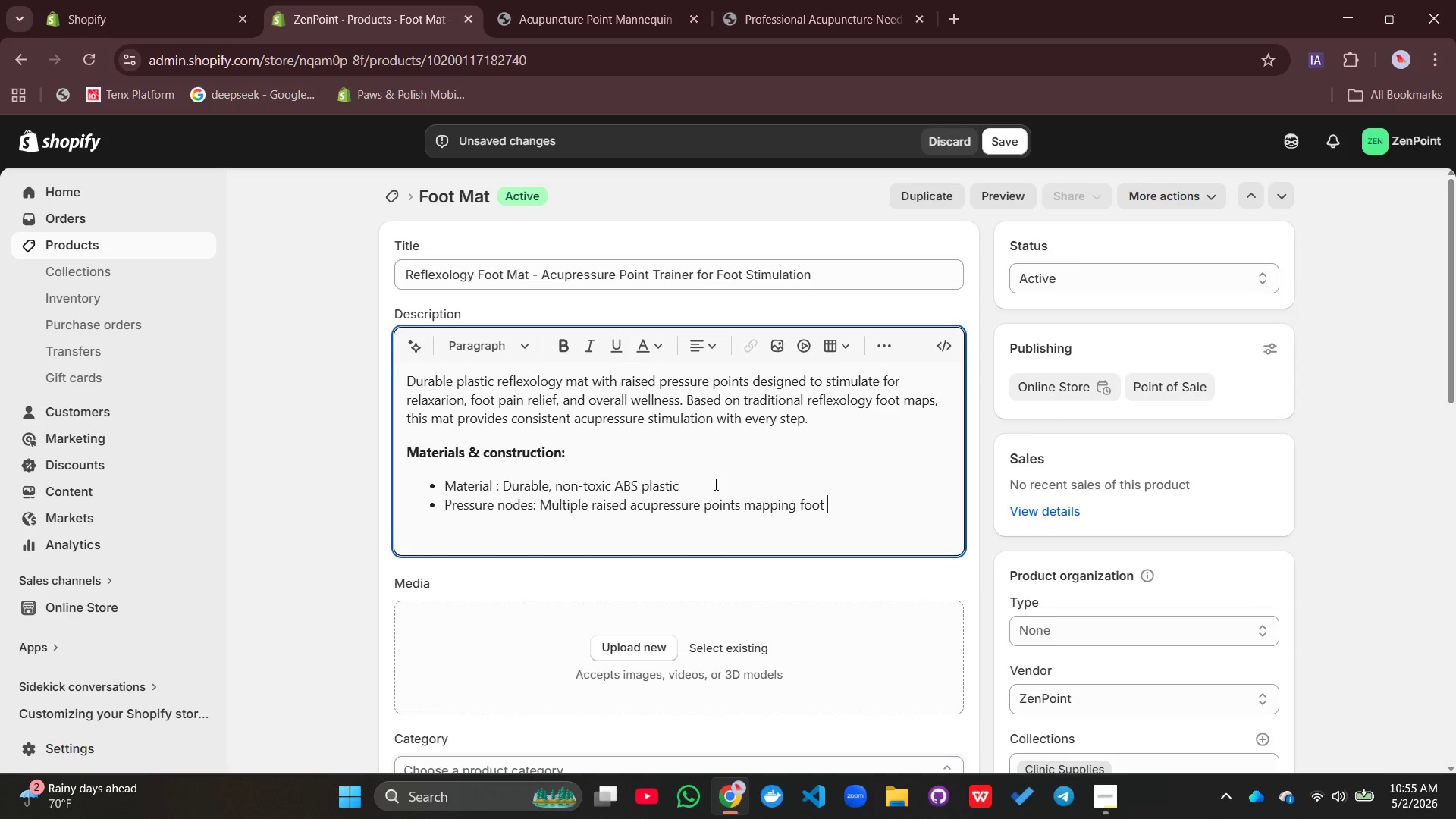 
key(Enter)
 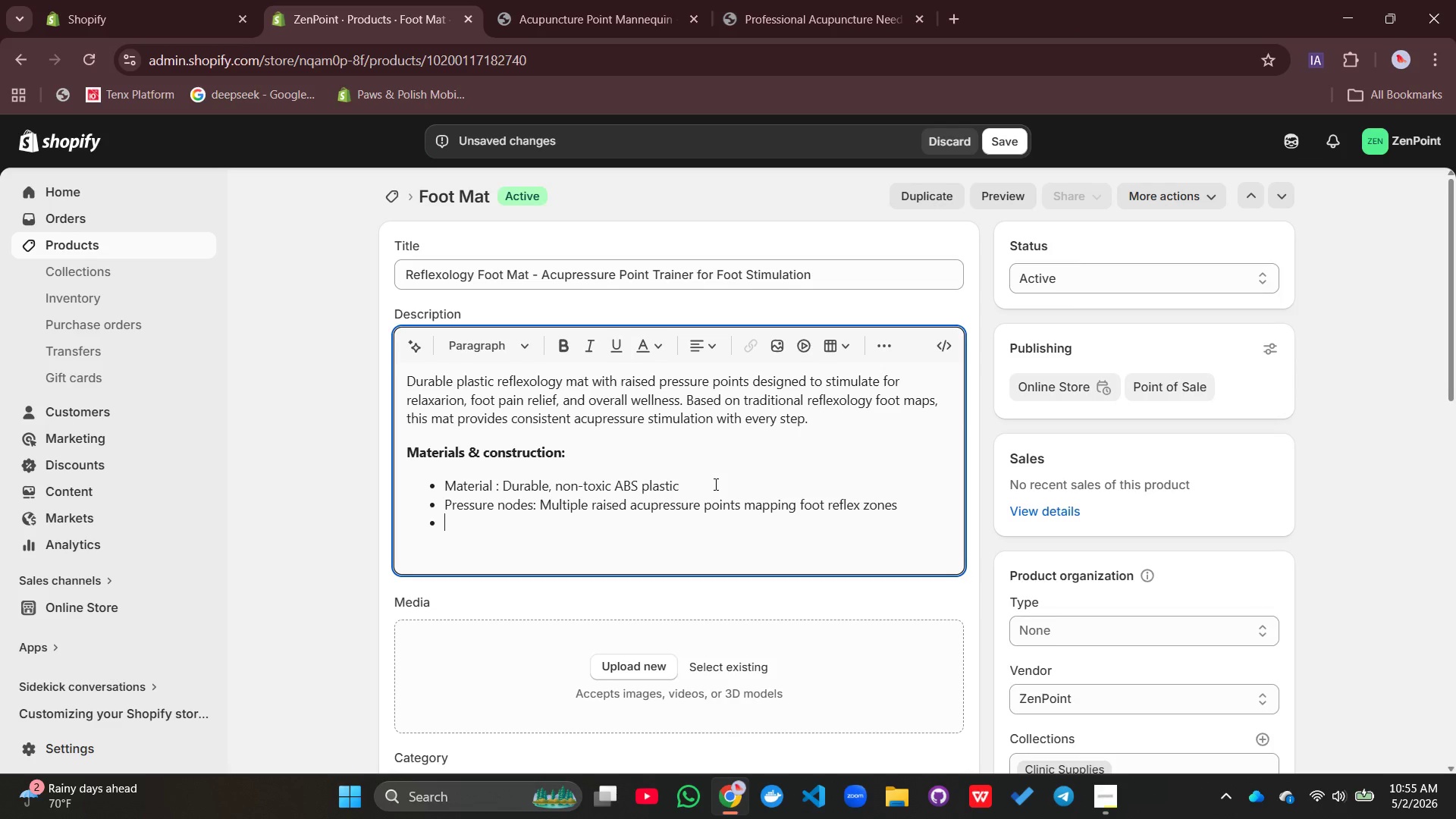 
type(Base )
key(Backspace)
type(: Anti-slio textured)
 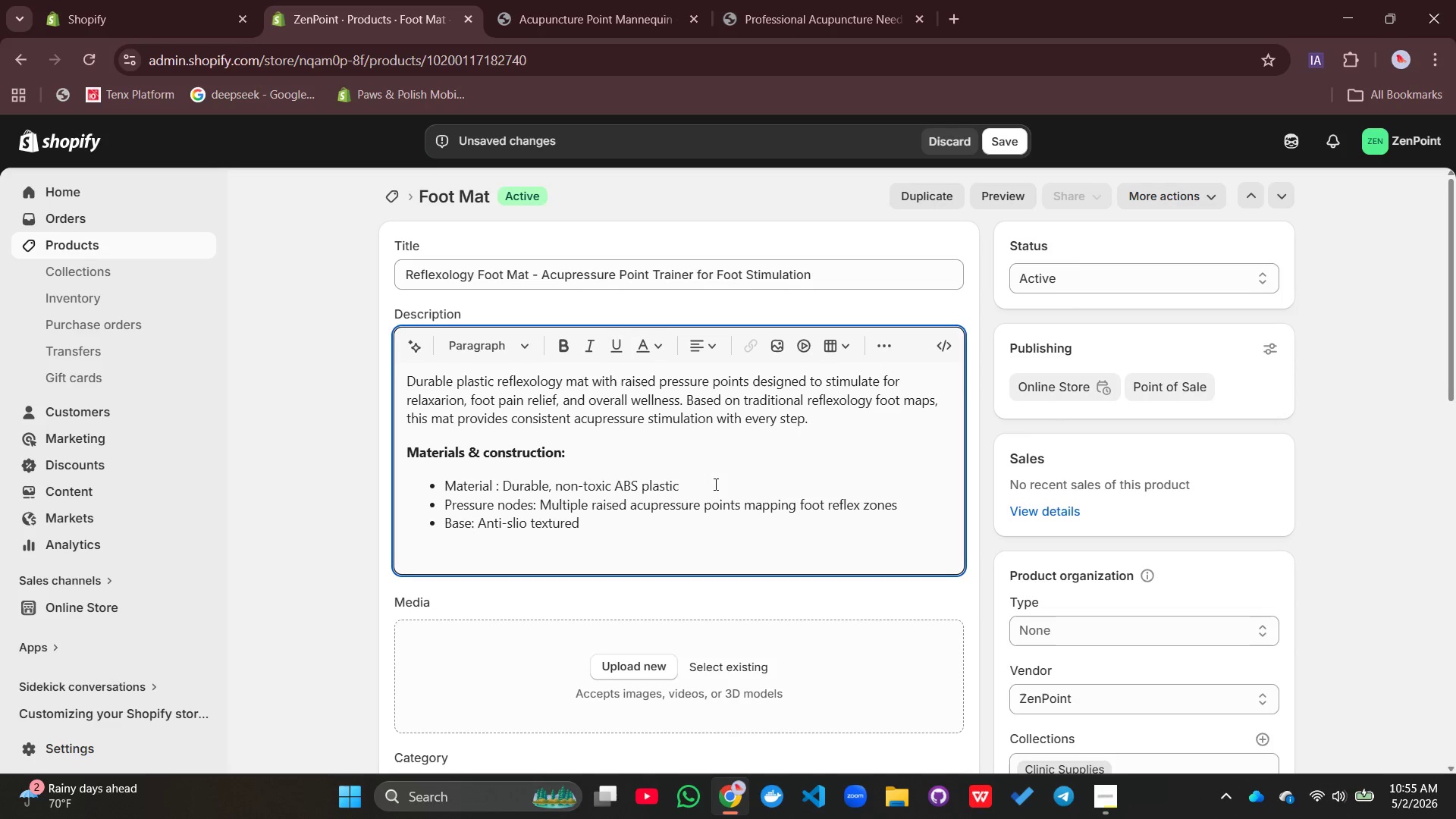 
type( bottom ( stays in place on h)
 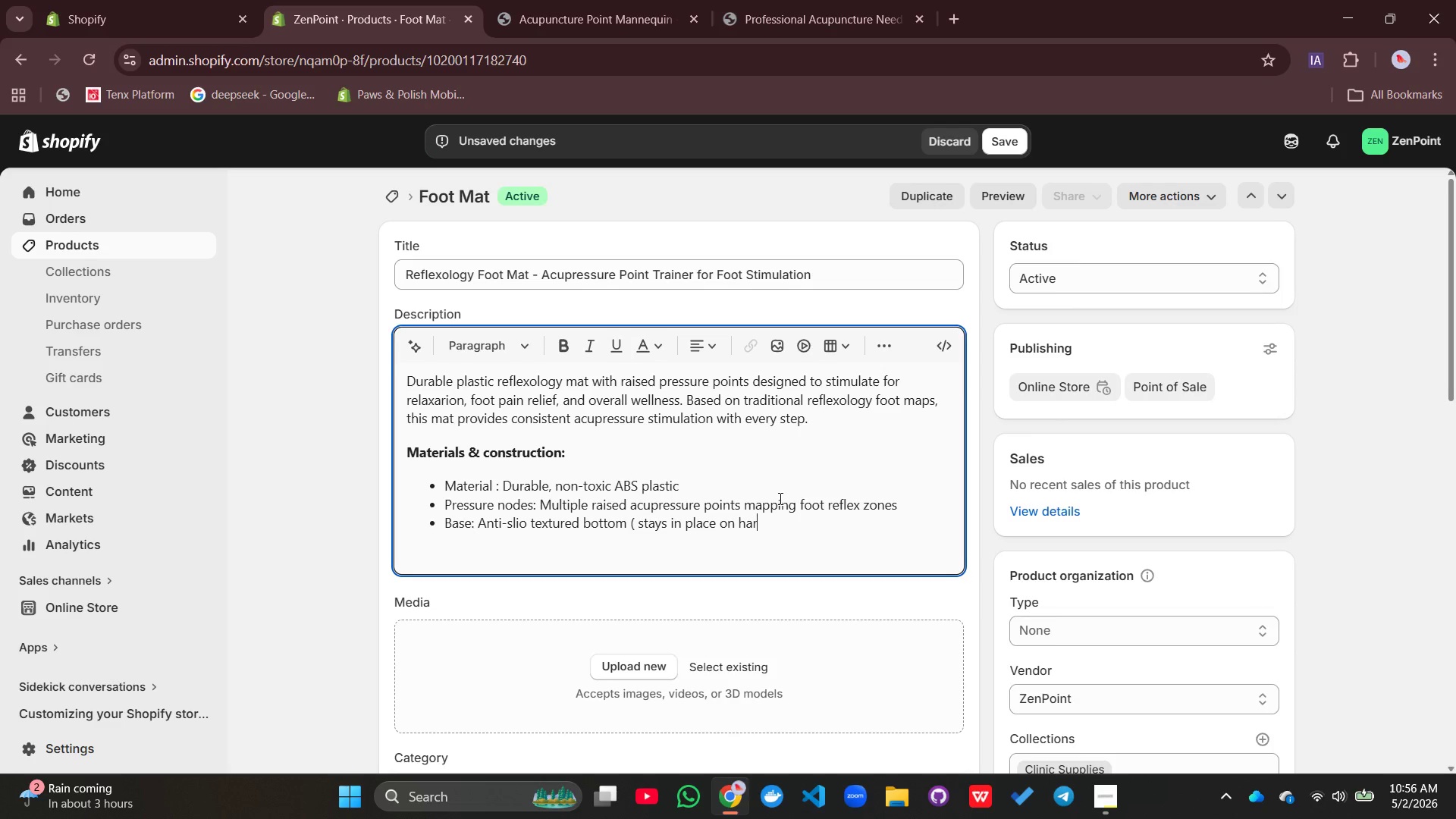 
 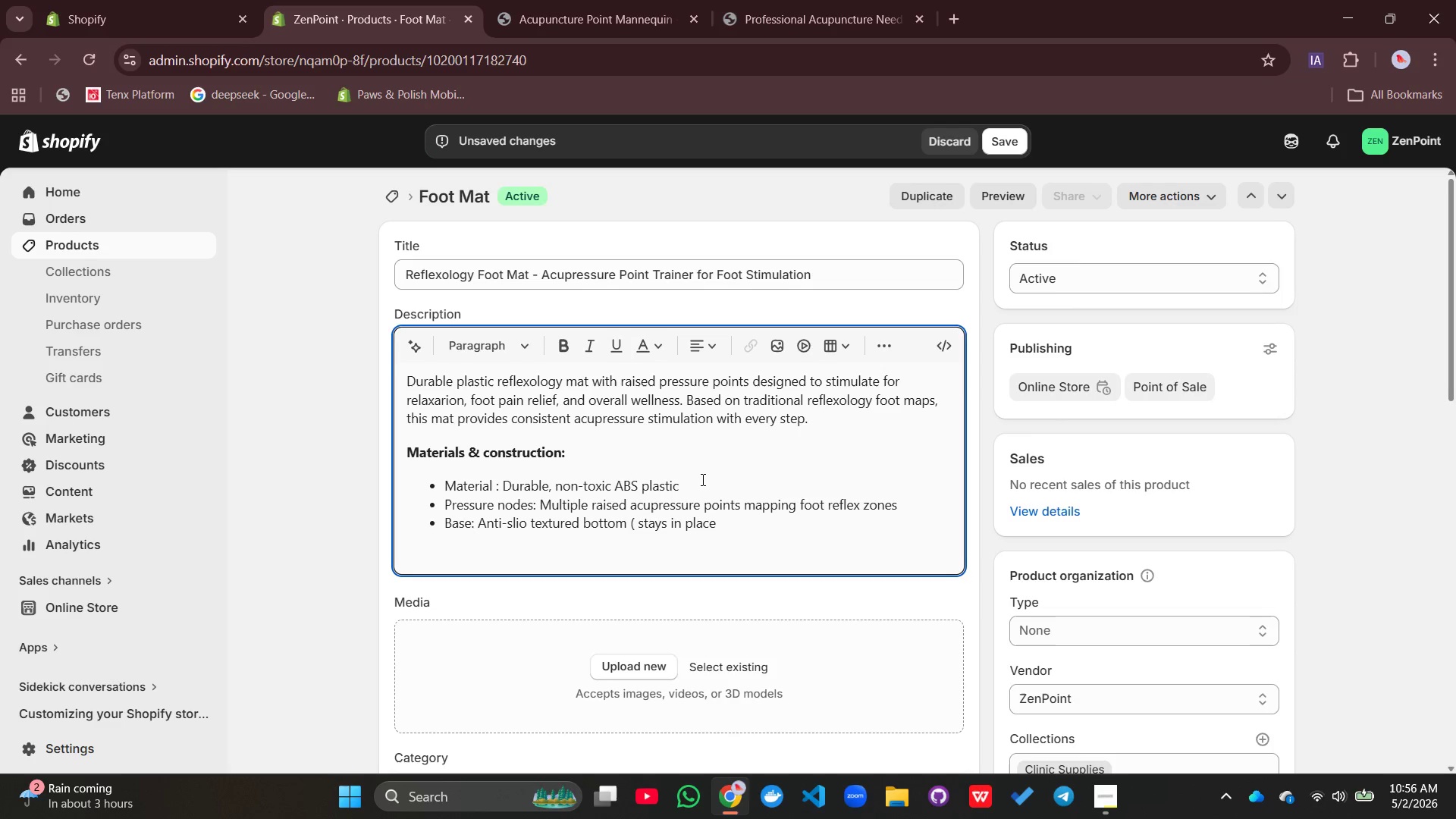 
type(ard floors or rugs))
 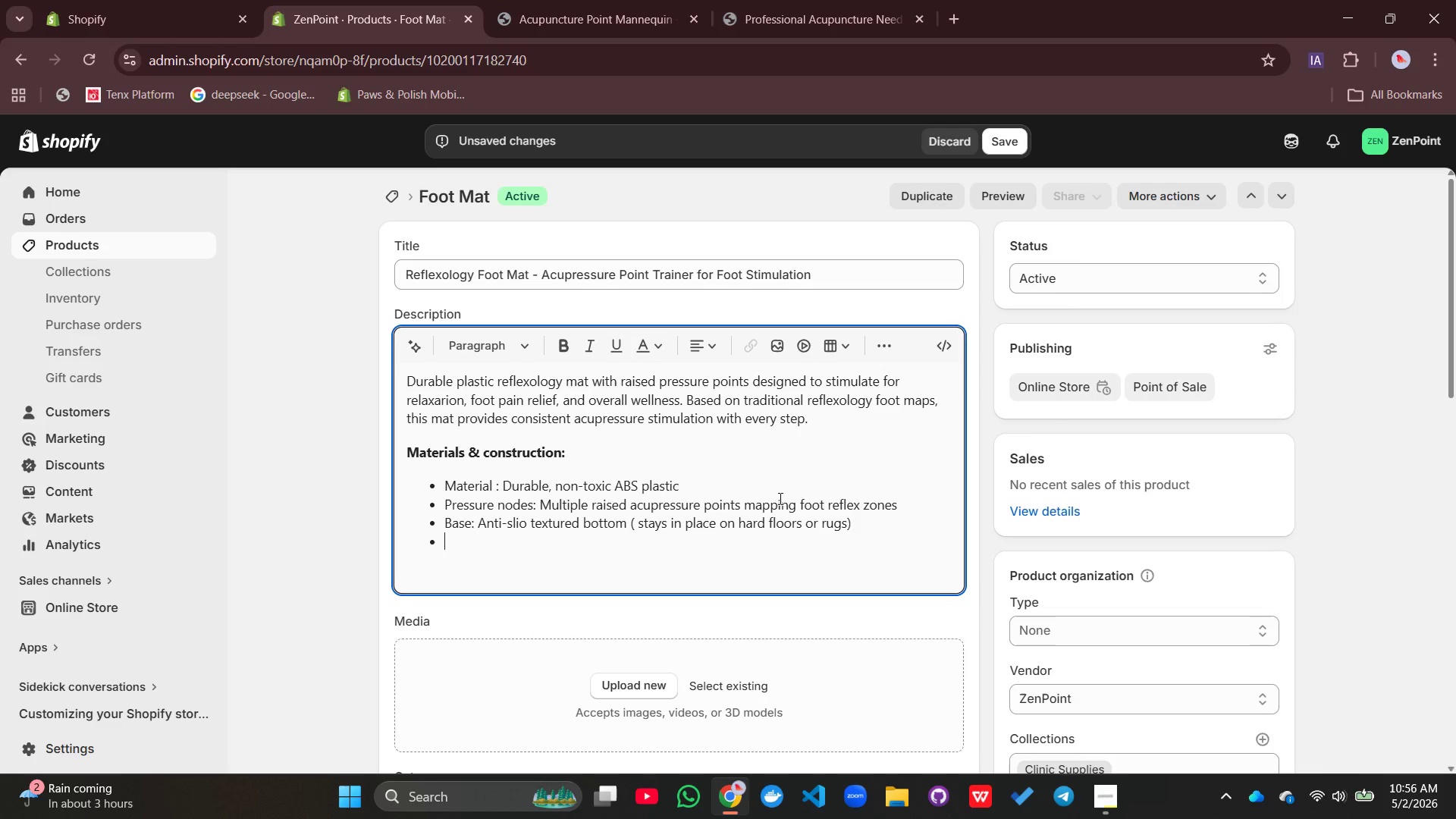 
 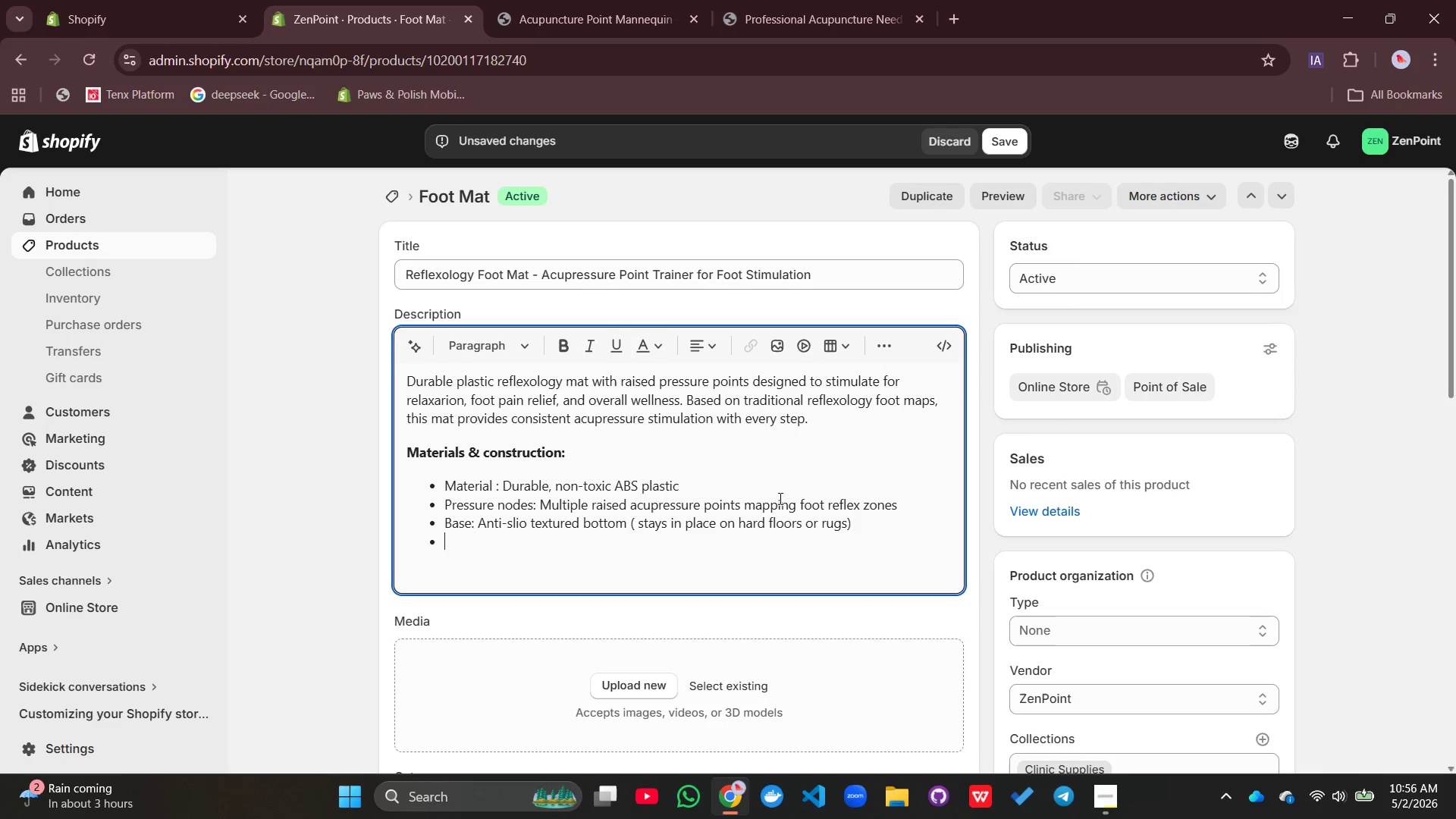 
key(Enter)
 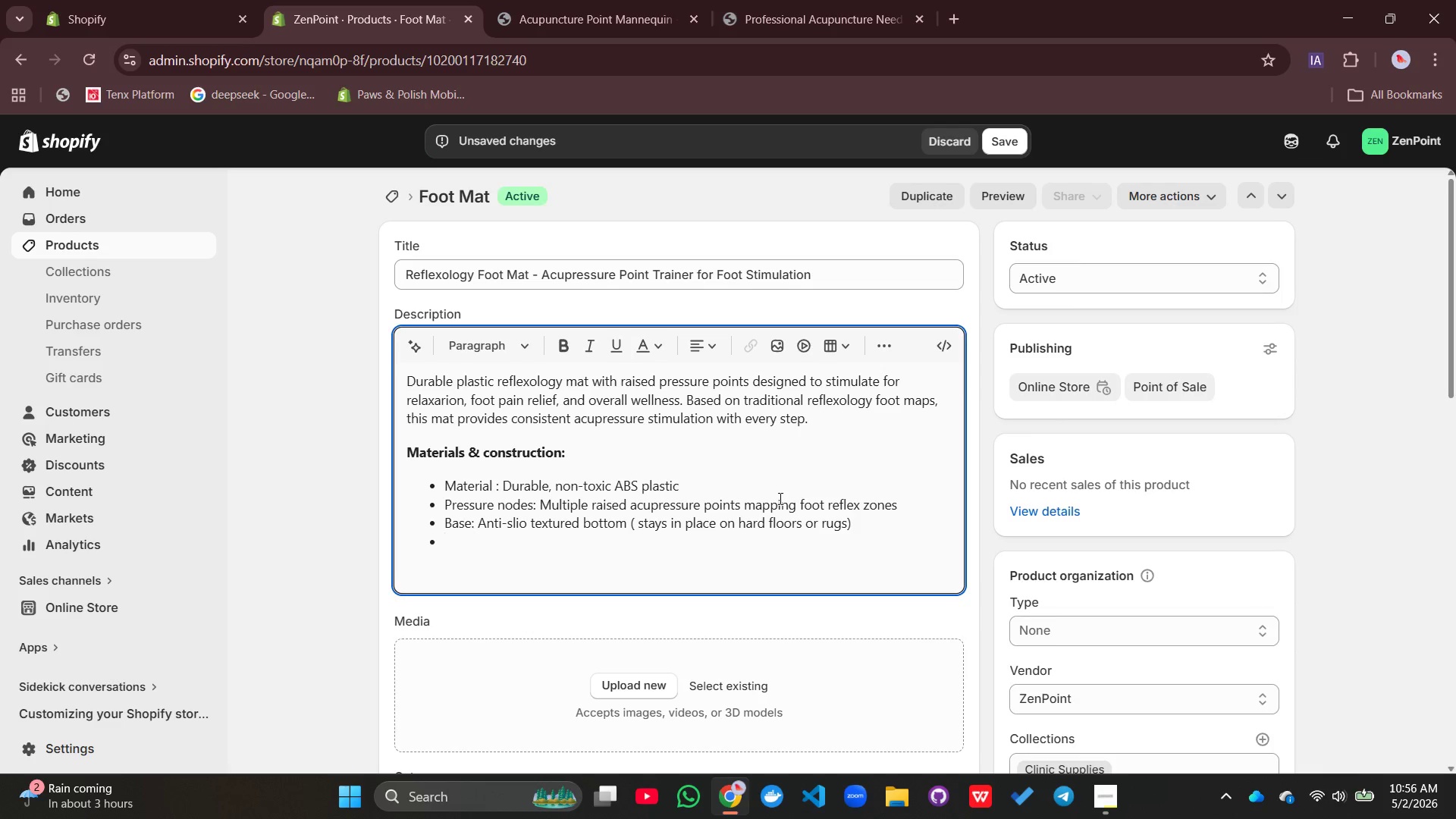 
type(Dimensions: 16'' L x 12'' W x 0.75 )
key(Backspace)
type('' H)
 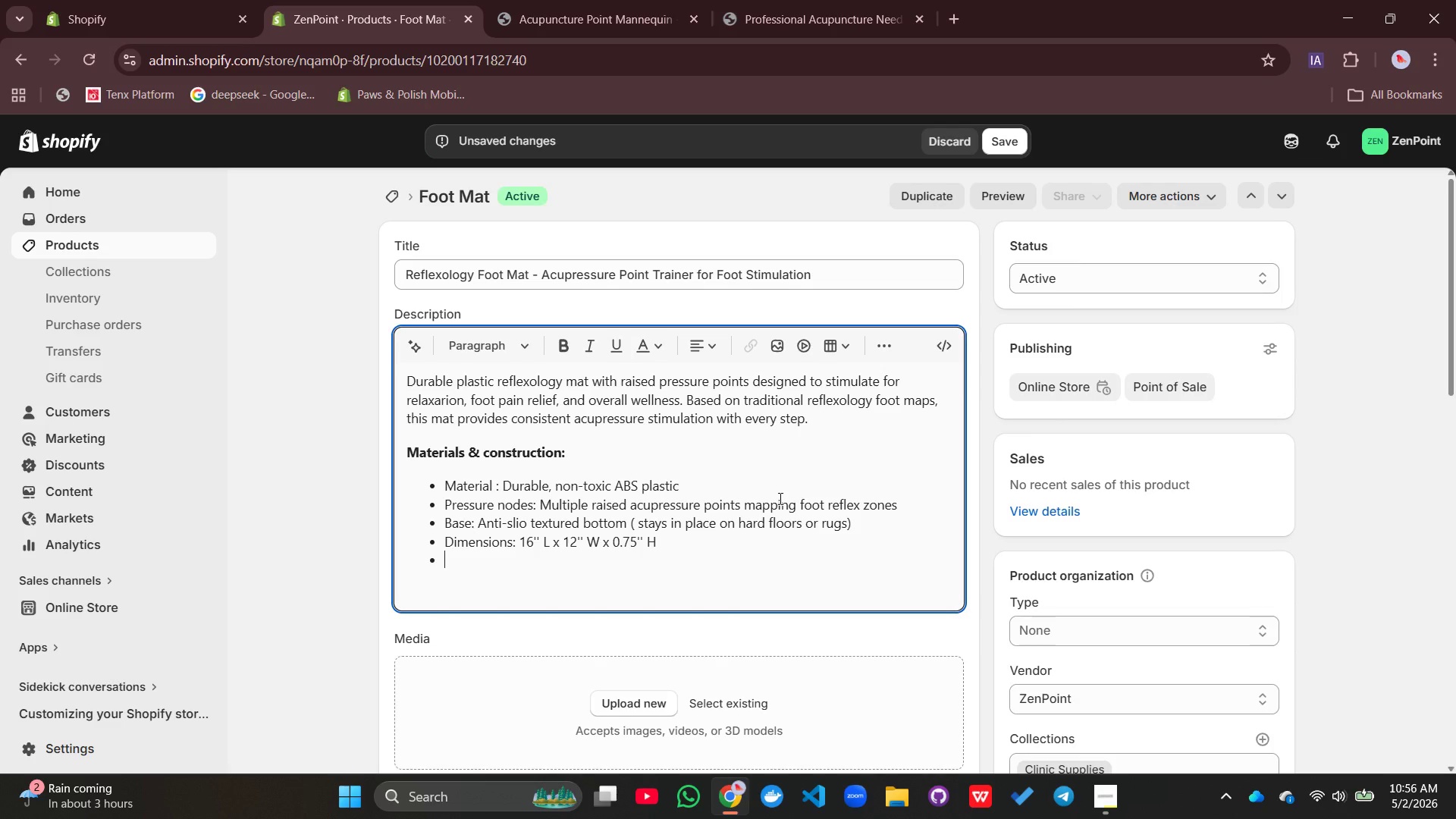 
 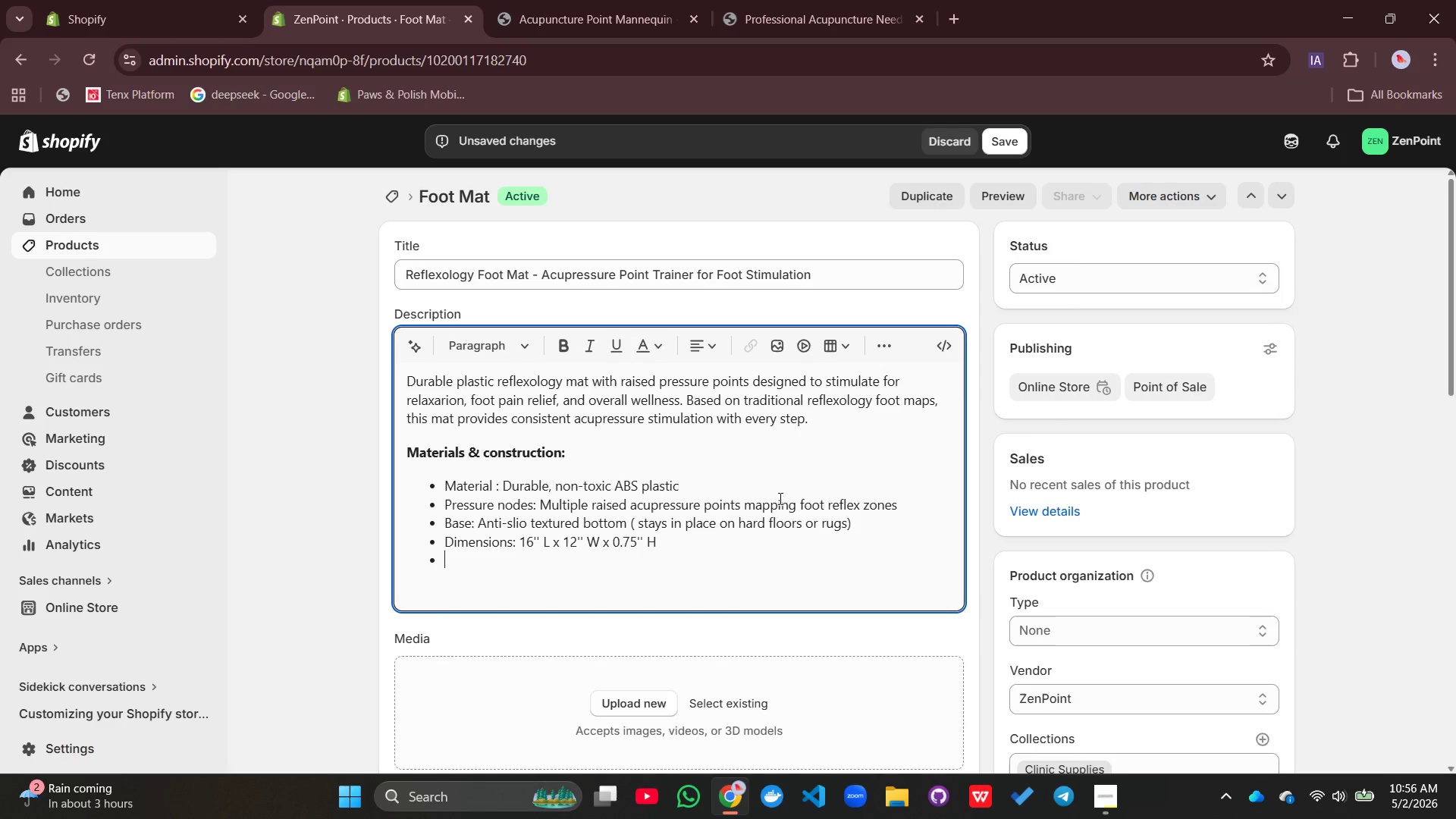 
key(Enter)
 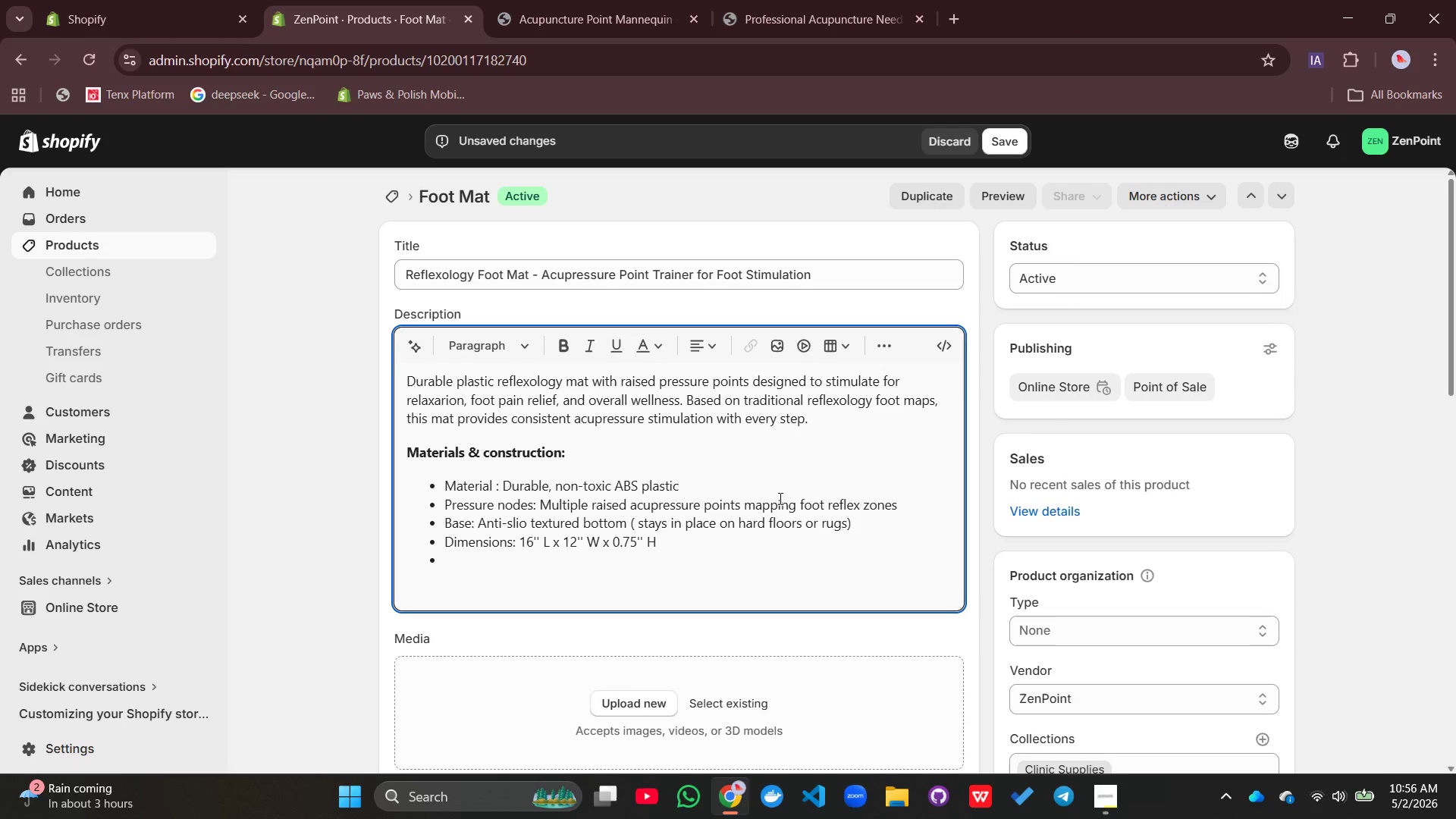 
type(Color: )
 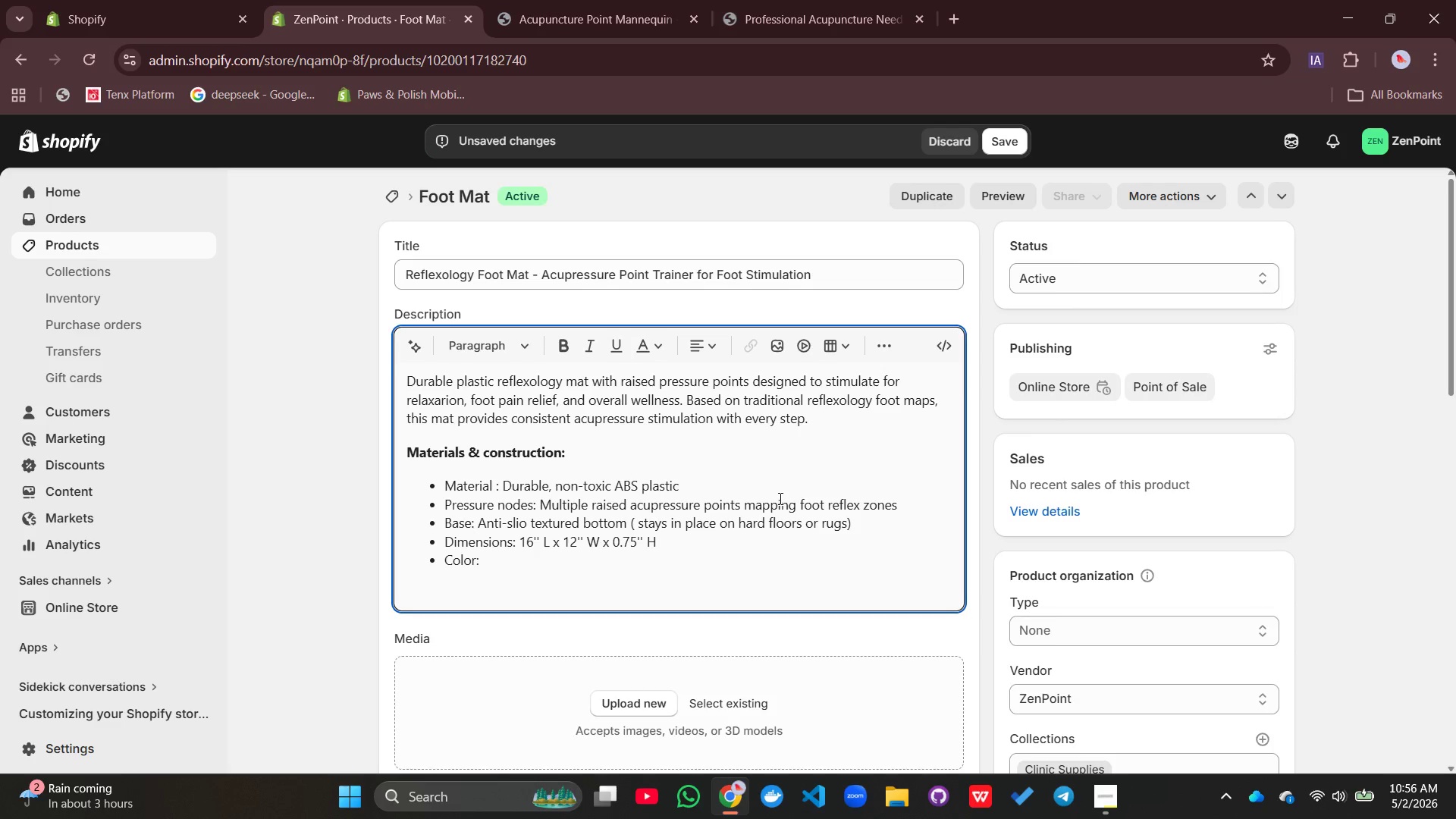 
type(Forset)
key(Backspace)
key(Backspace)
key(Backspace)
type(est green)
 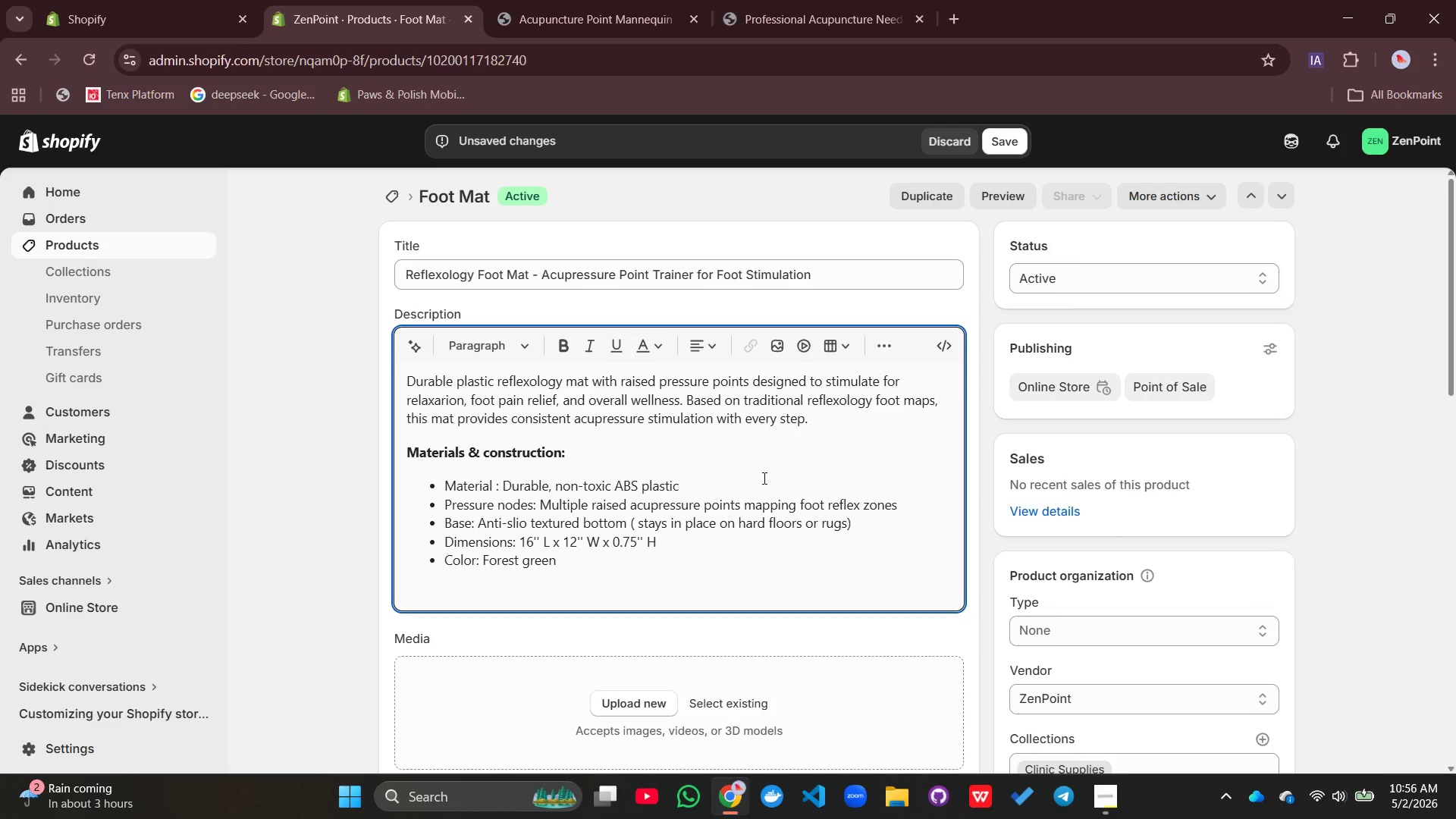 
key(Enter)
 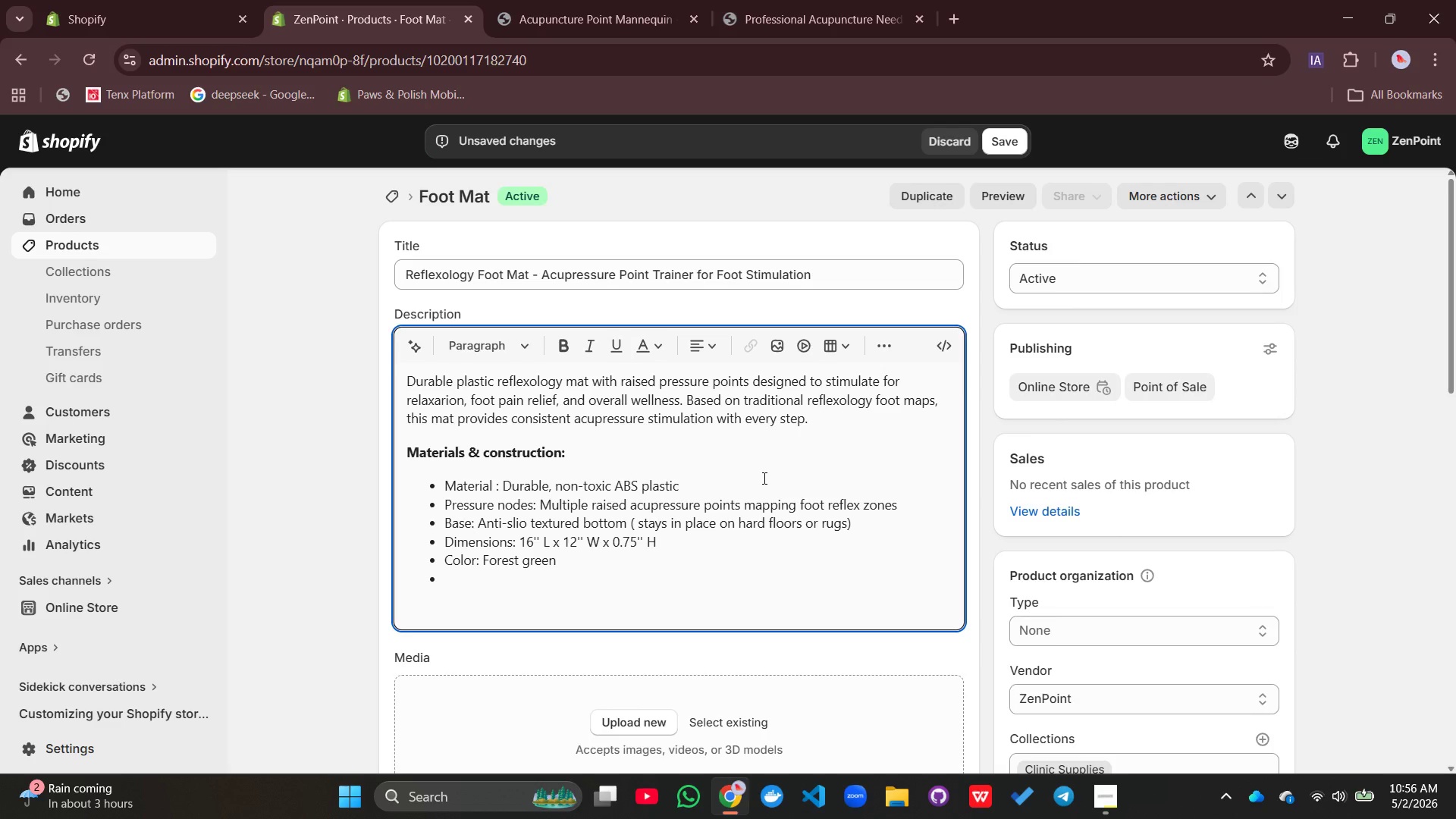 
type(How to use)
 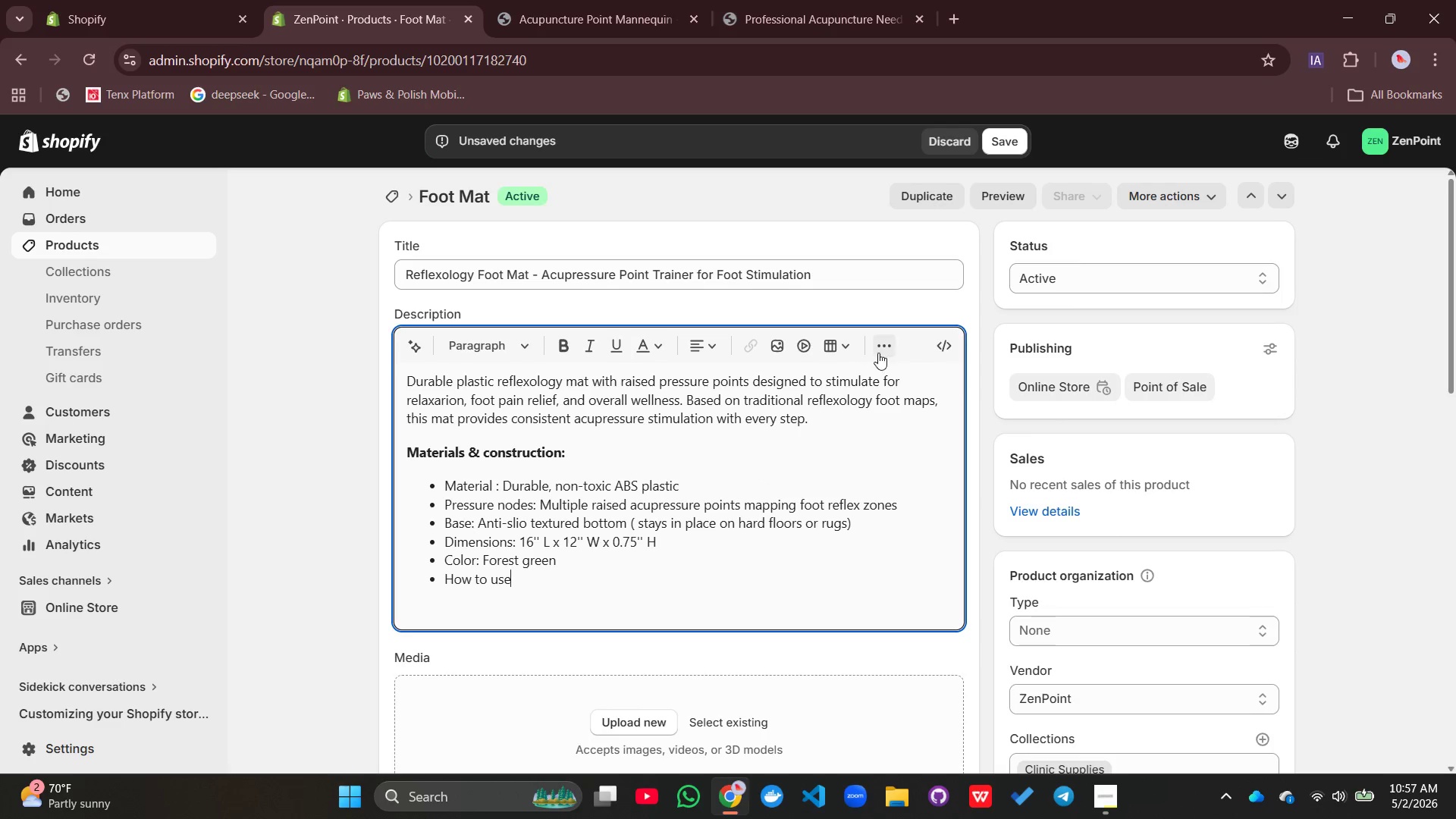 
left_click([880, 347])
 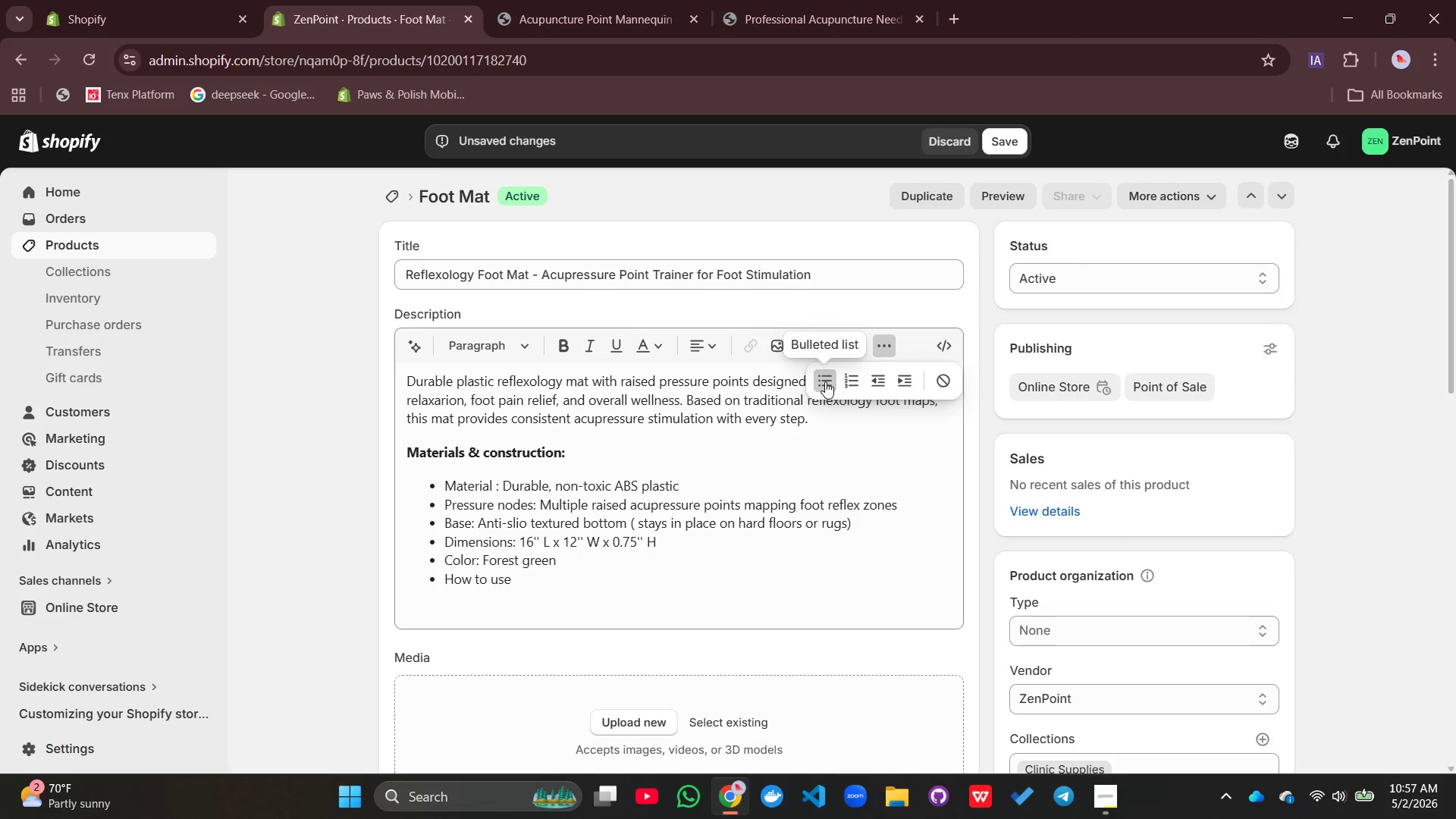 
left_click([825, 381])
 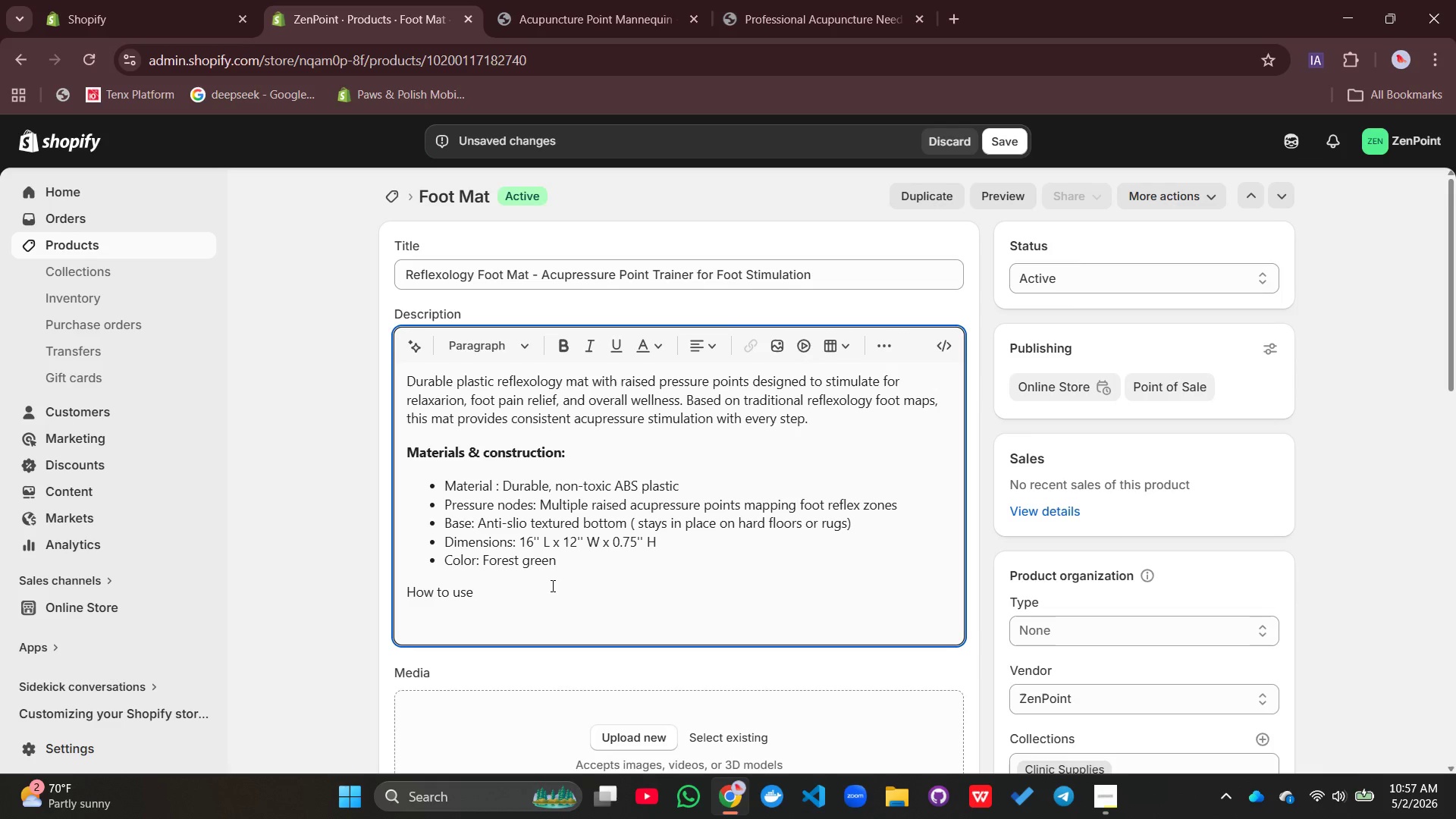 
key(Shift+Semicolon)
 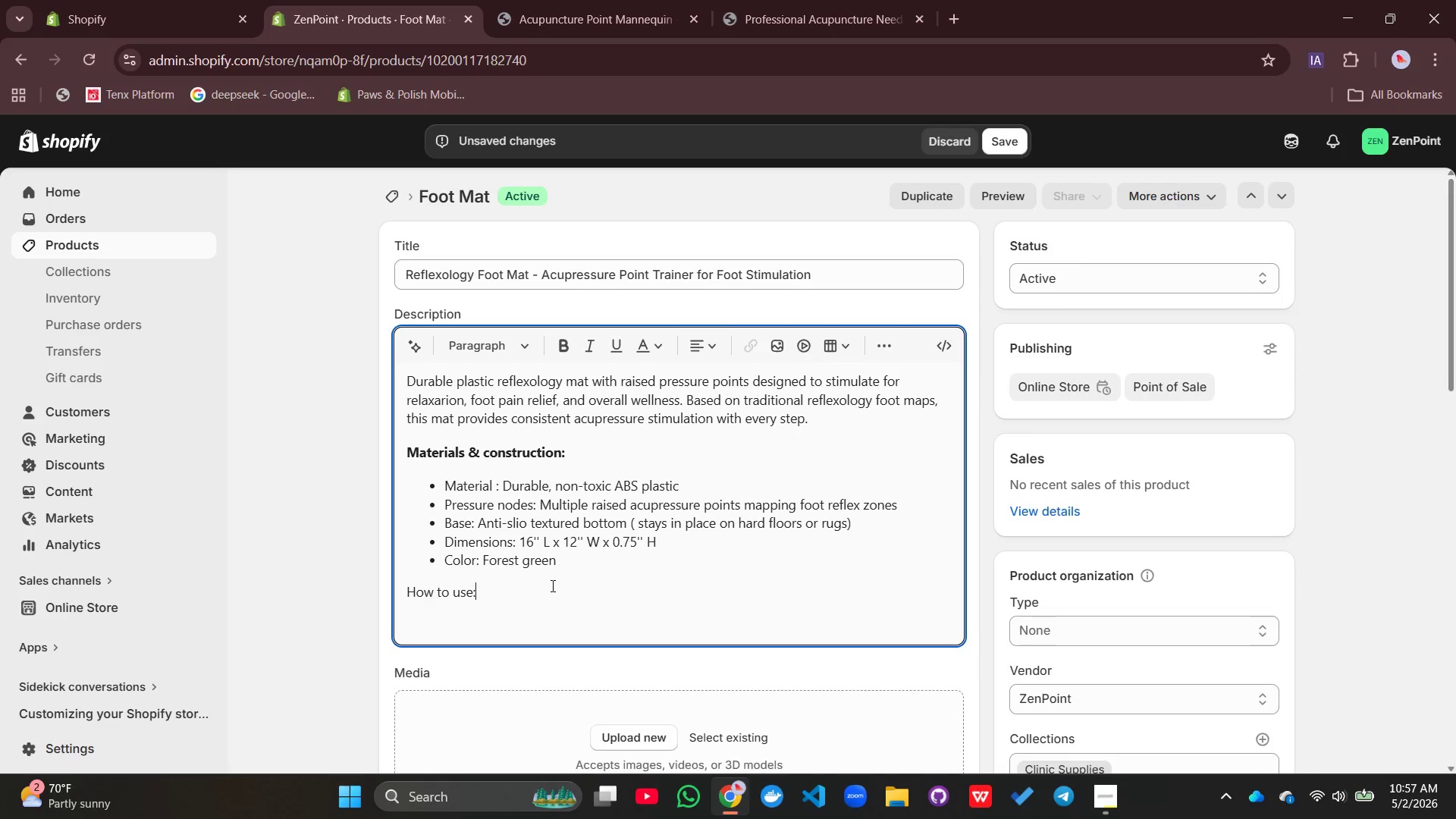 
key(Enter)
 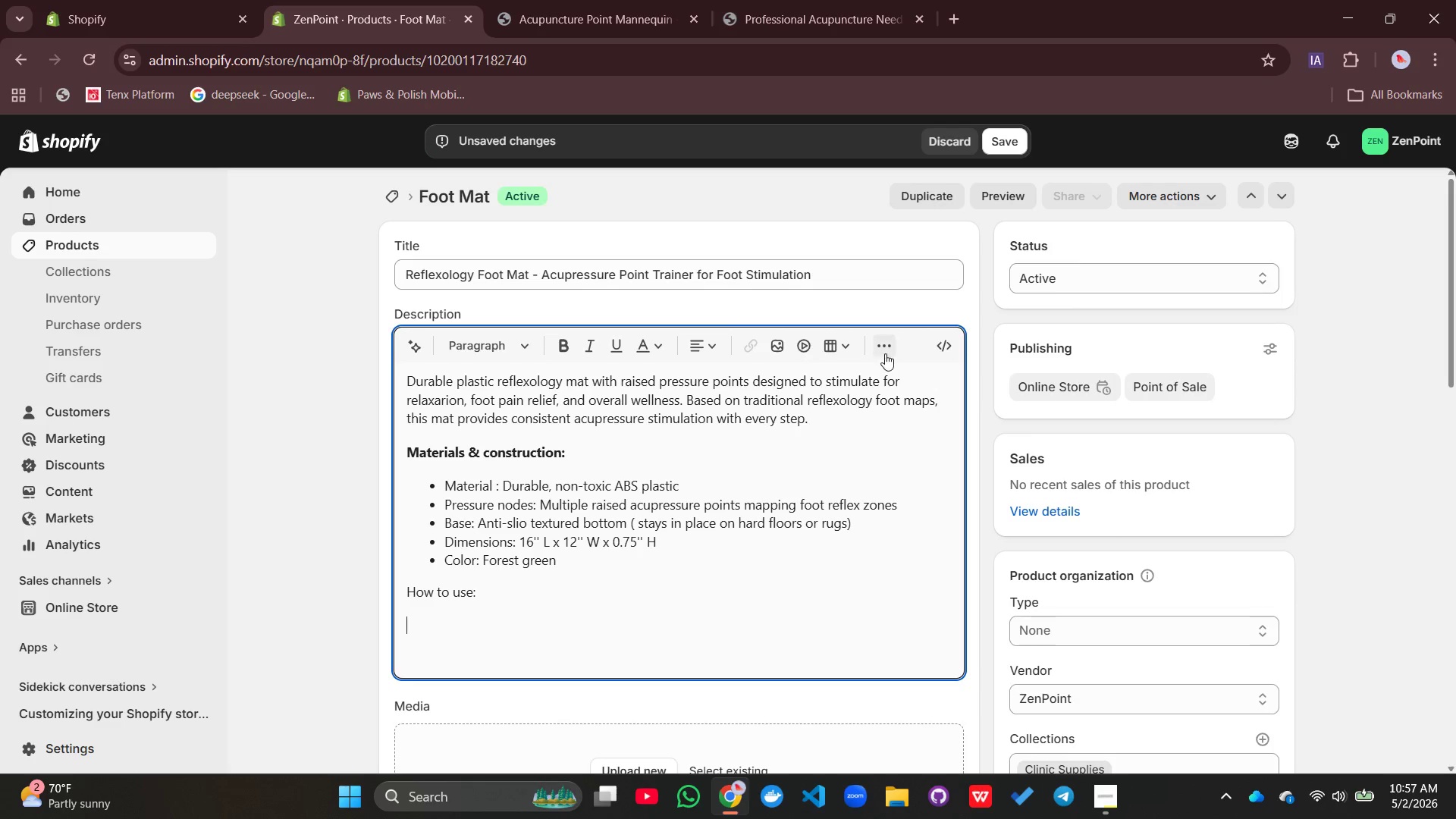 
left_click([886, 350])
 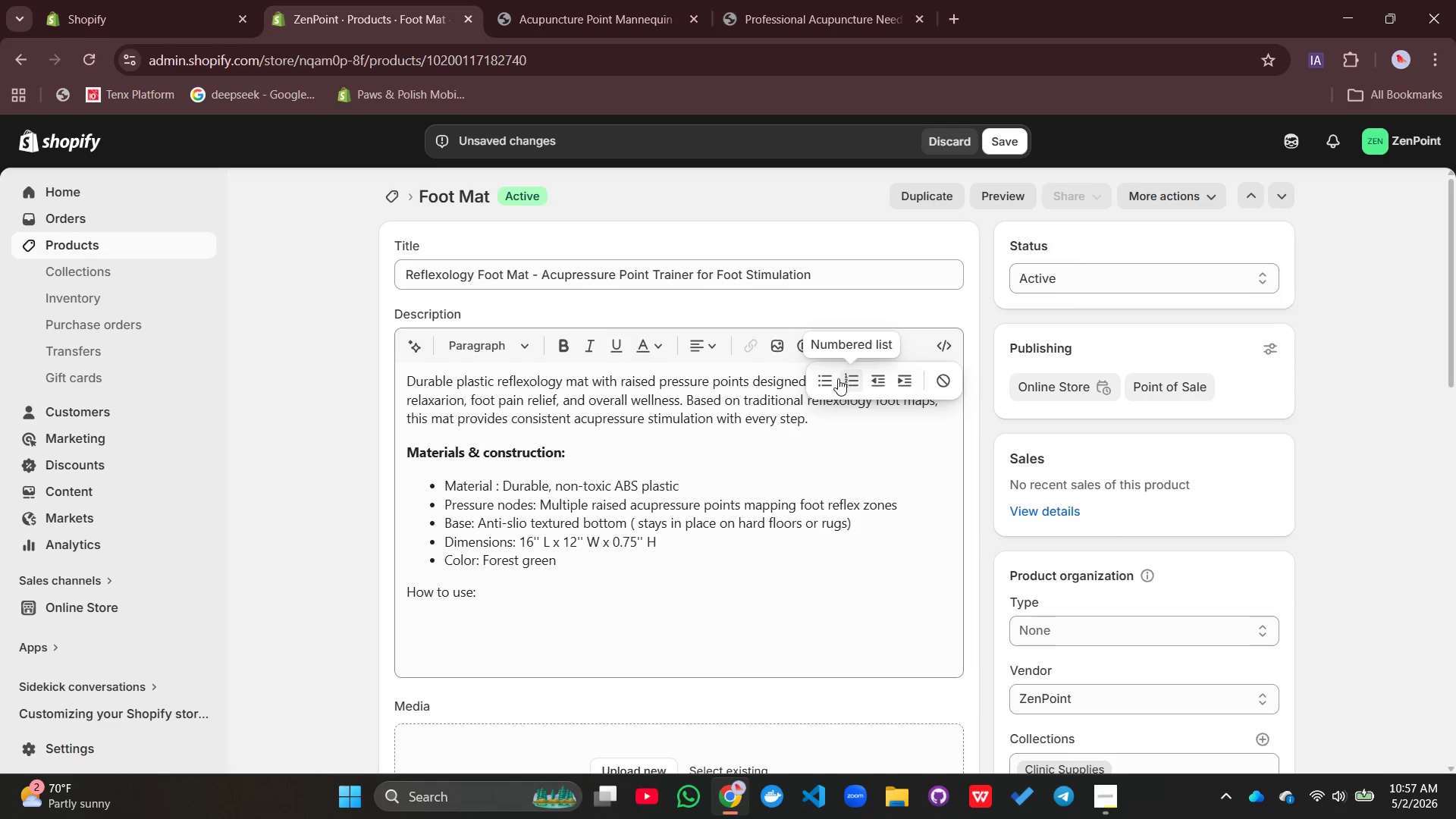 
left_click([836, 378])
 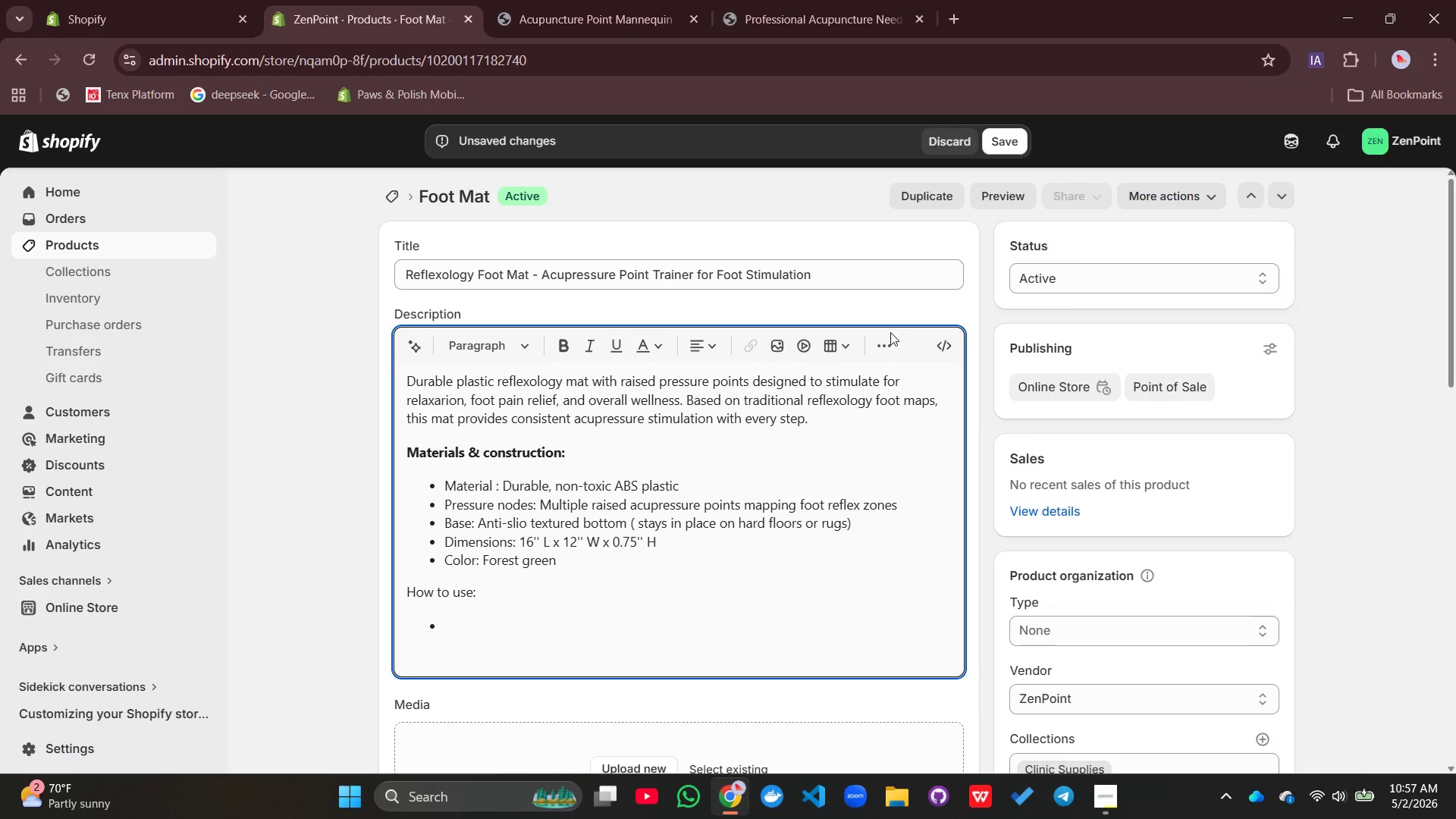 
left_click([885, 342])
 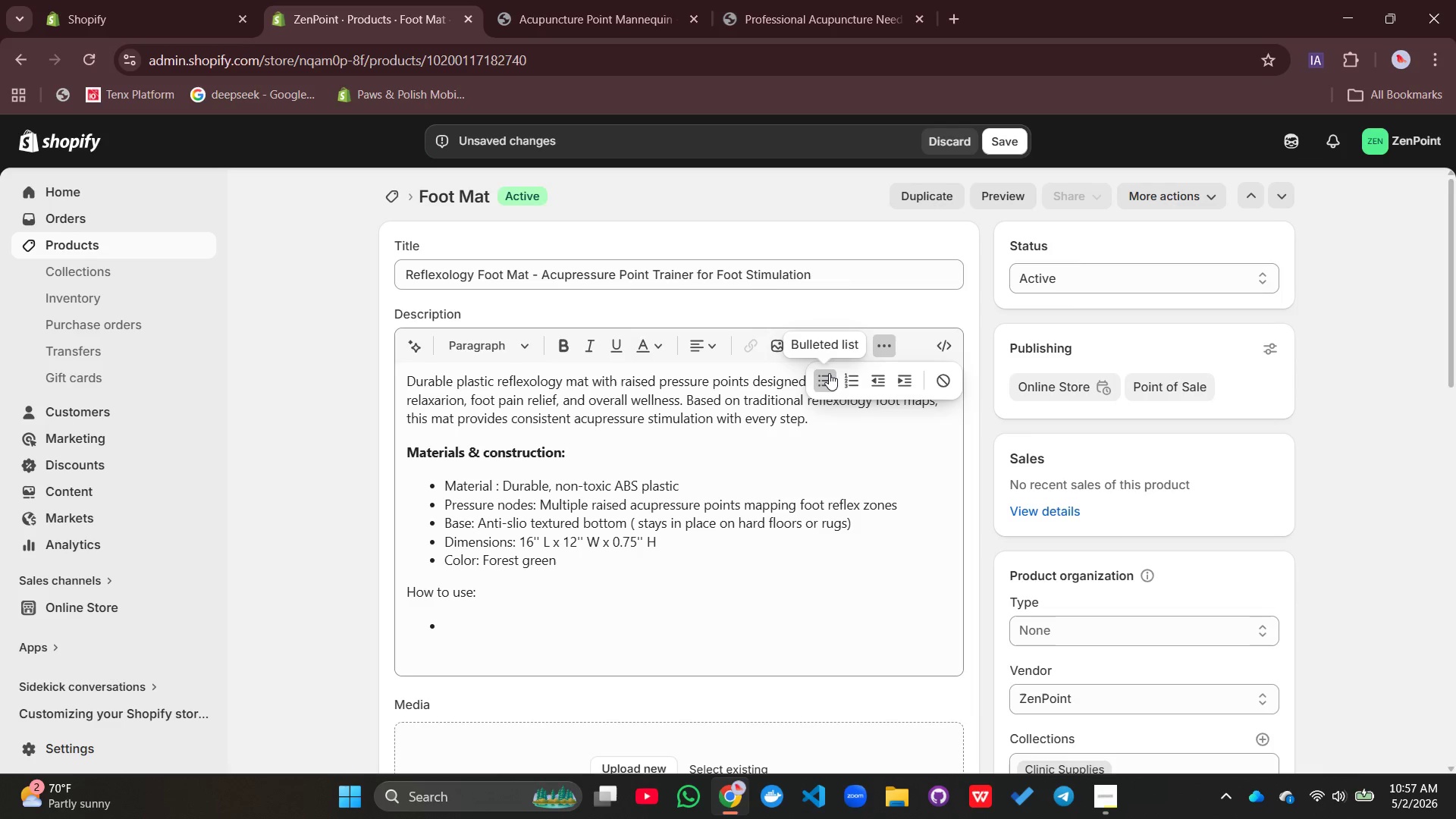 
left_click([827, 373])
 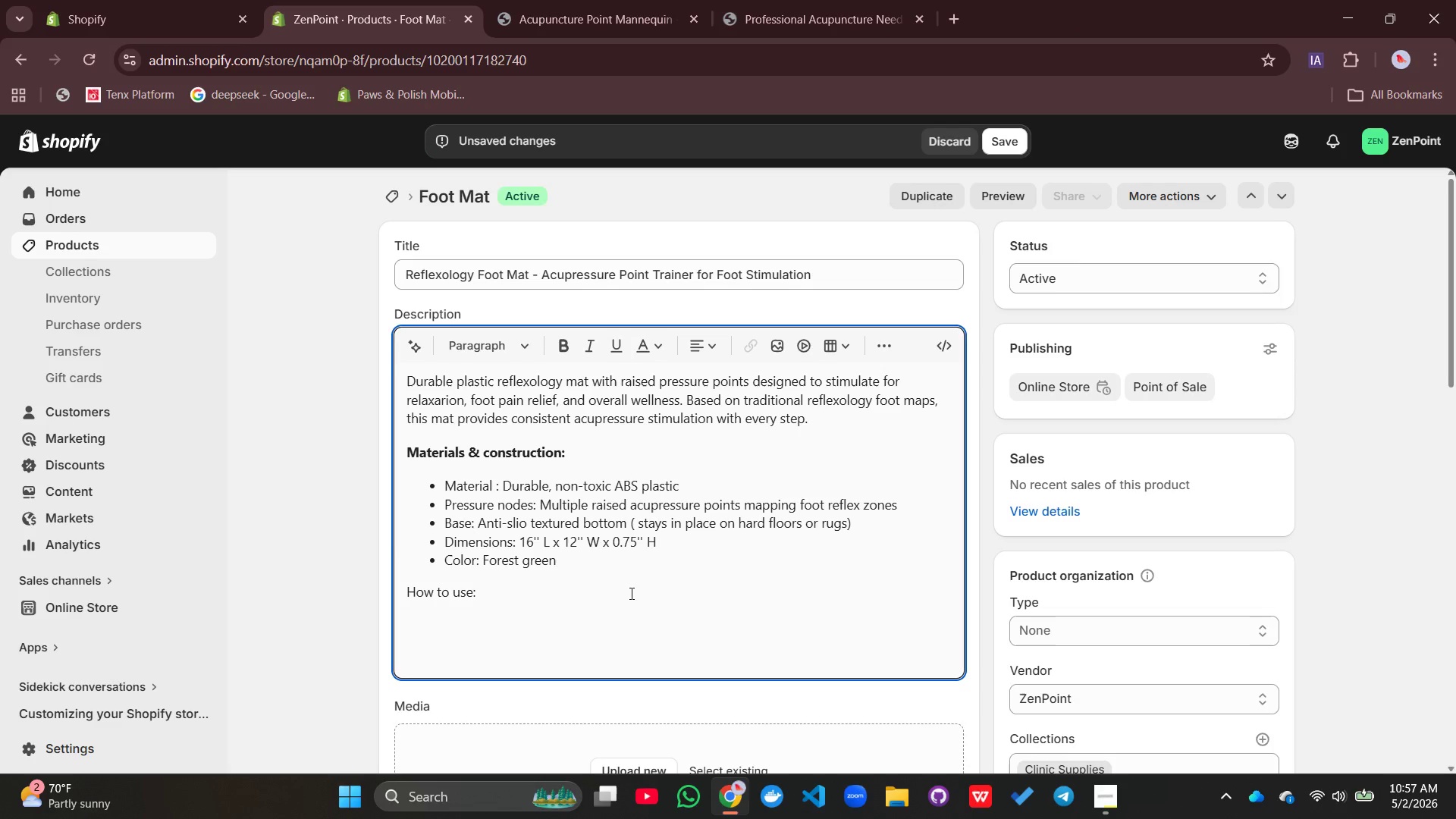 
hold_key(key=ShiftLeft, duration=0.39)
 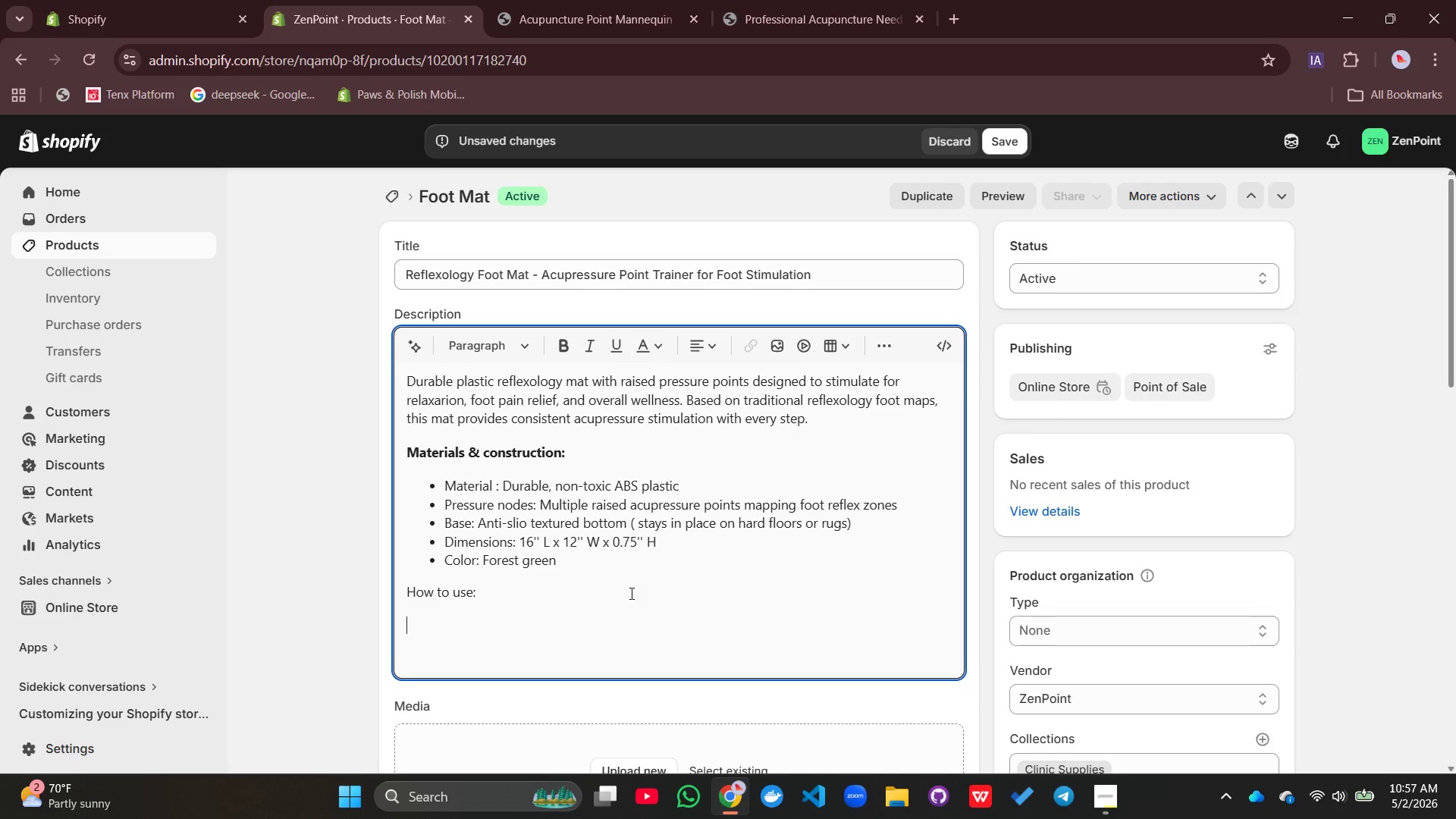 
type(Start )
 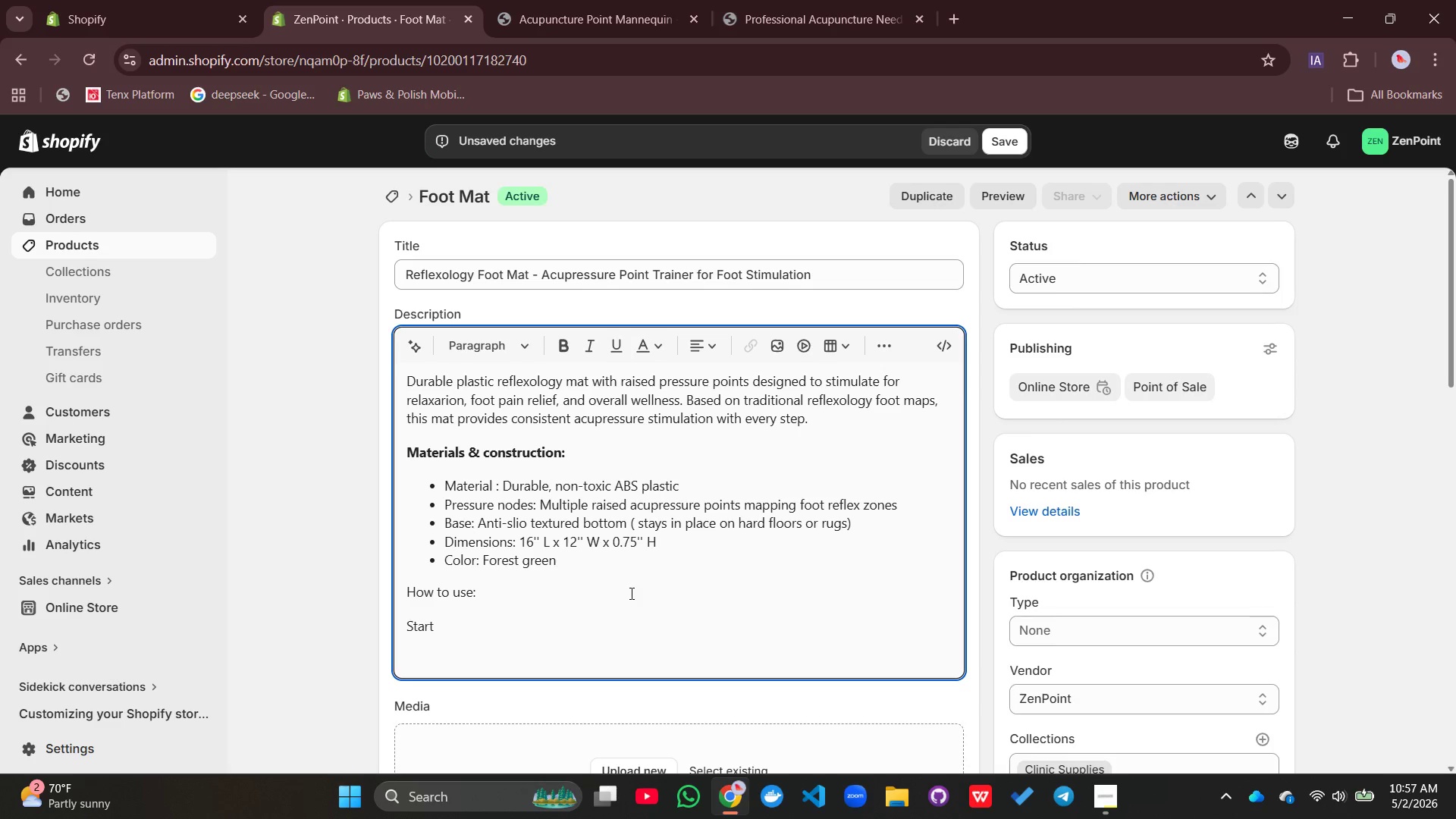 
wait(6.17)
 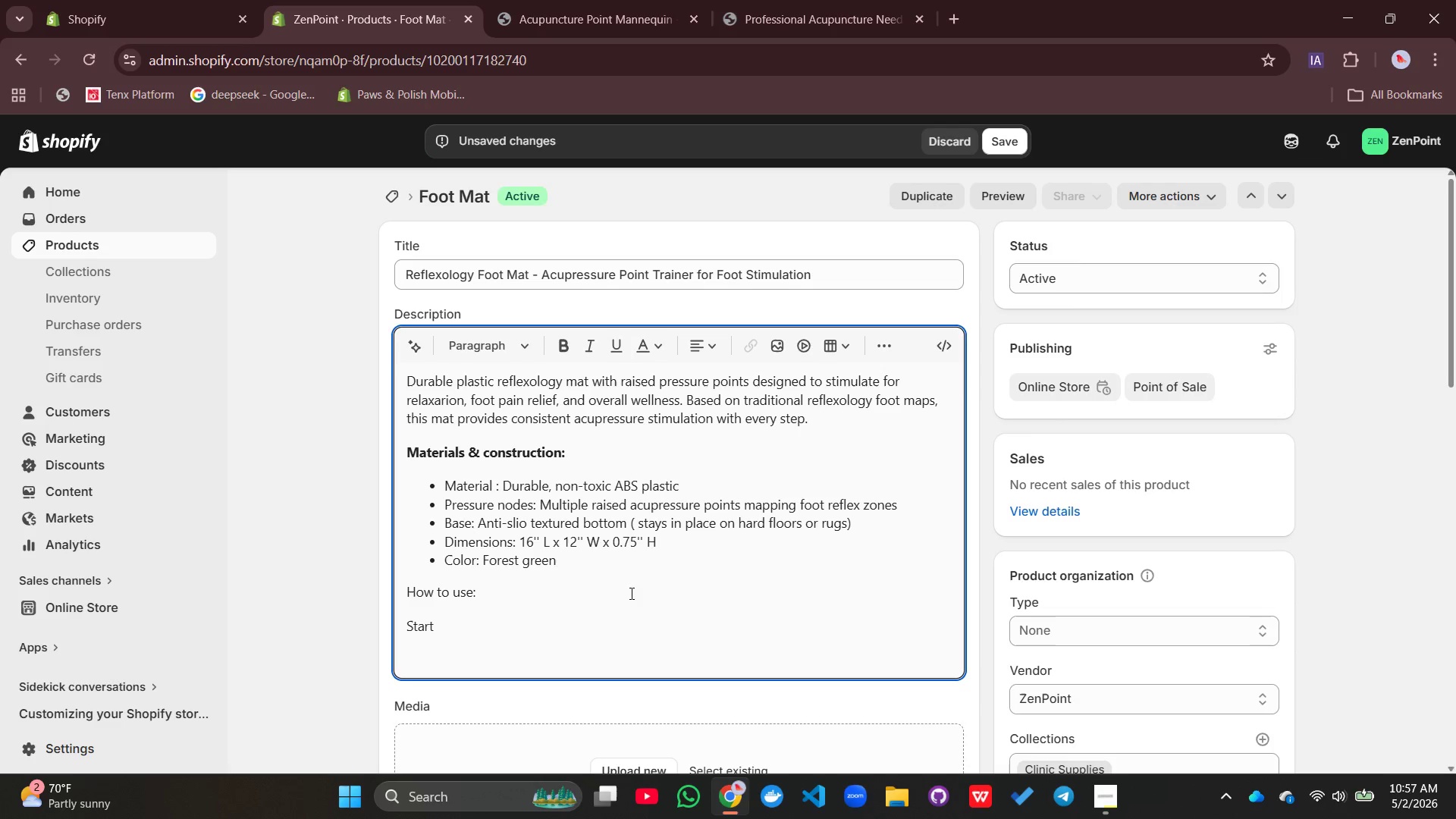 
type(with %)
key(Backspace)
type(5 minutes daily gradually increases to 15-20 minutes. Use bare )
 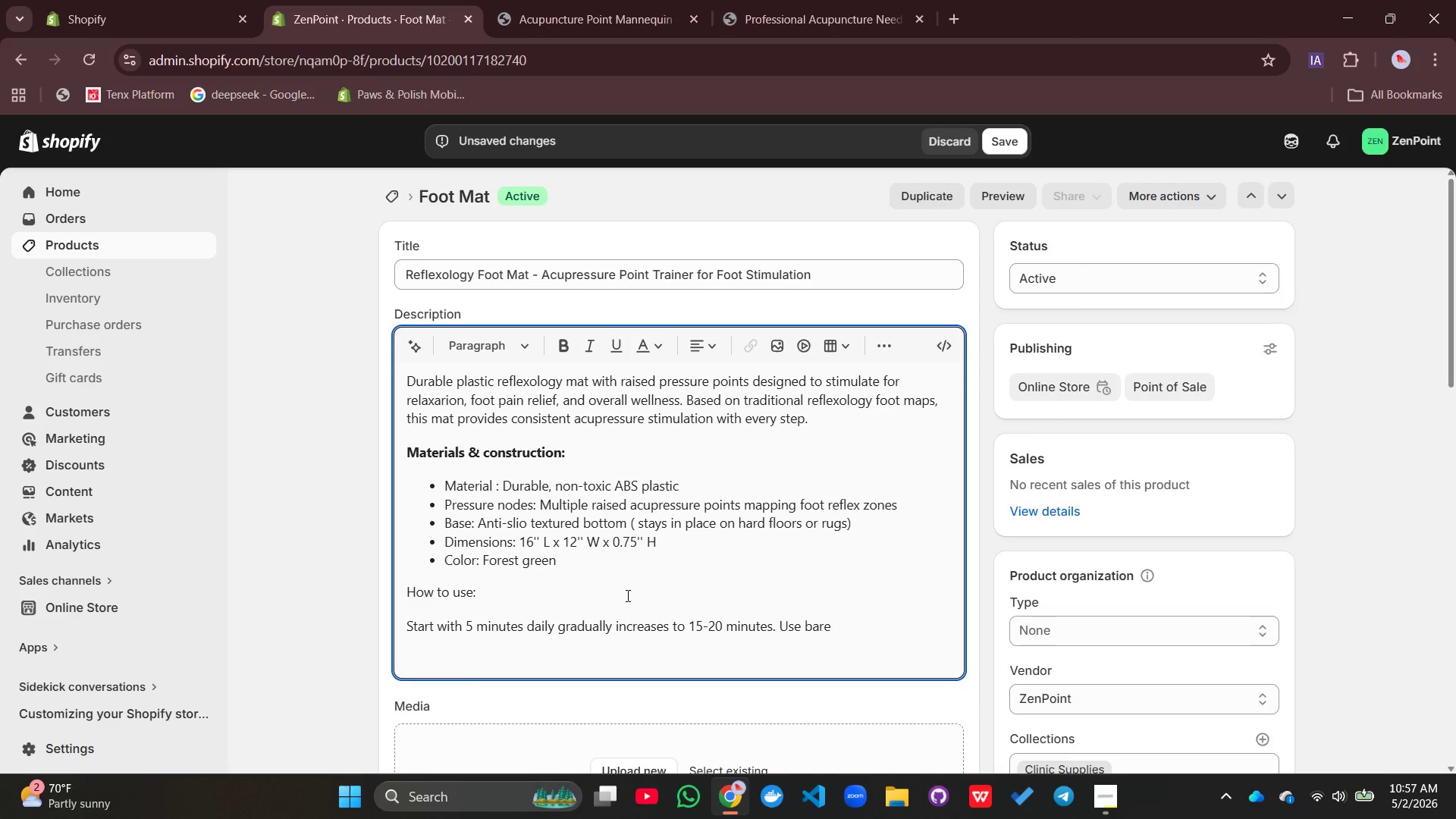 
wait(16.45)
 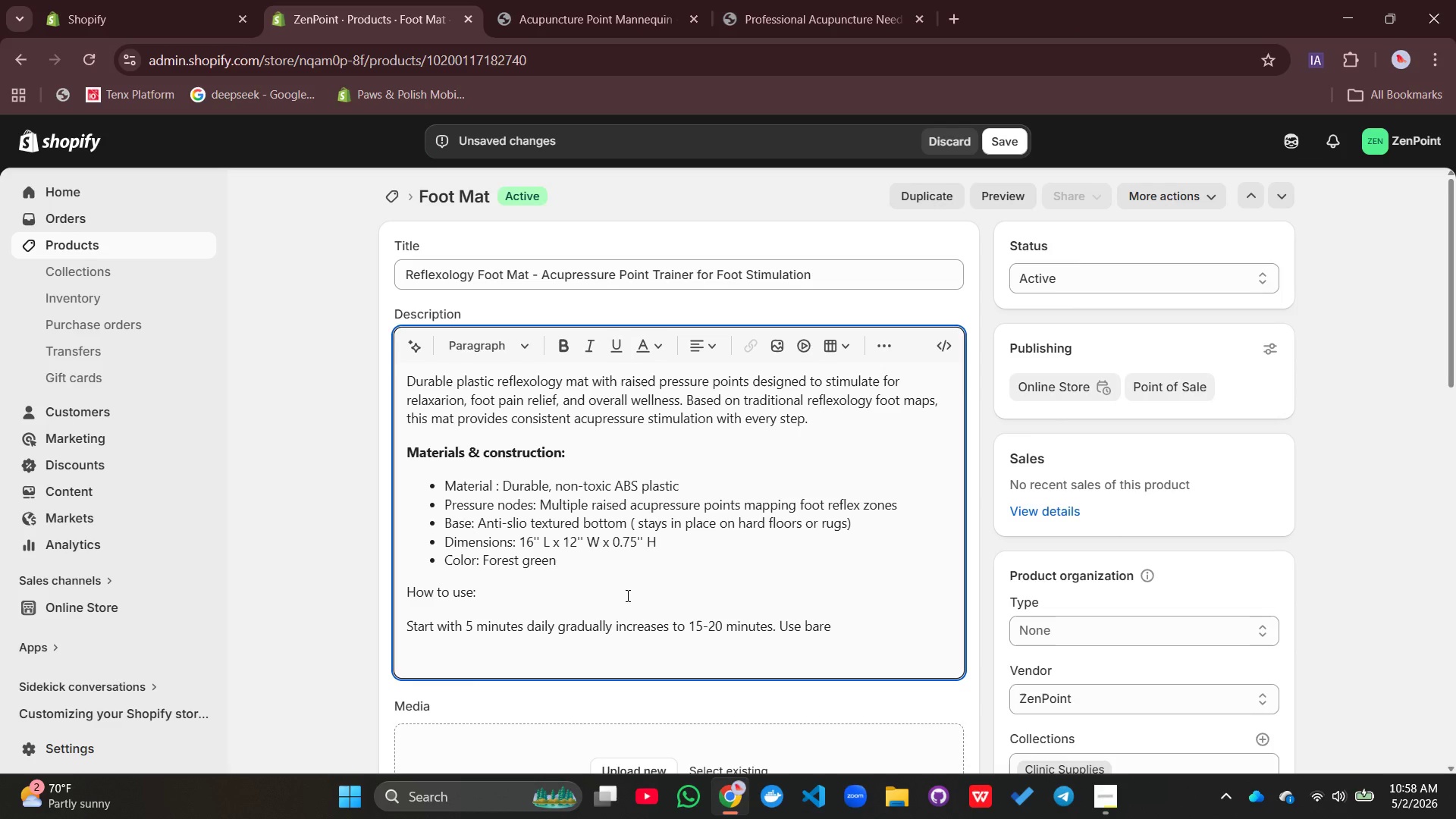 
type(df)
key(Backspace)
key(Backspace)
type(feet (not socks) for best stimulation. Stand still or walk )
 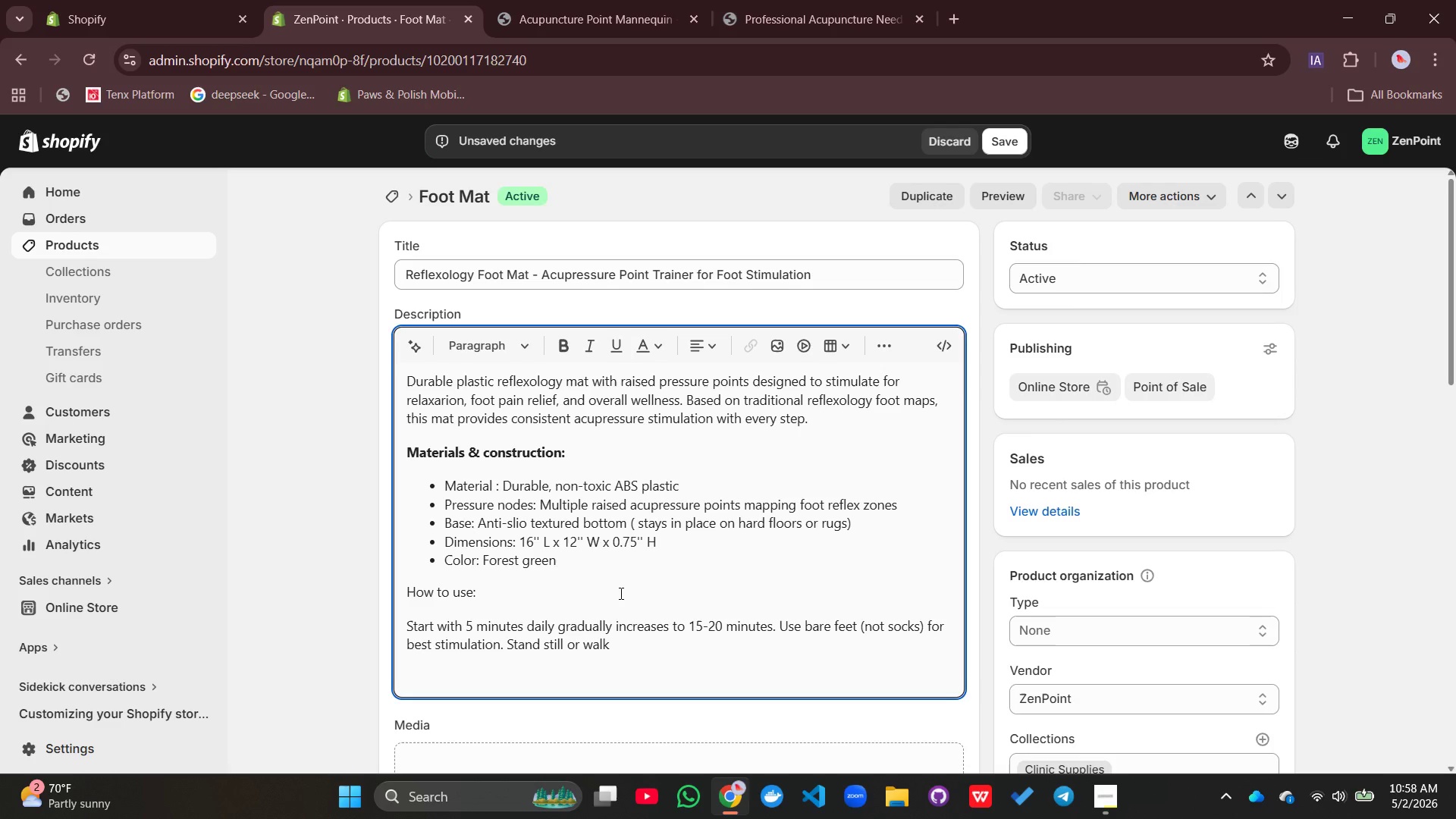 
type(genetly in place. For deeper prssure, place more body weight on the mat.)
 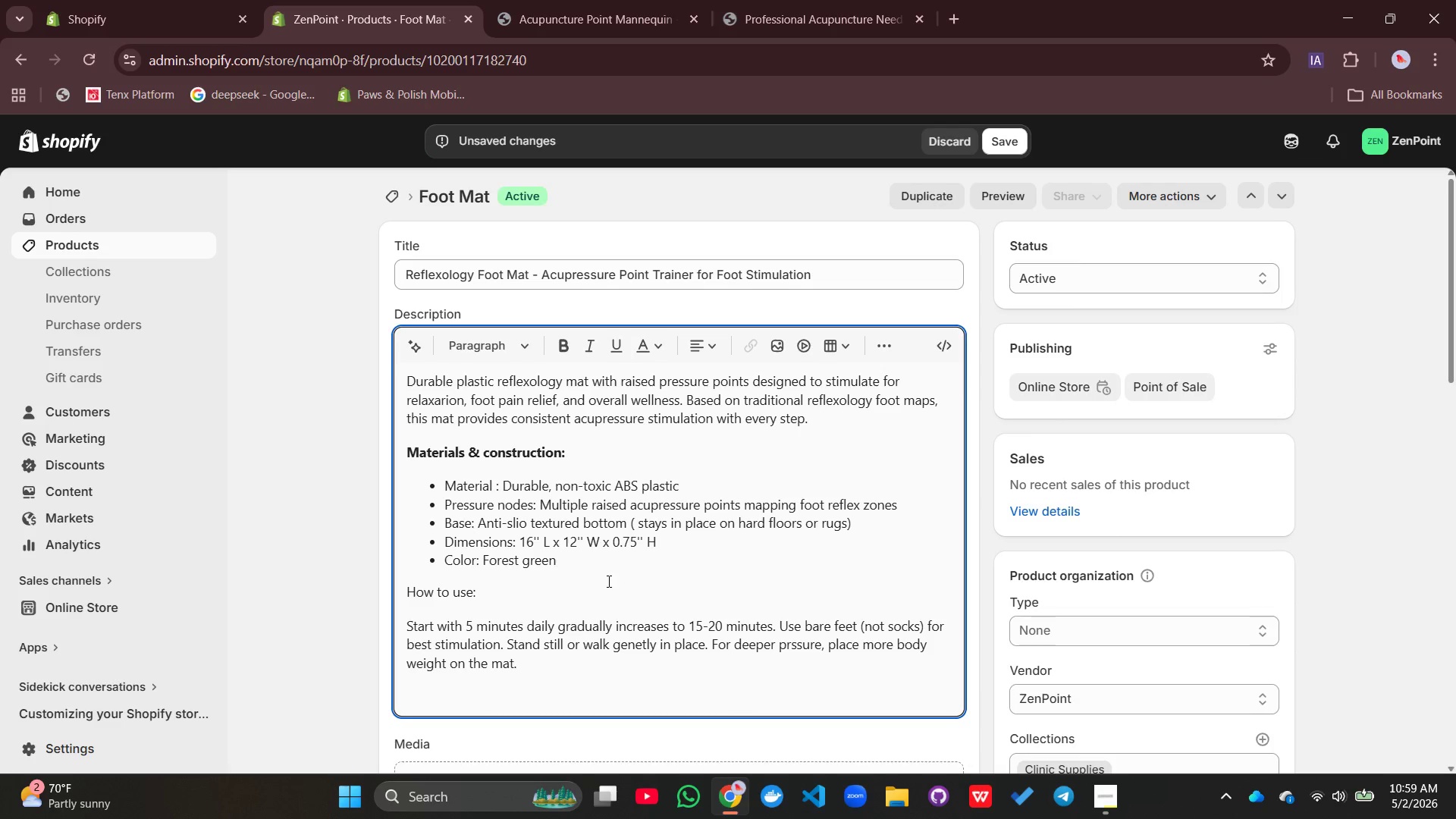 
double_click([438, 592])
 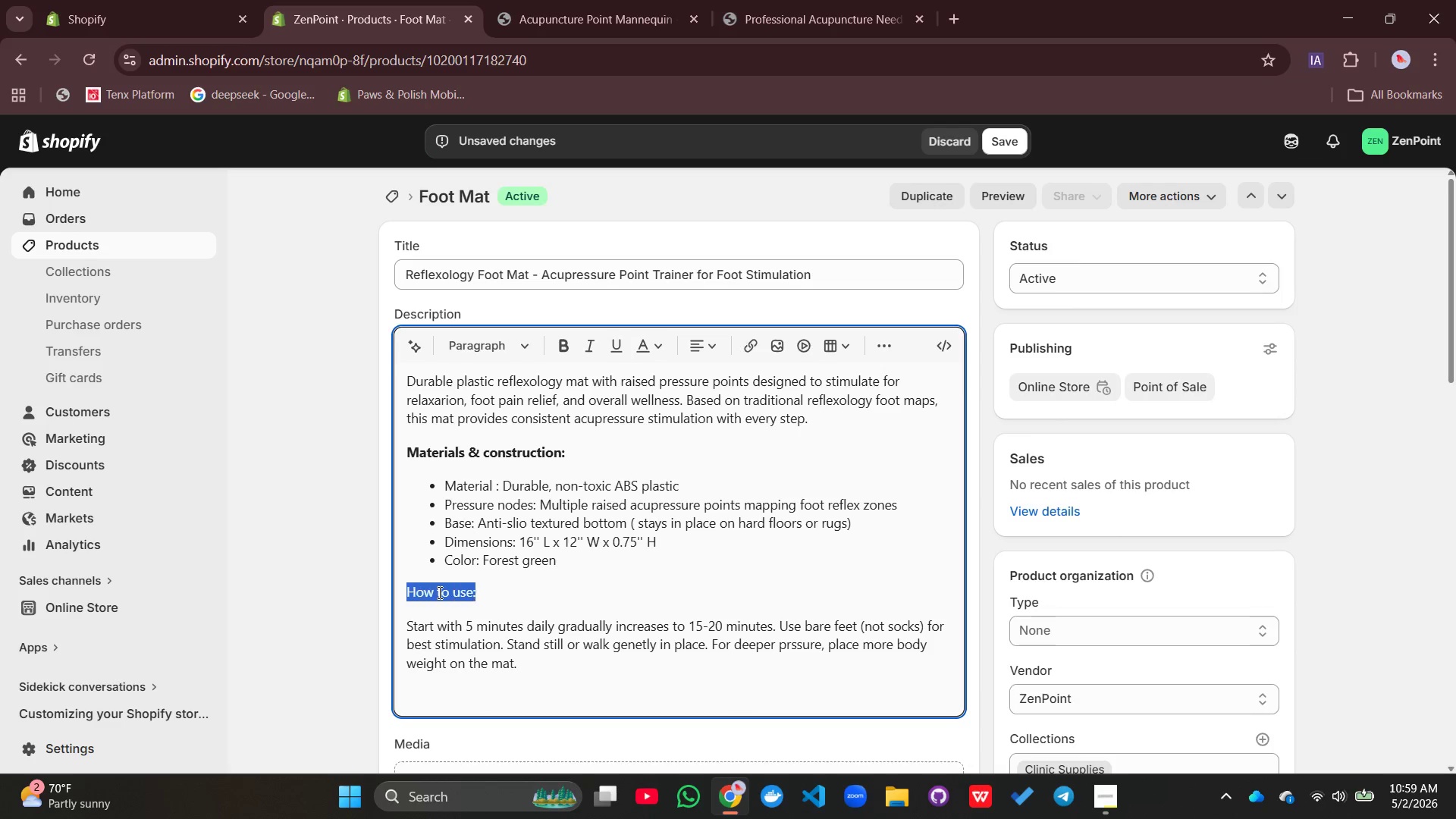 
triple_click([438, 592])
 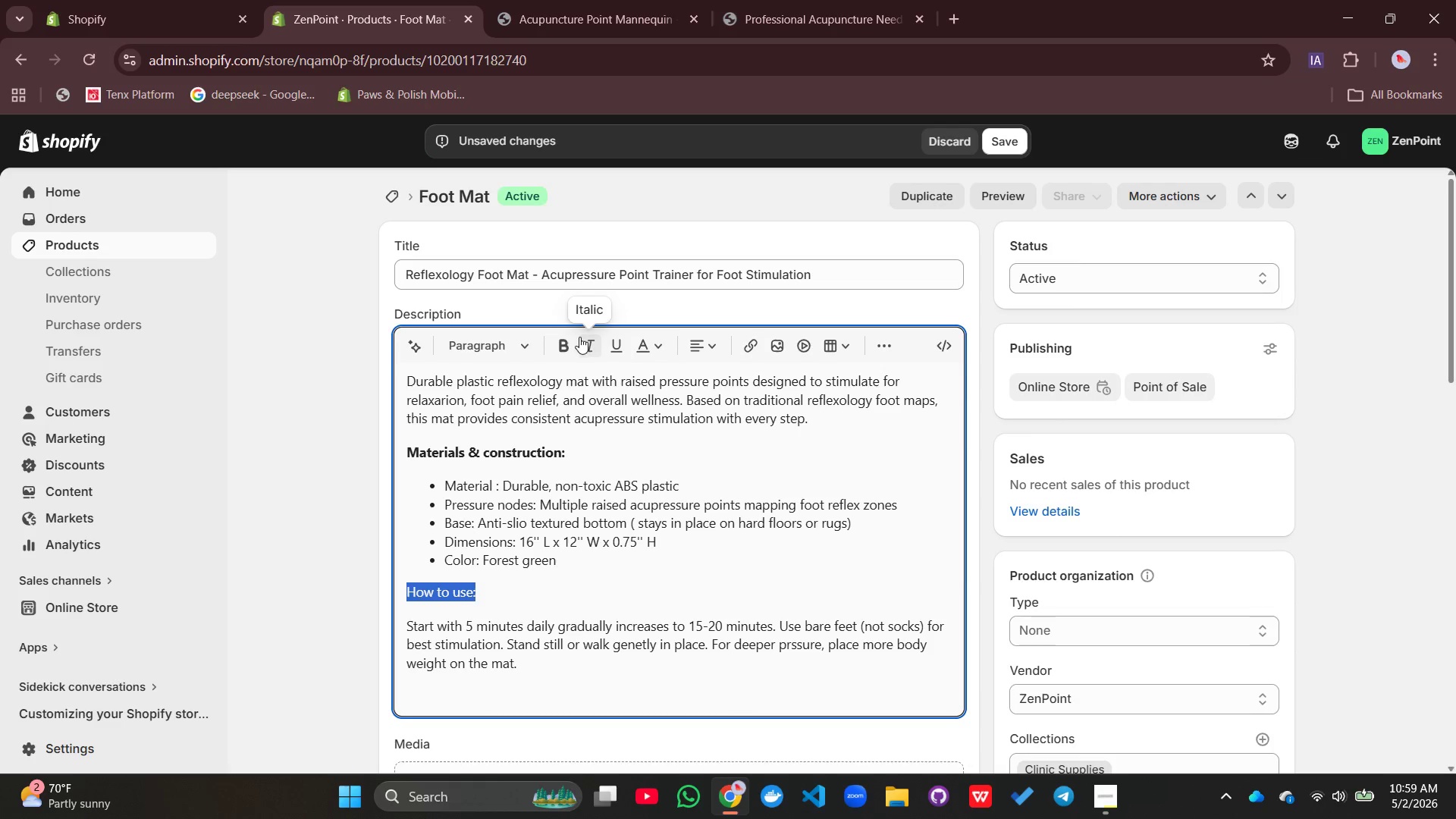 
left_click([566, 342])
 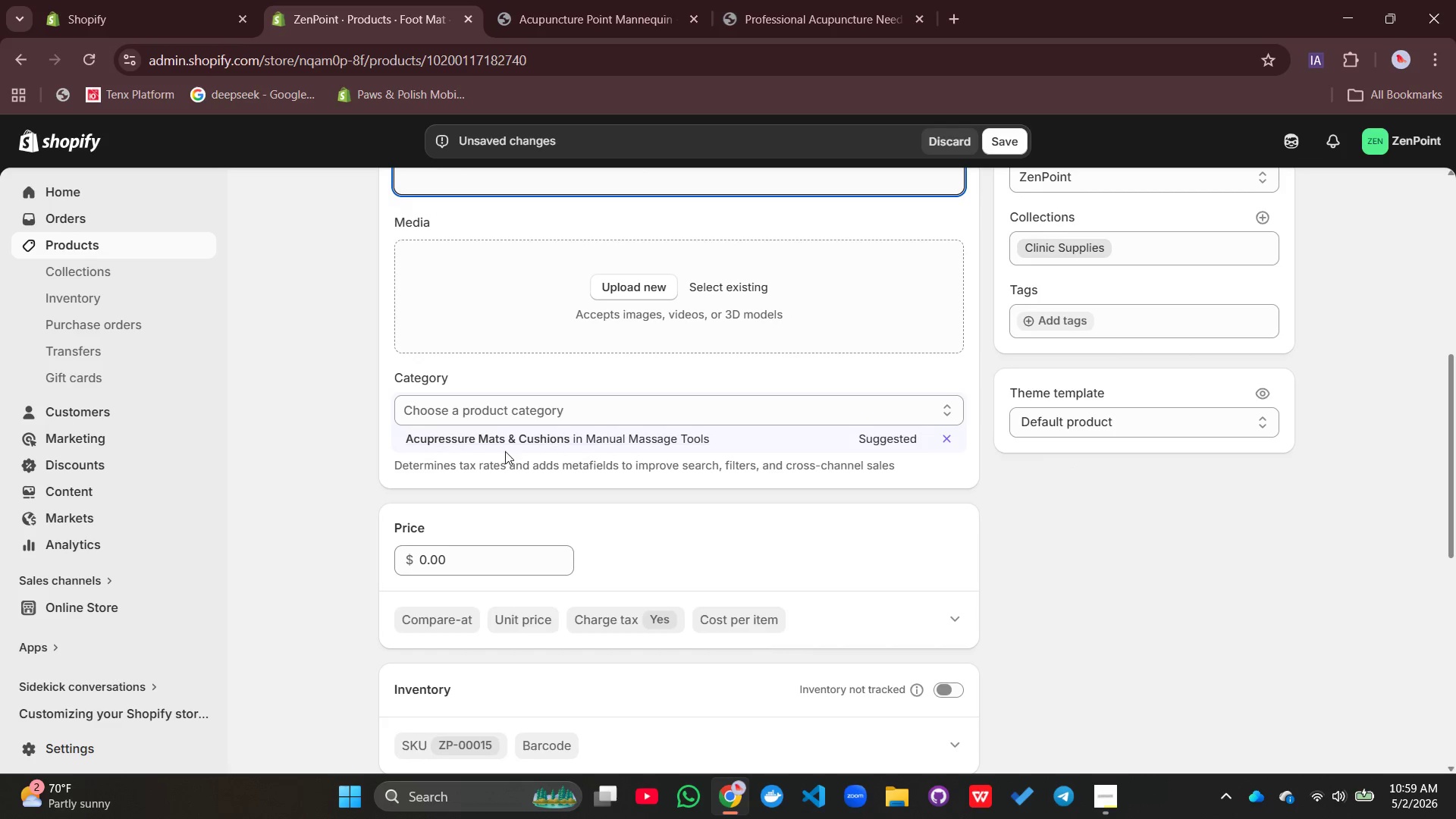 
left_click([493, 441])
 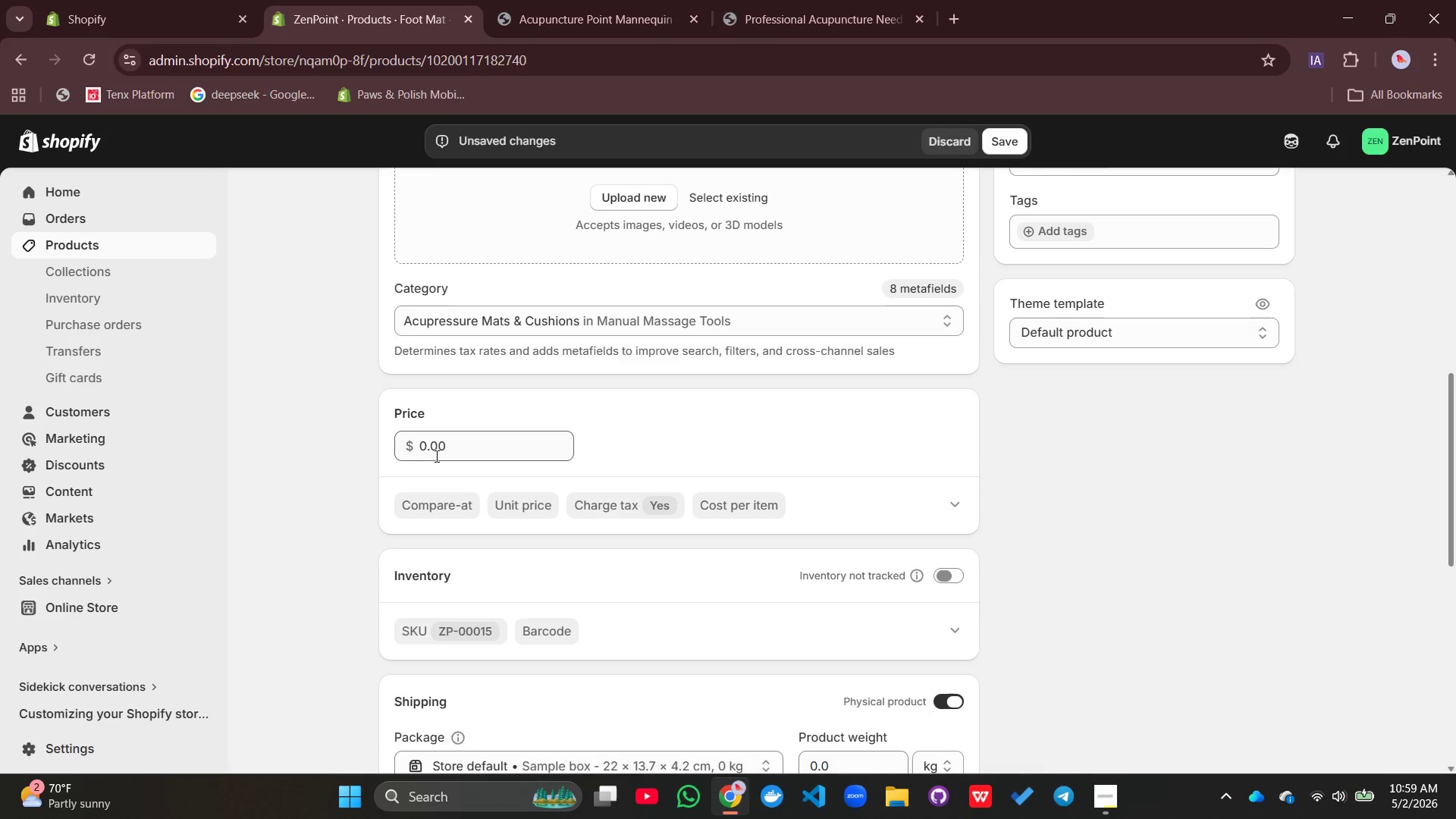 
left_click([416, 452])
 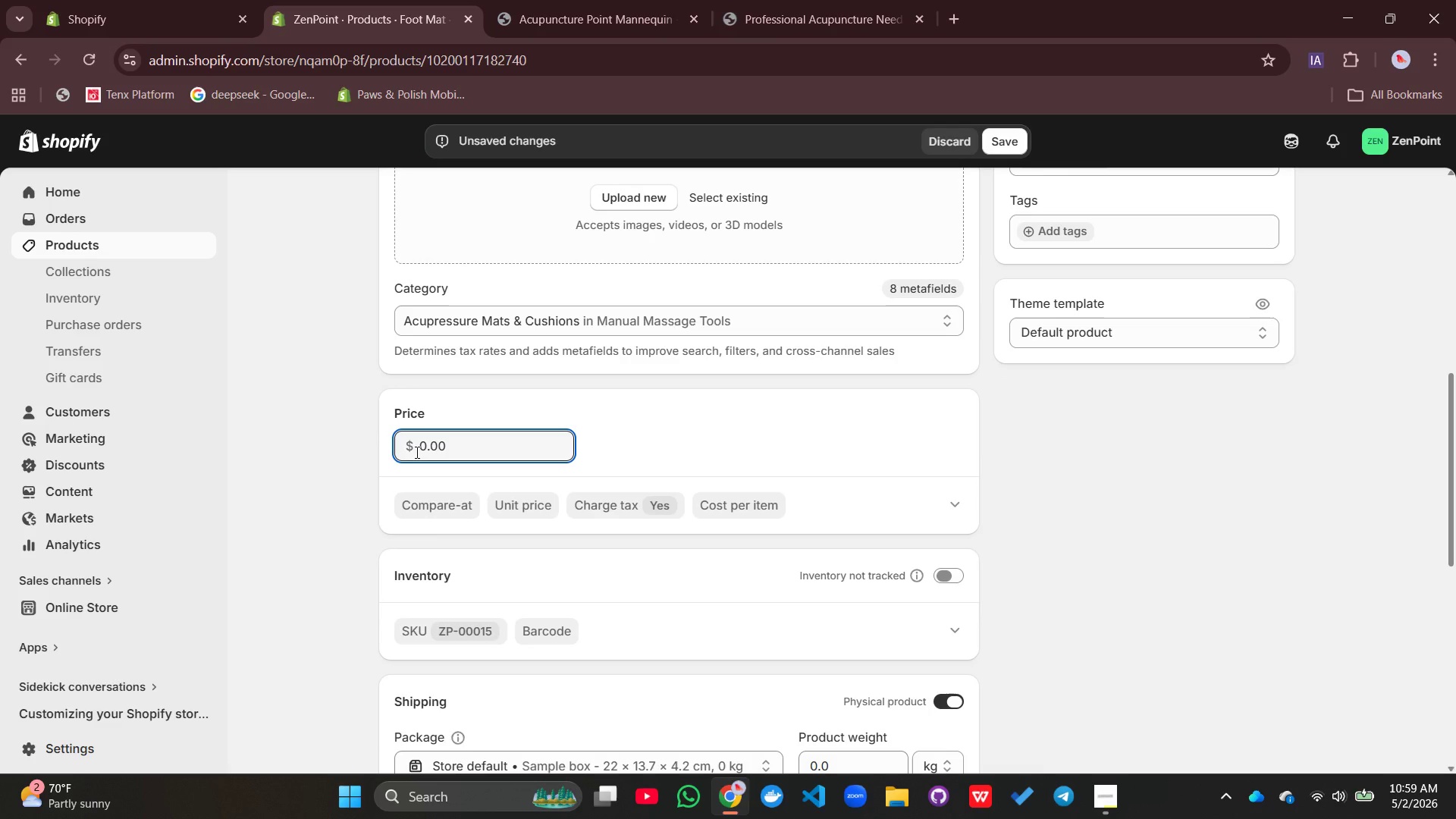 
wait(5.31)
 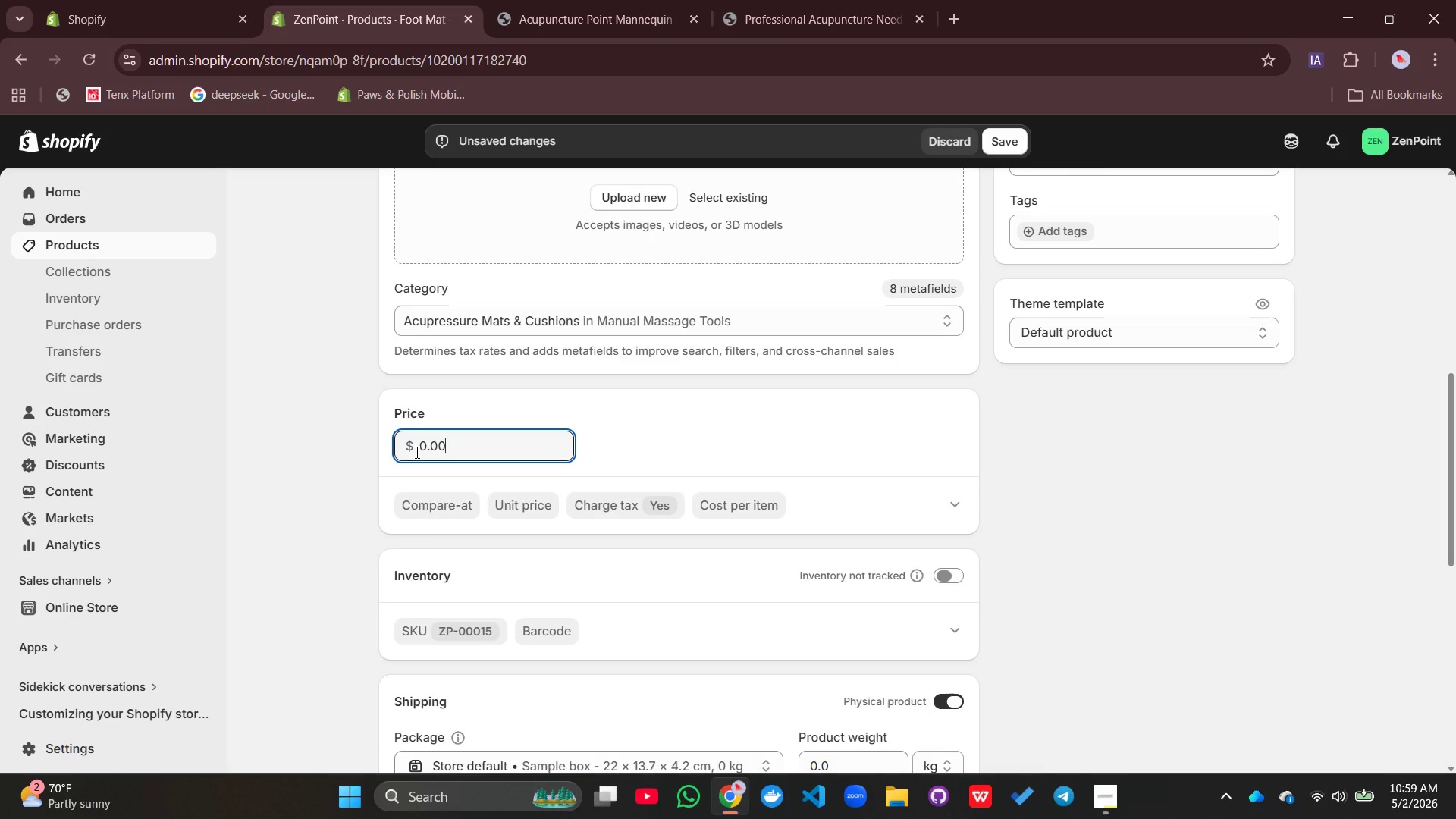 
double_click([421, 445])
 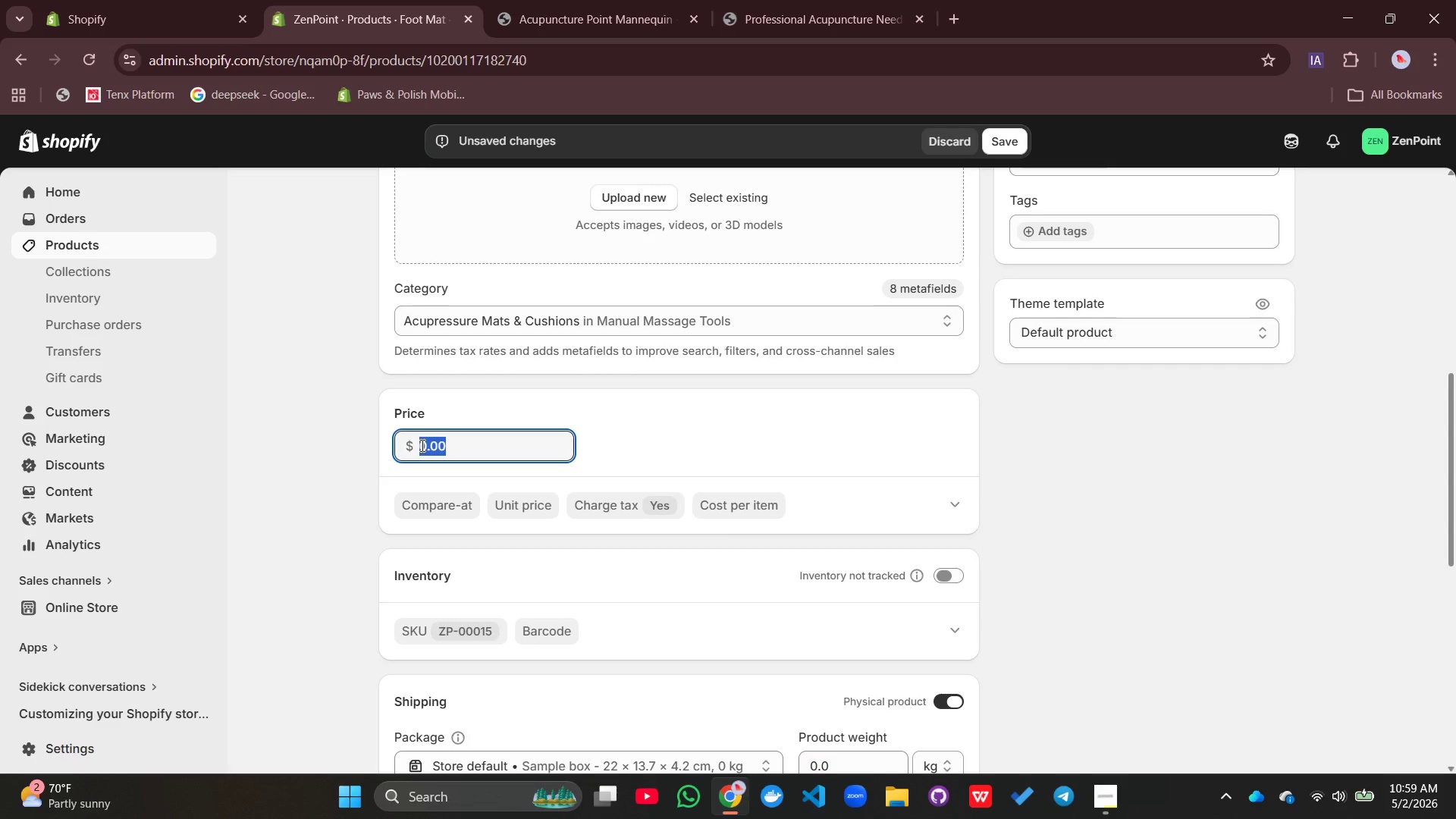 
triple_click([421, 445])
 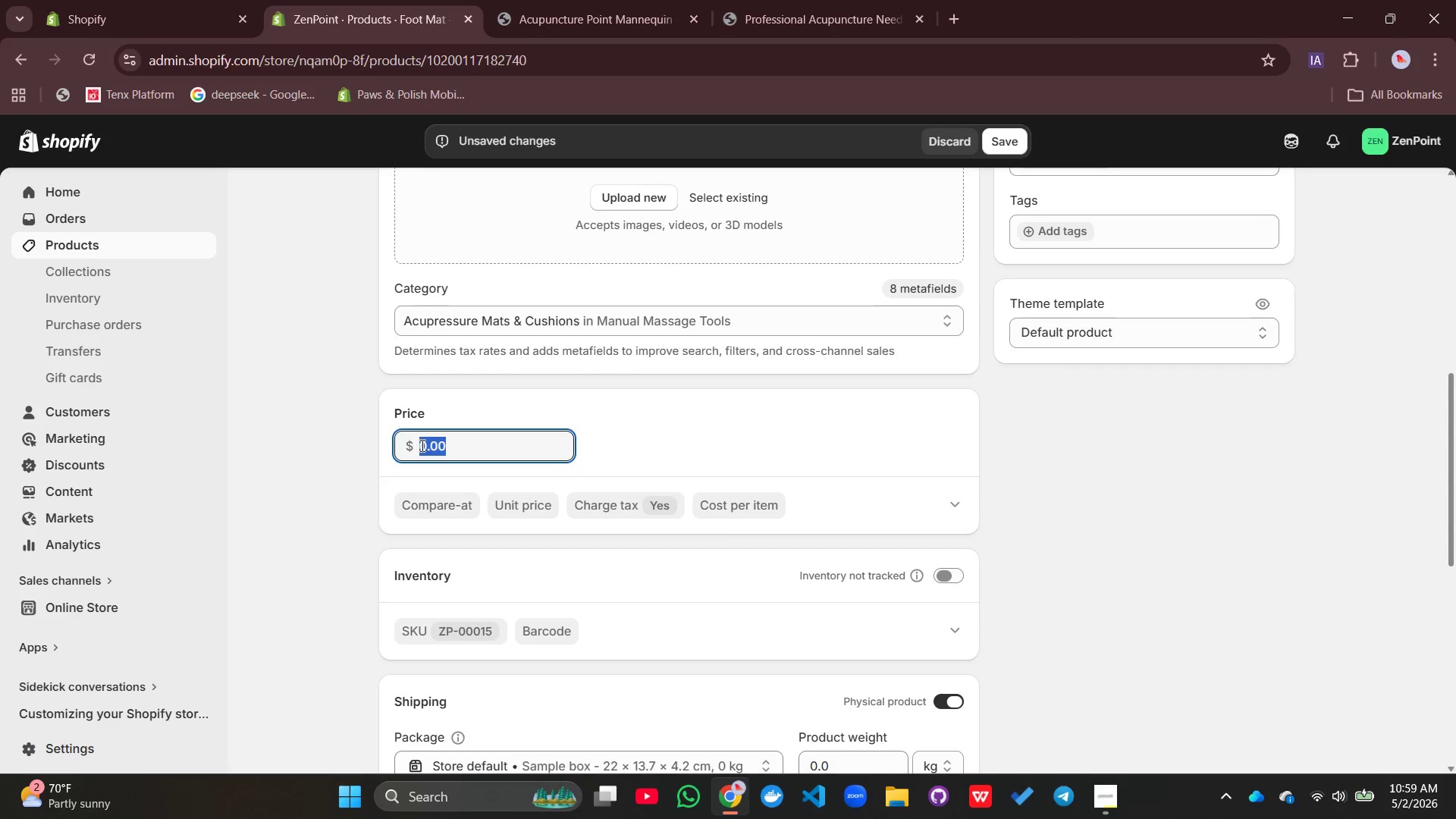 
type(29)
 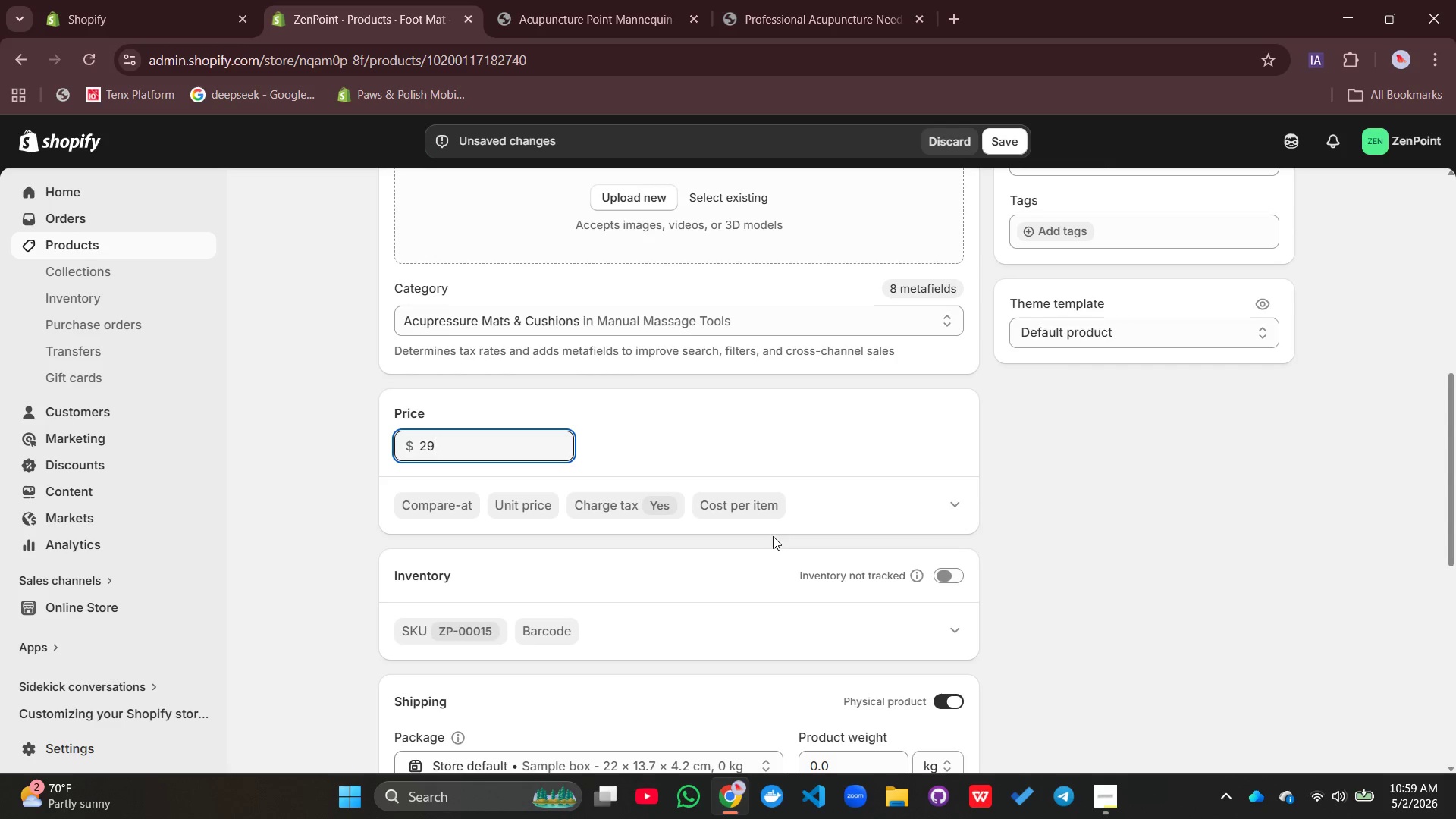 
left_click([773, 536])
 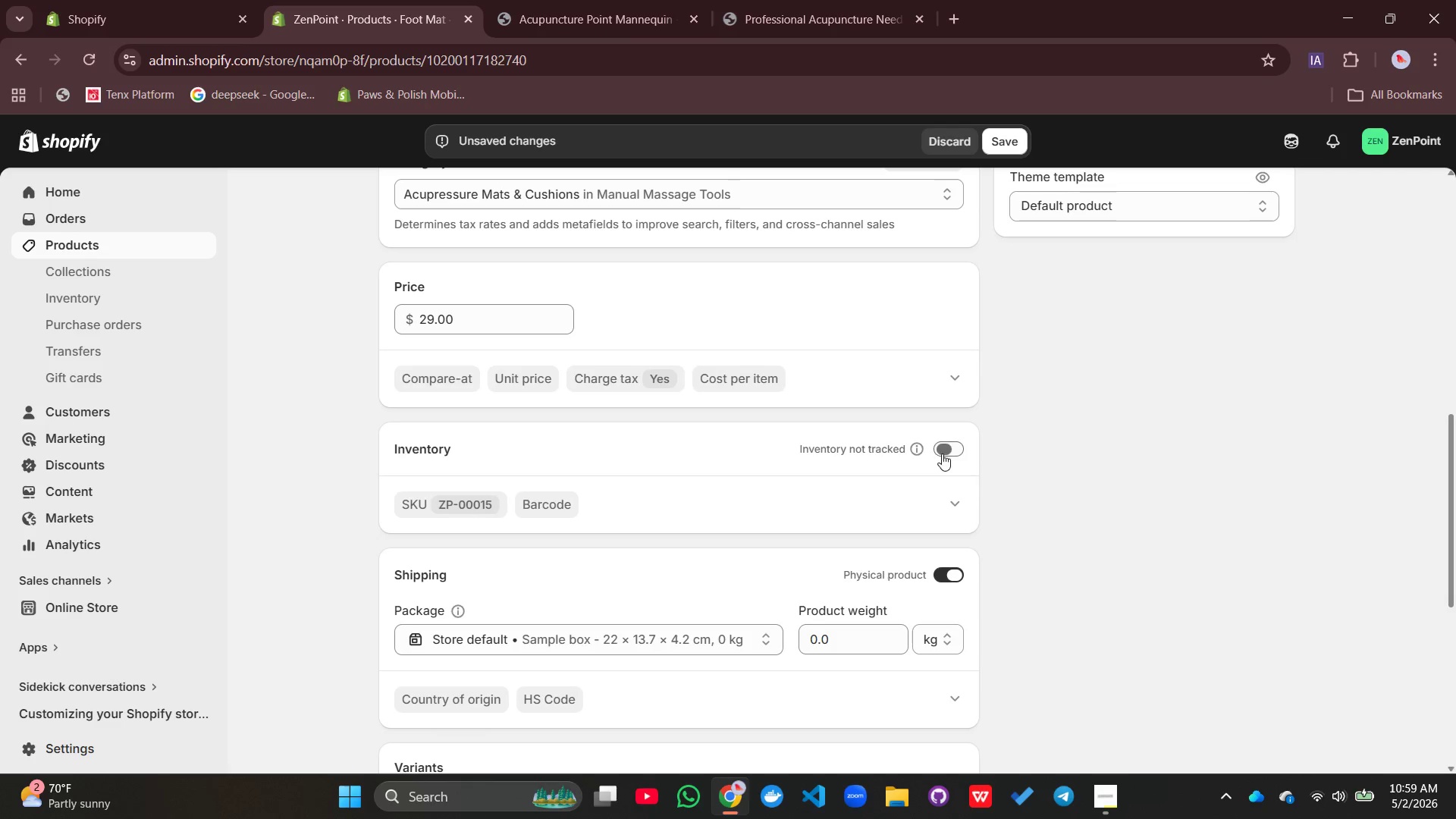 
left_click([943, 453])
 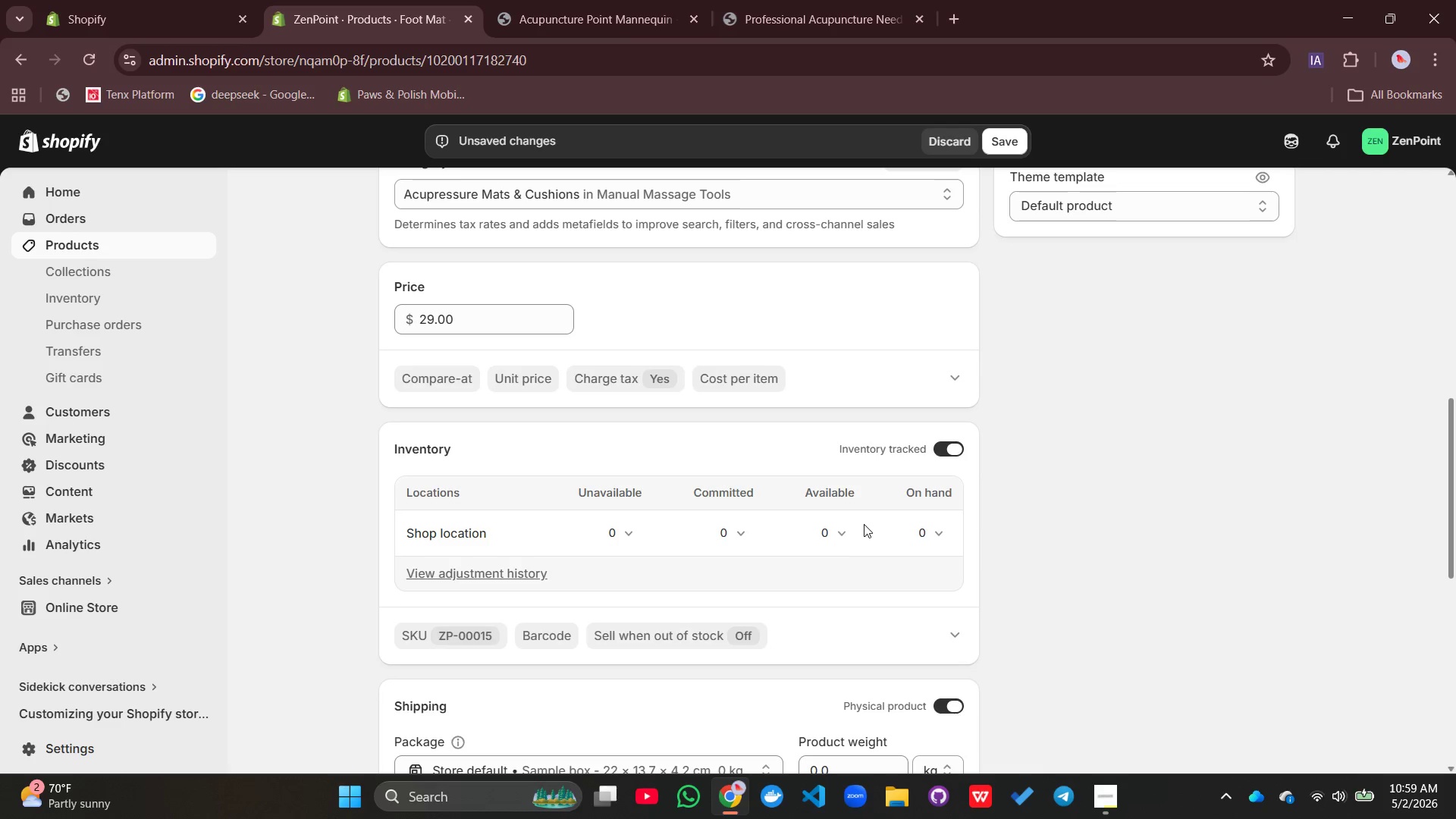 
left_click([847, 526])
 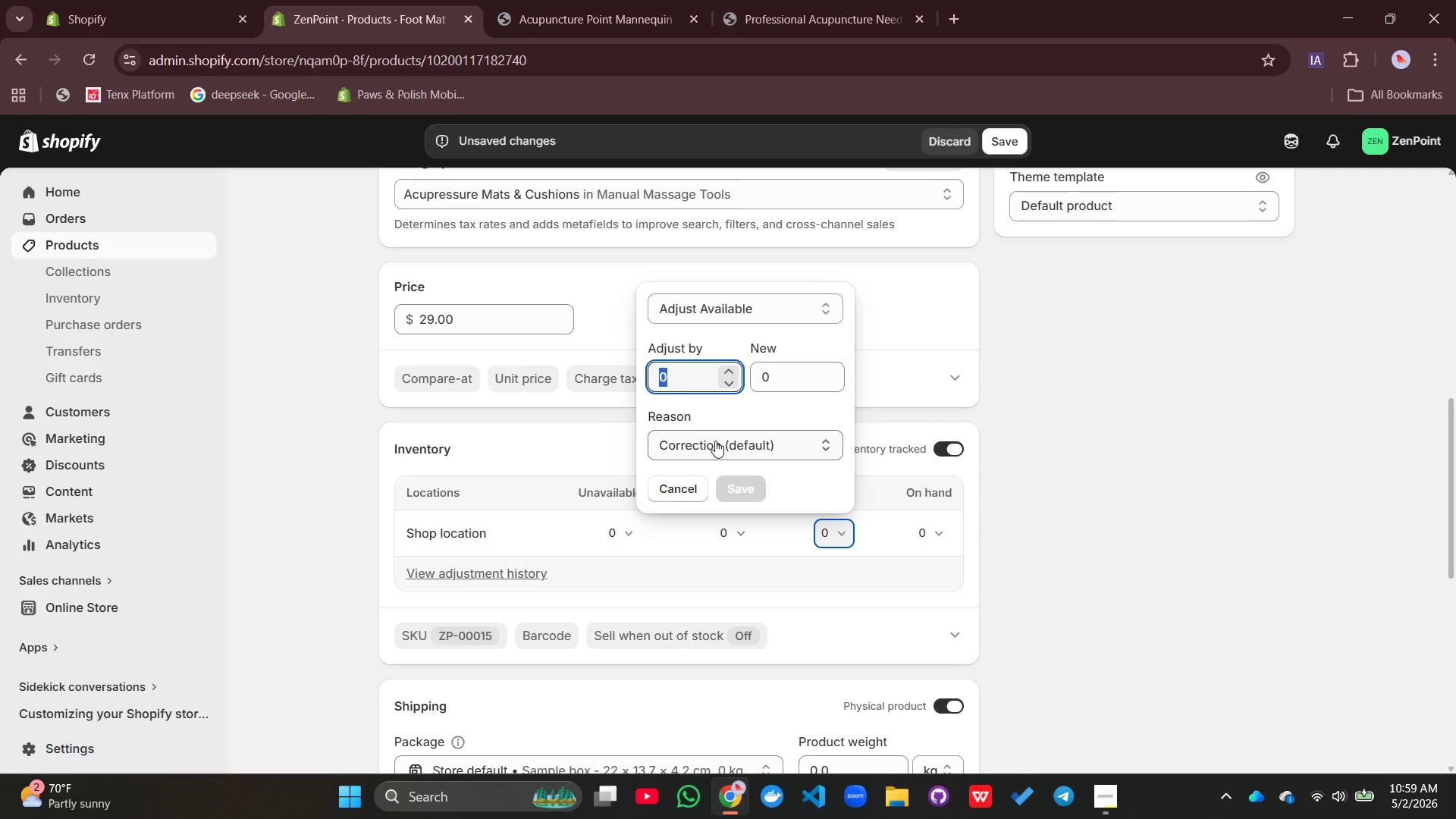 
type(200)
 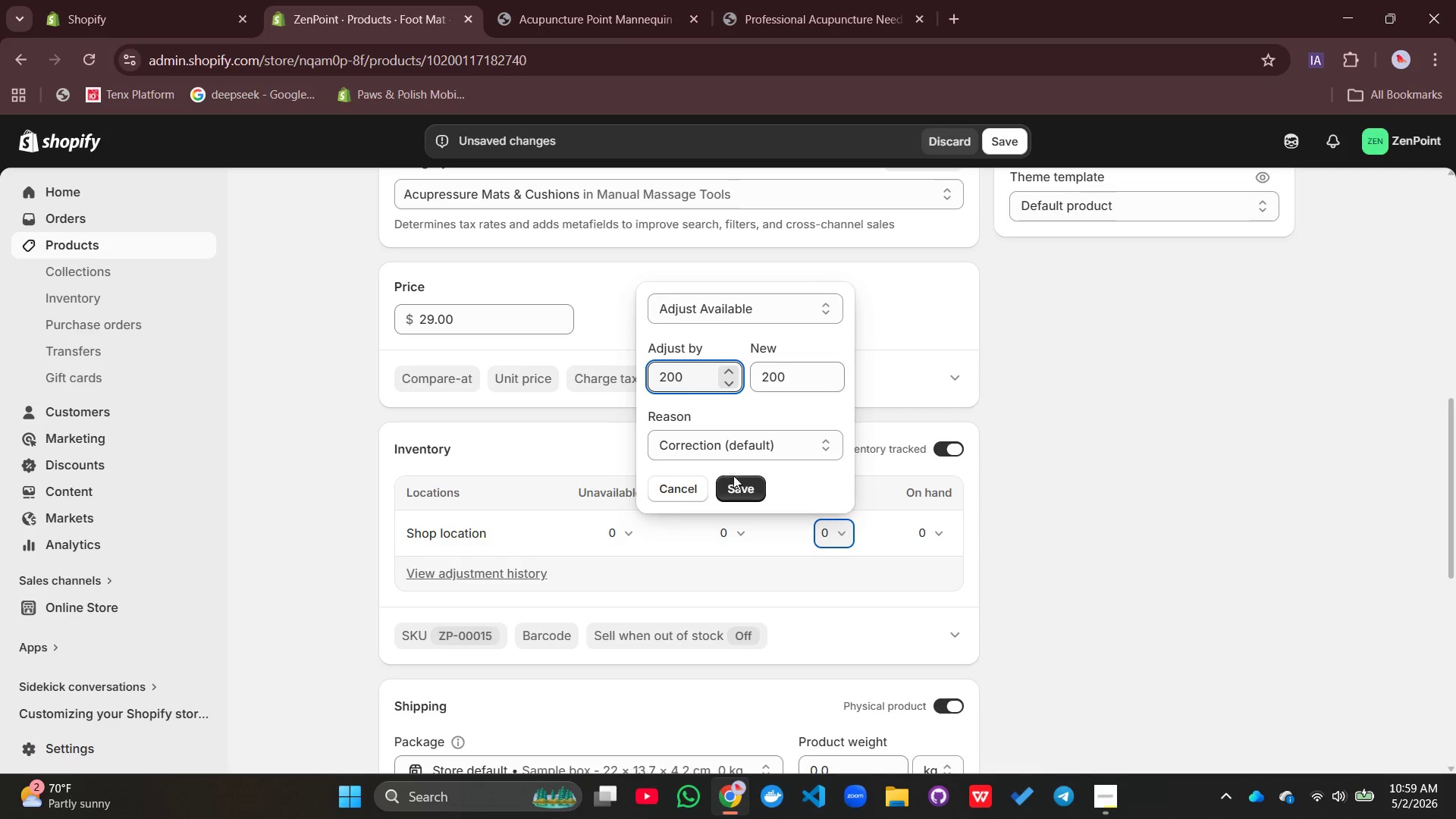 
left_click([736, 479])
 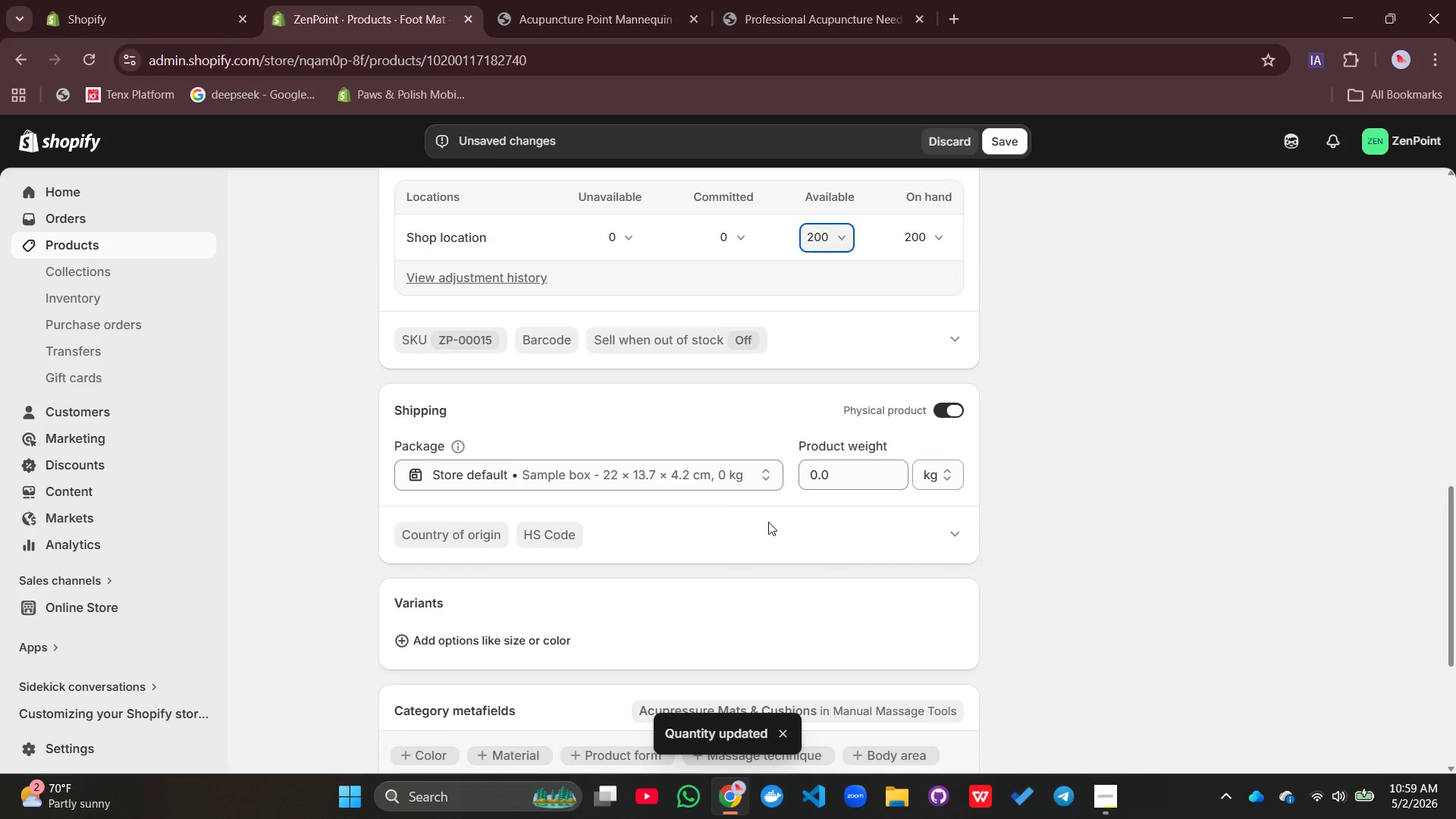 
wait(5.17)
 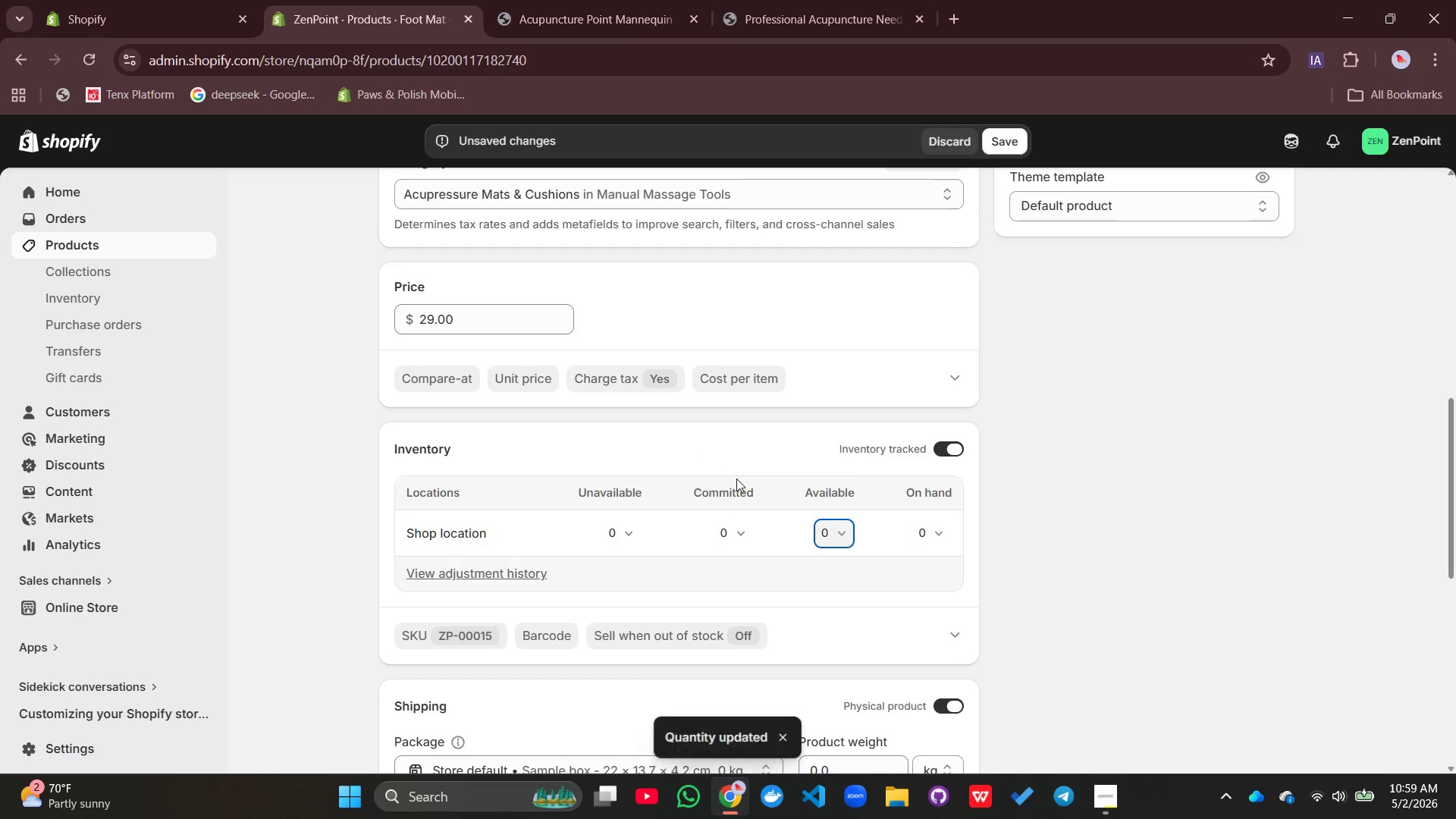 
left_click_drag(start_coordinate=[855, 482], to_coordinate=[805, 488])
 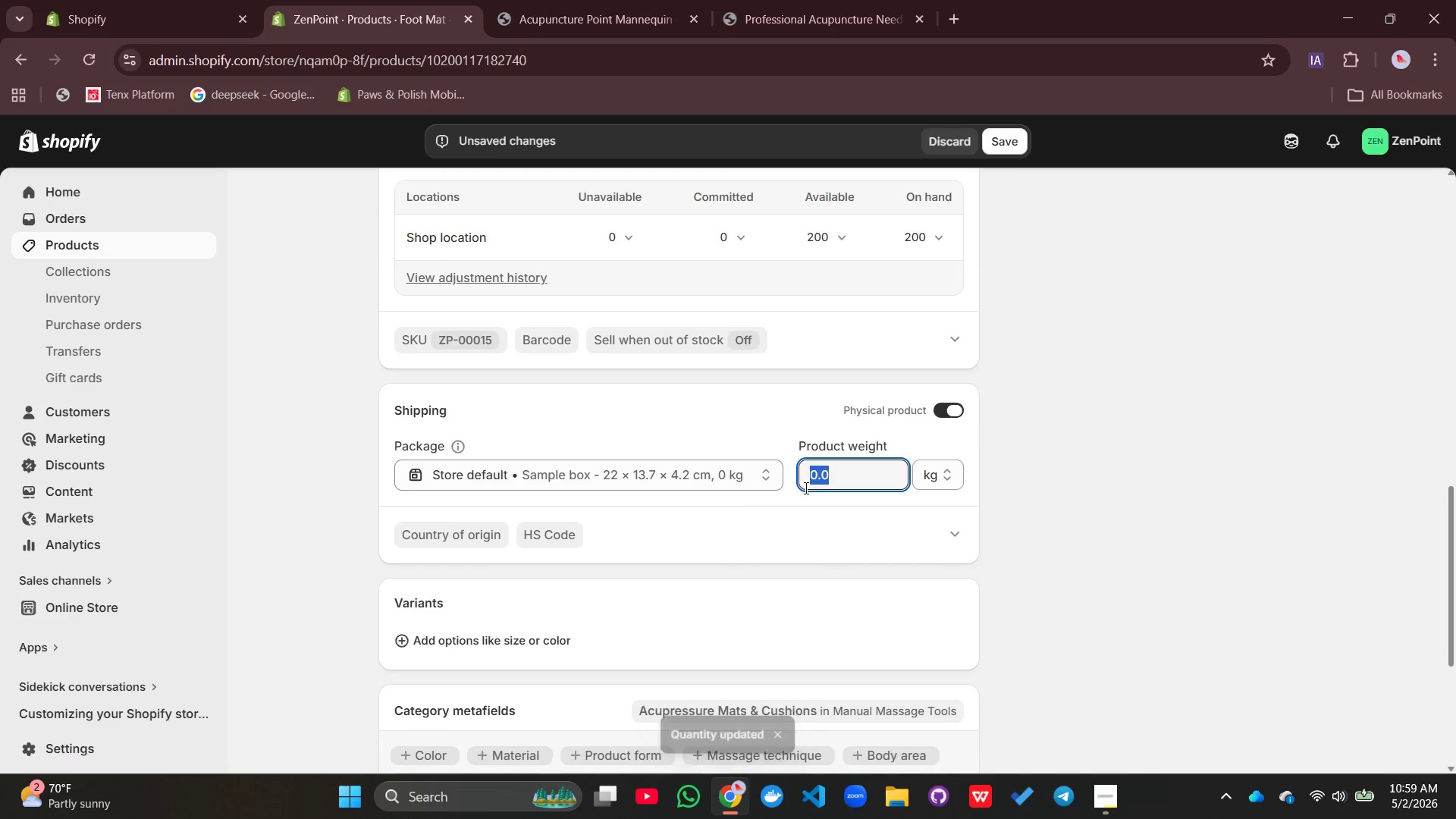 
key(1)
 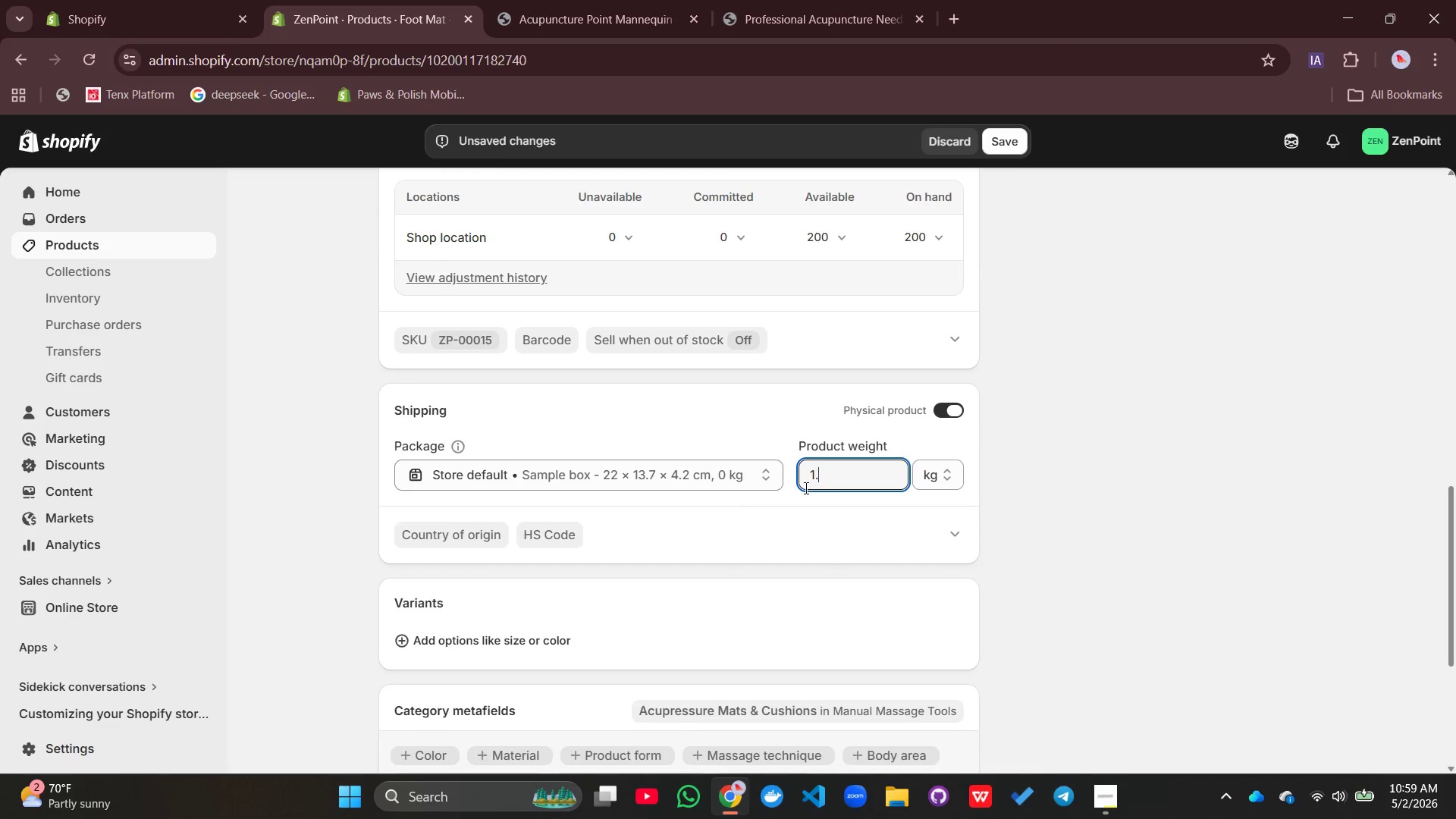 
key(Period)
 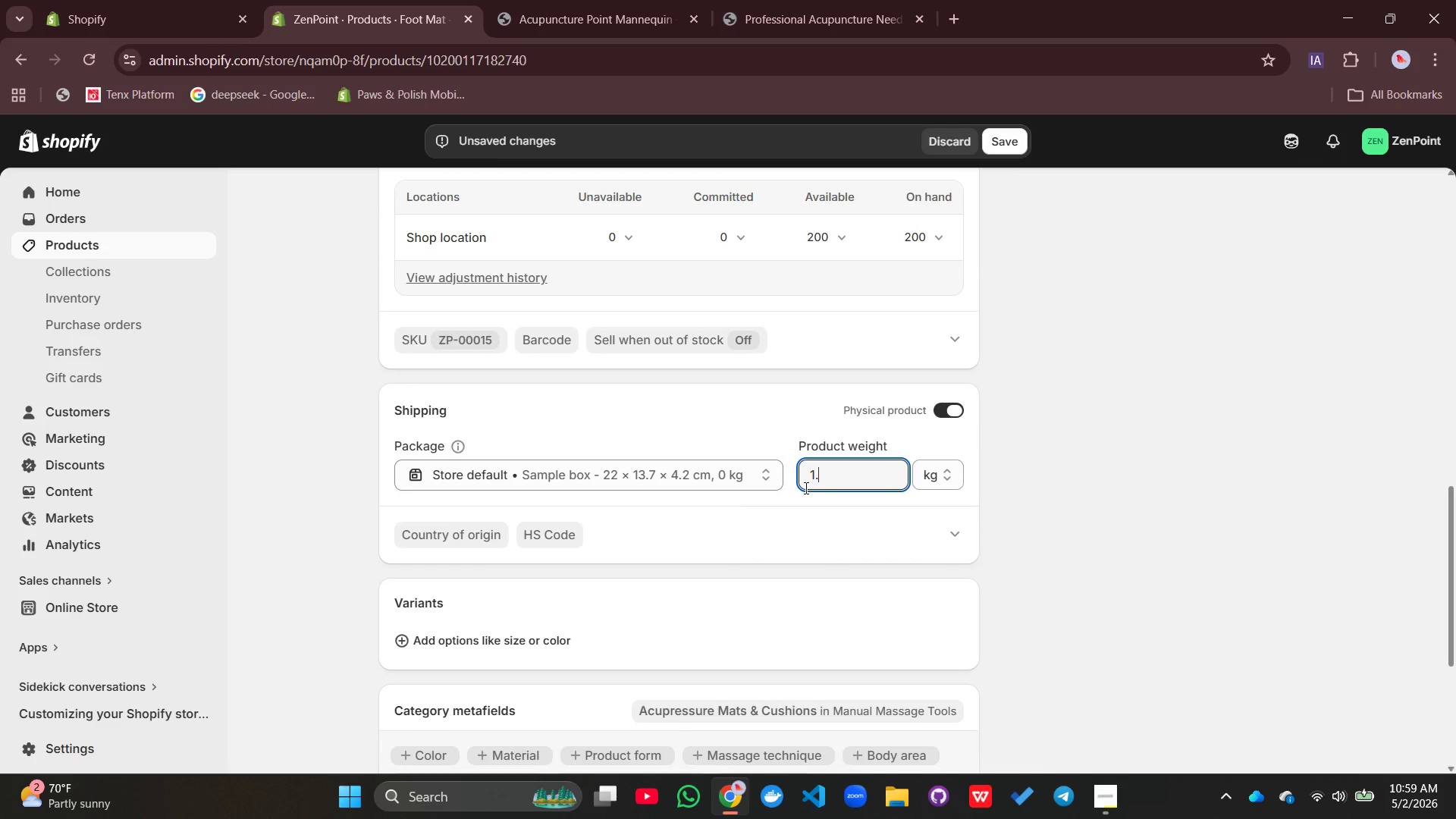 
key(9)
 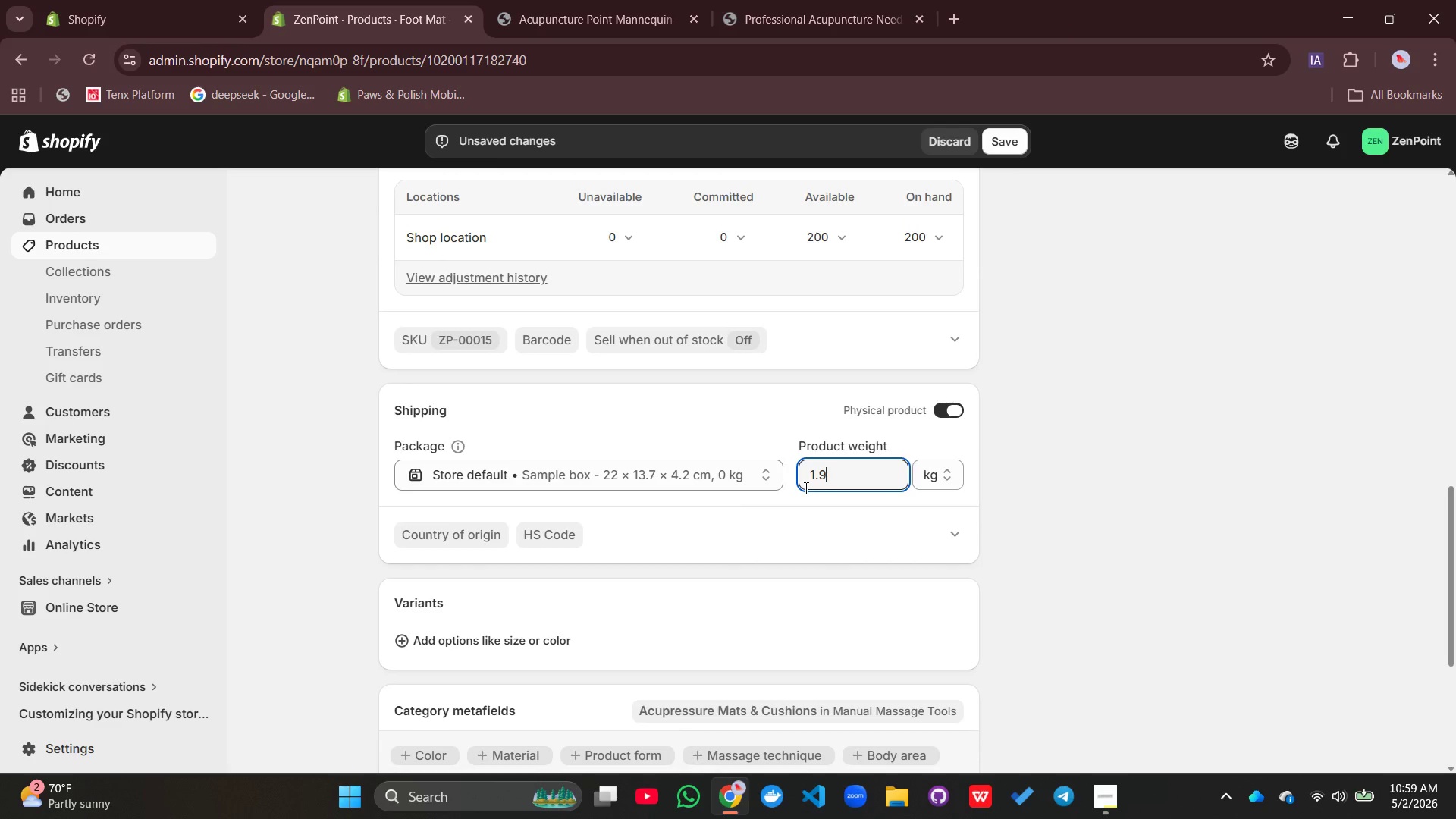 
key(Backspace)
 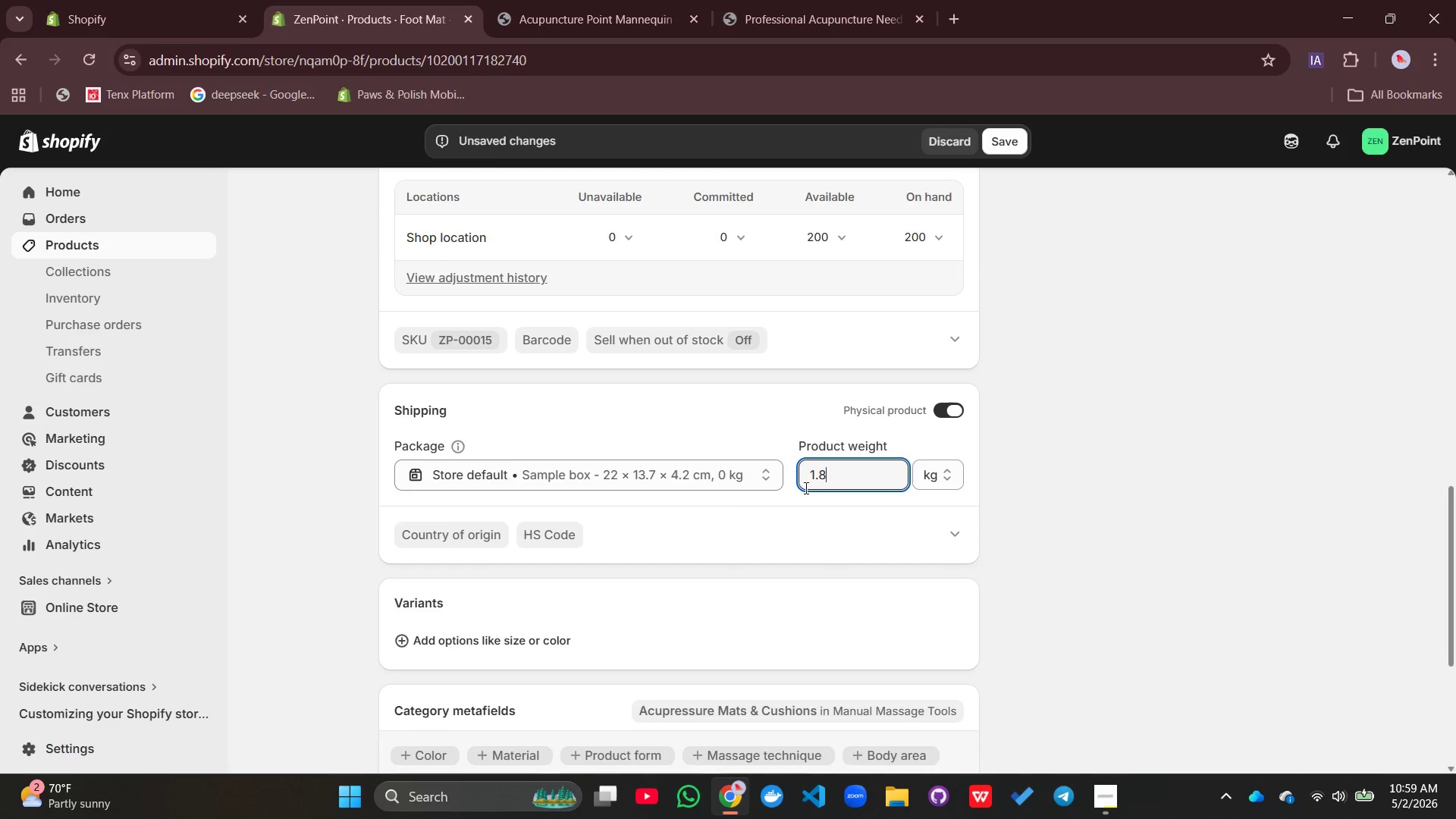 
key(8)
 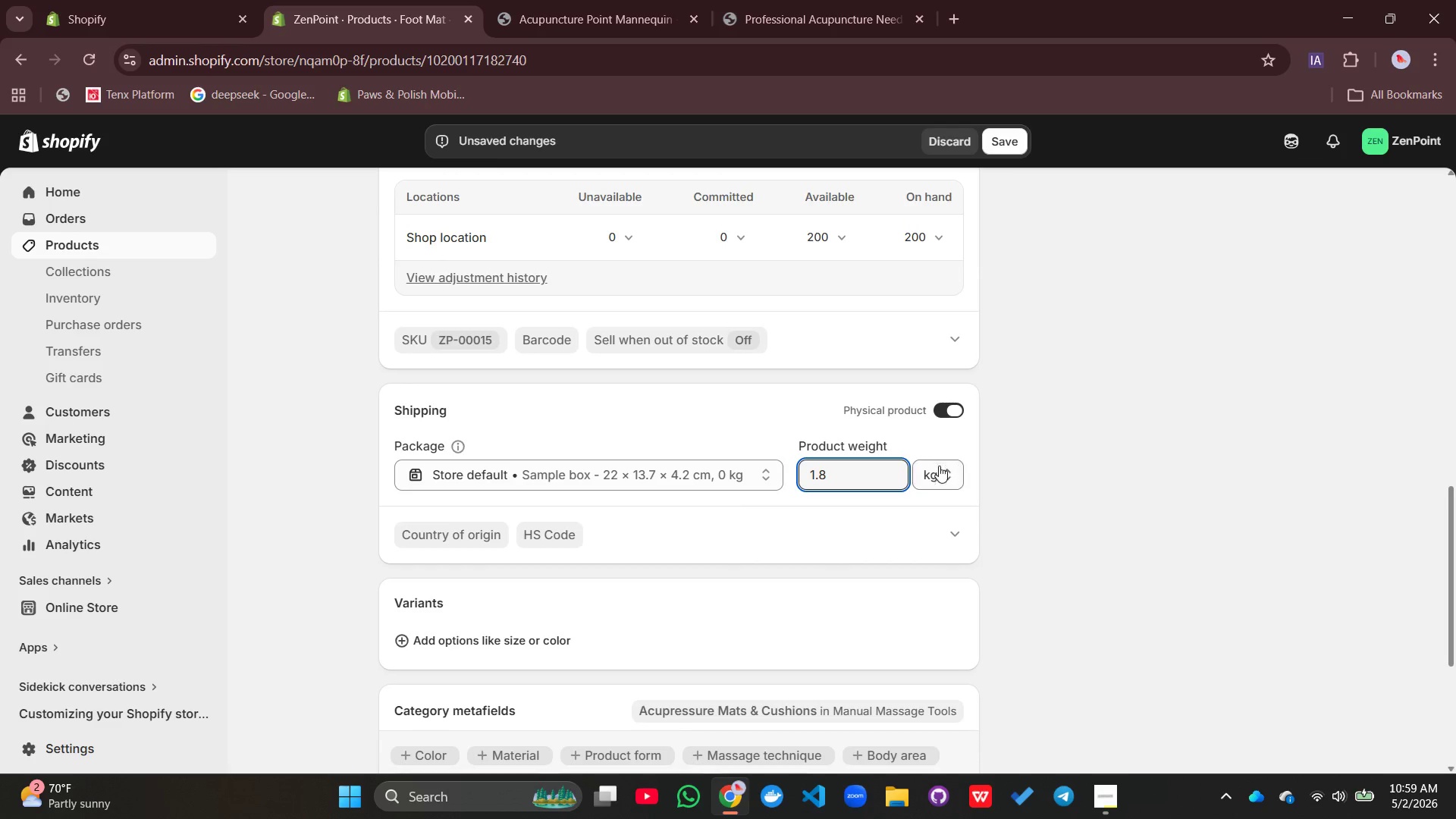 
left_click([939, 468])
 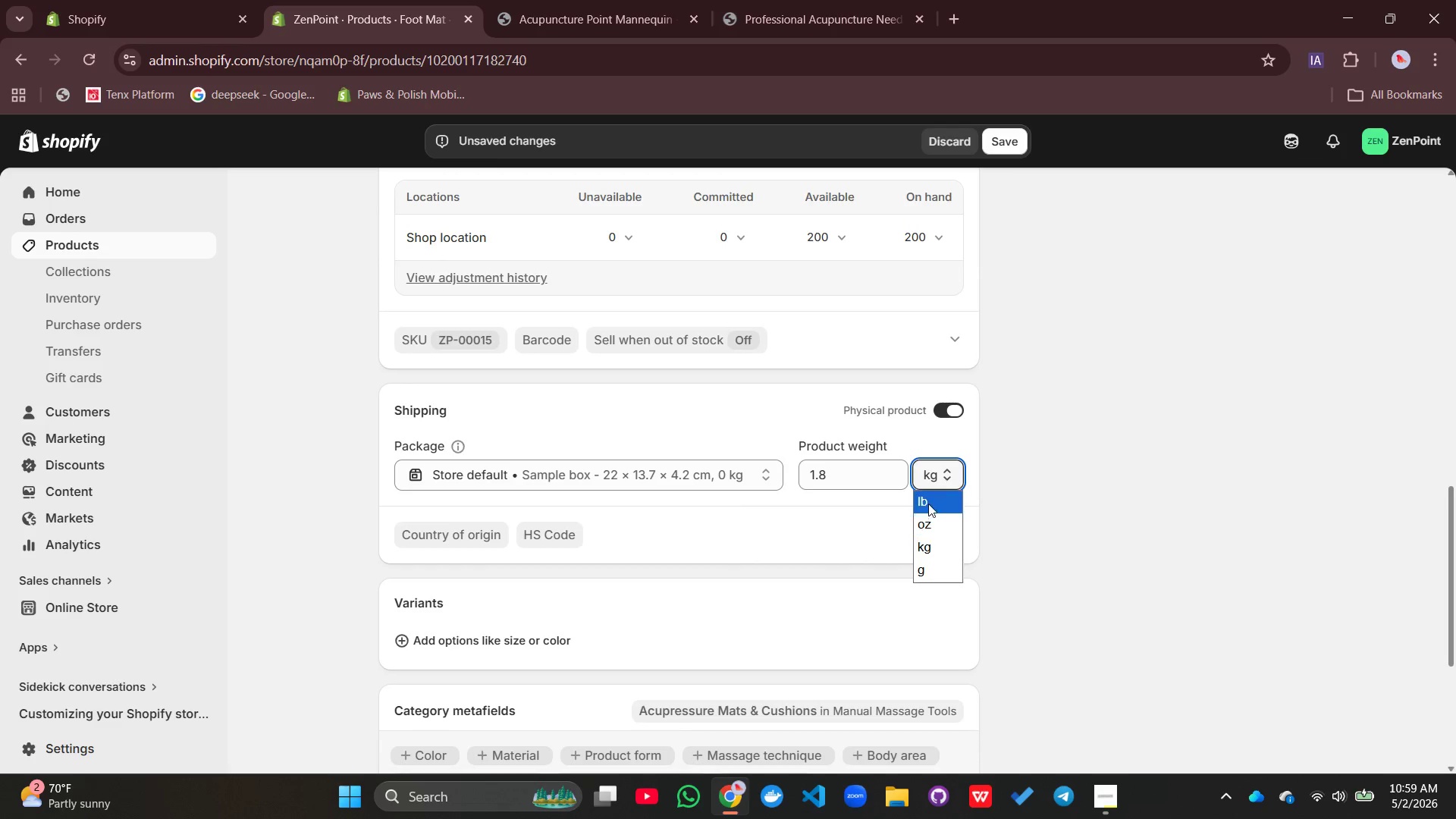 
left_click([928, 502])
 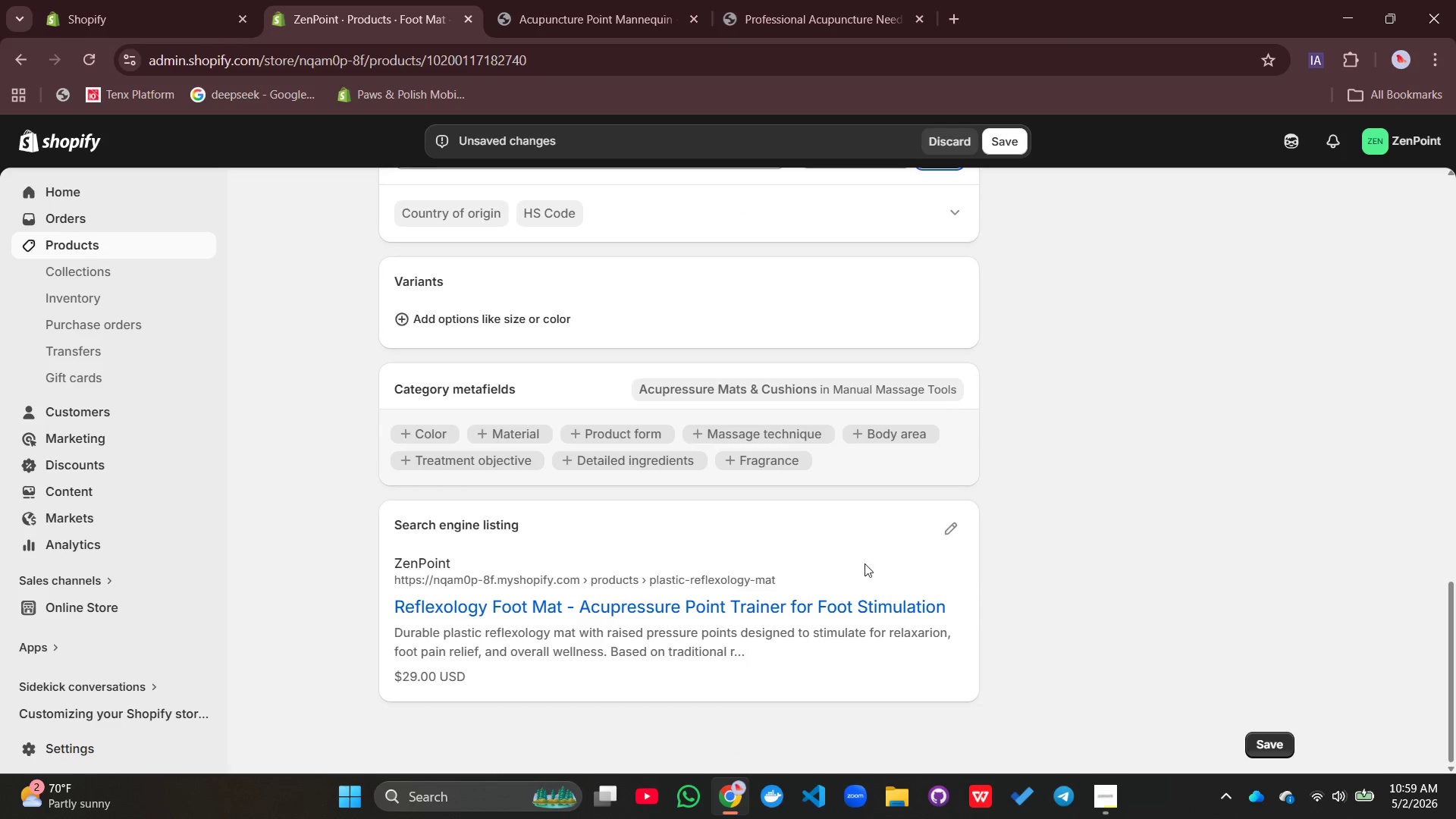 
left_click([950, 527])
 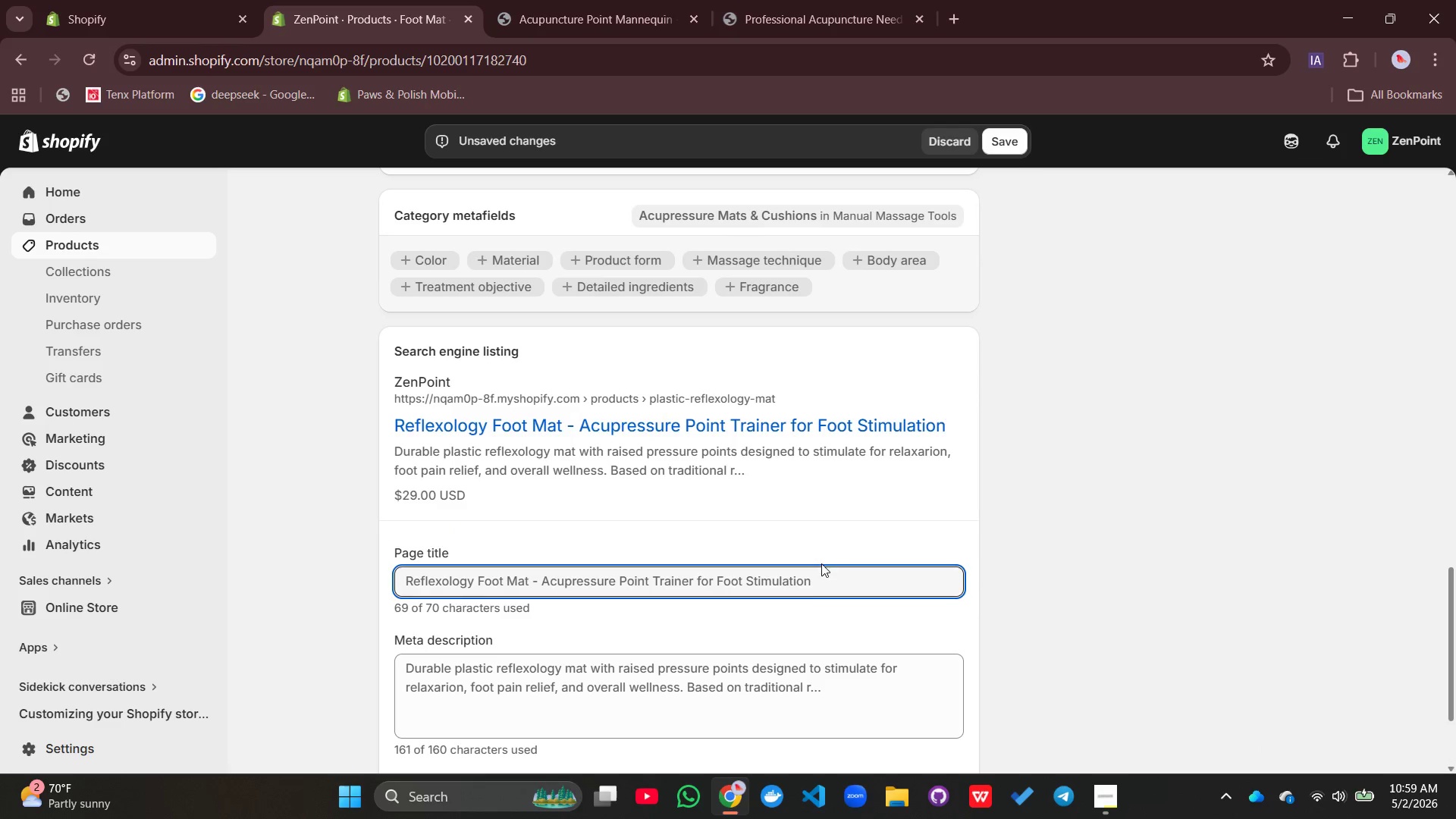 
left_click([824, 578])
 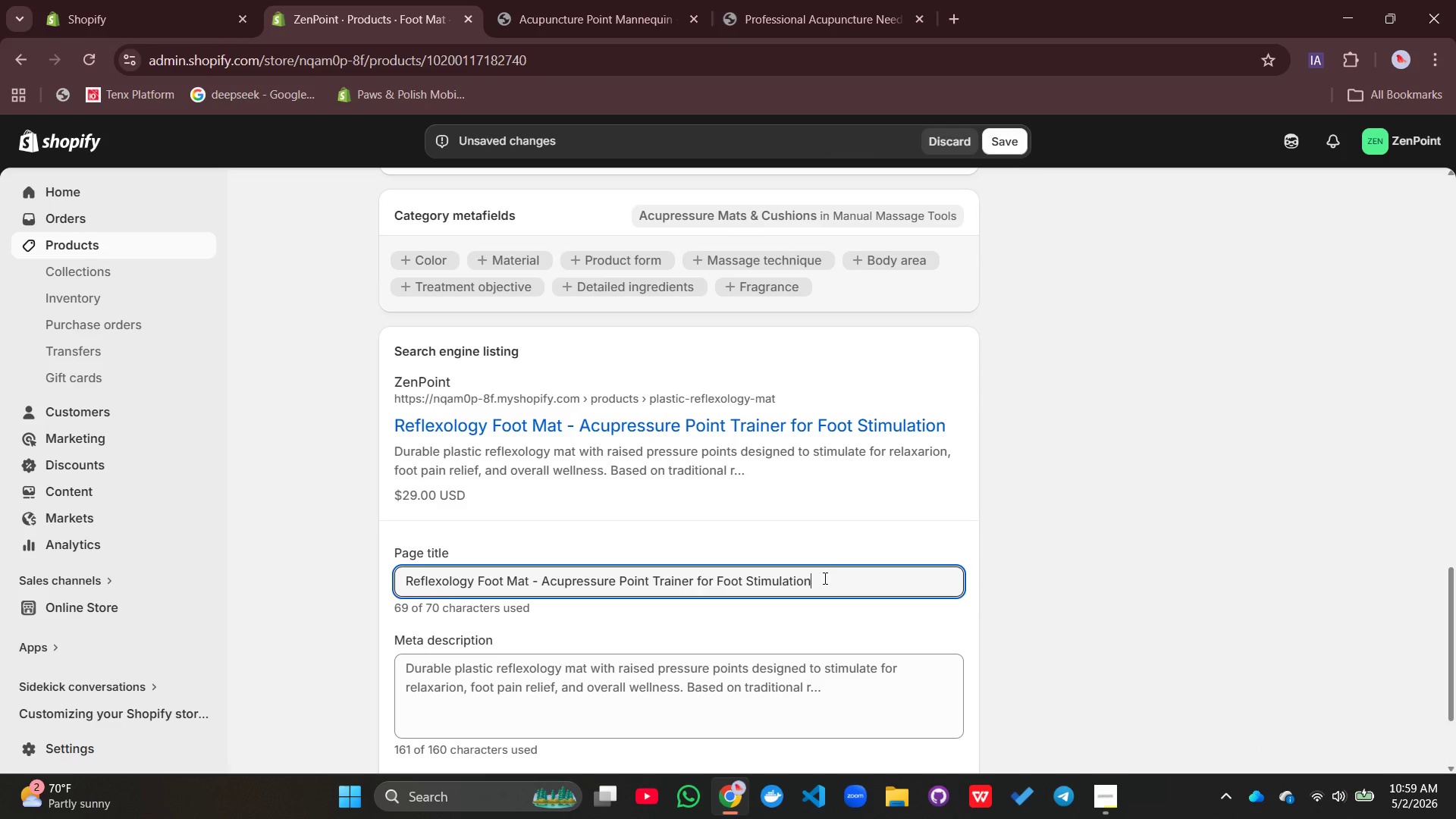 
wait(8.41)
 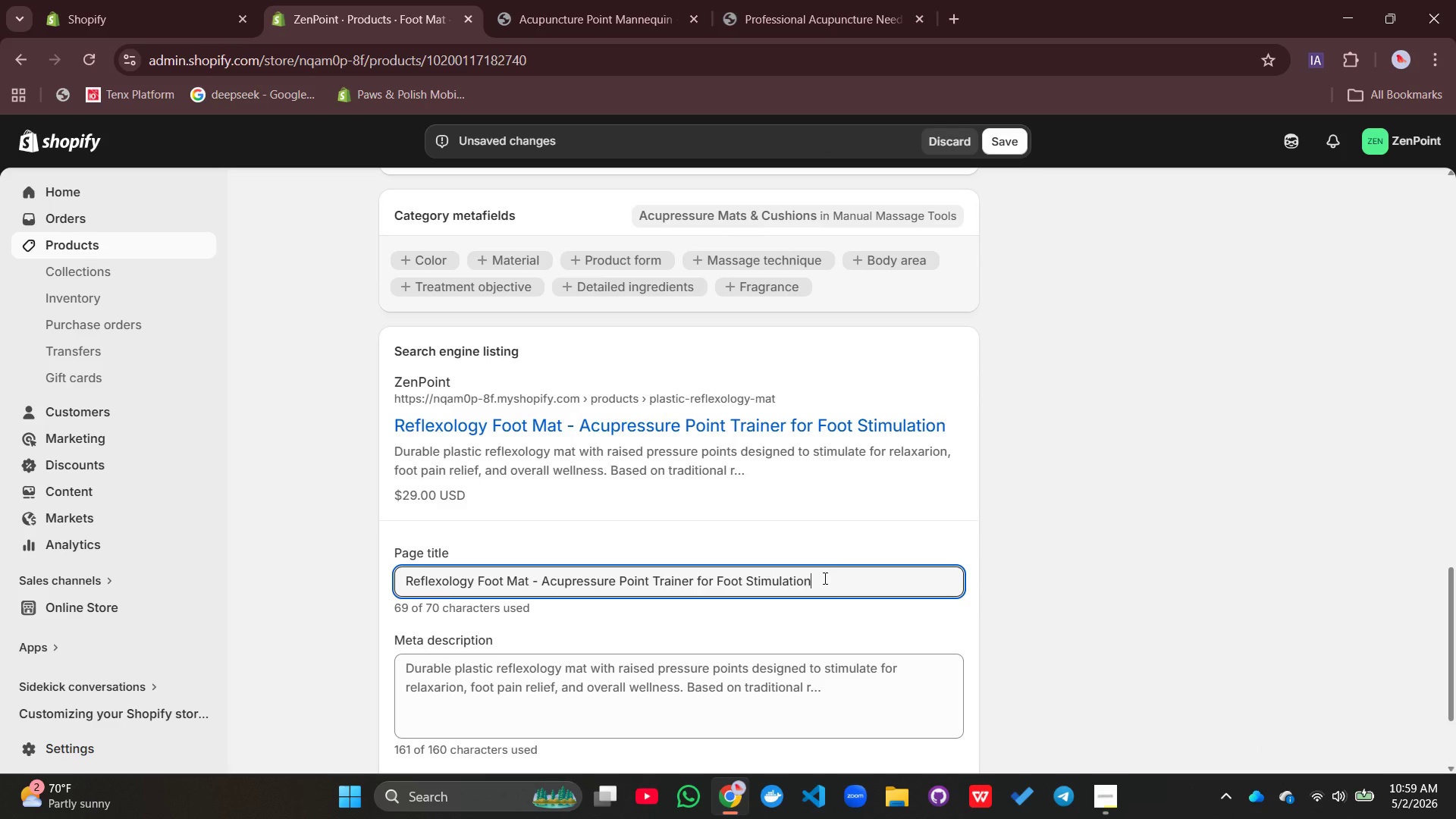 
type( | ZonPoint)
 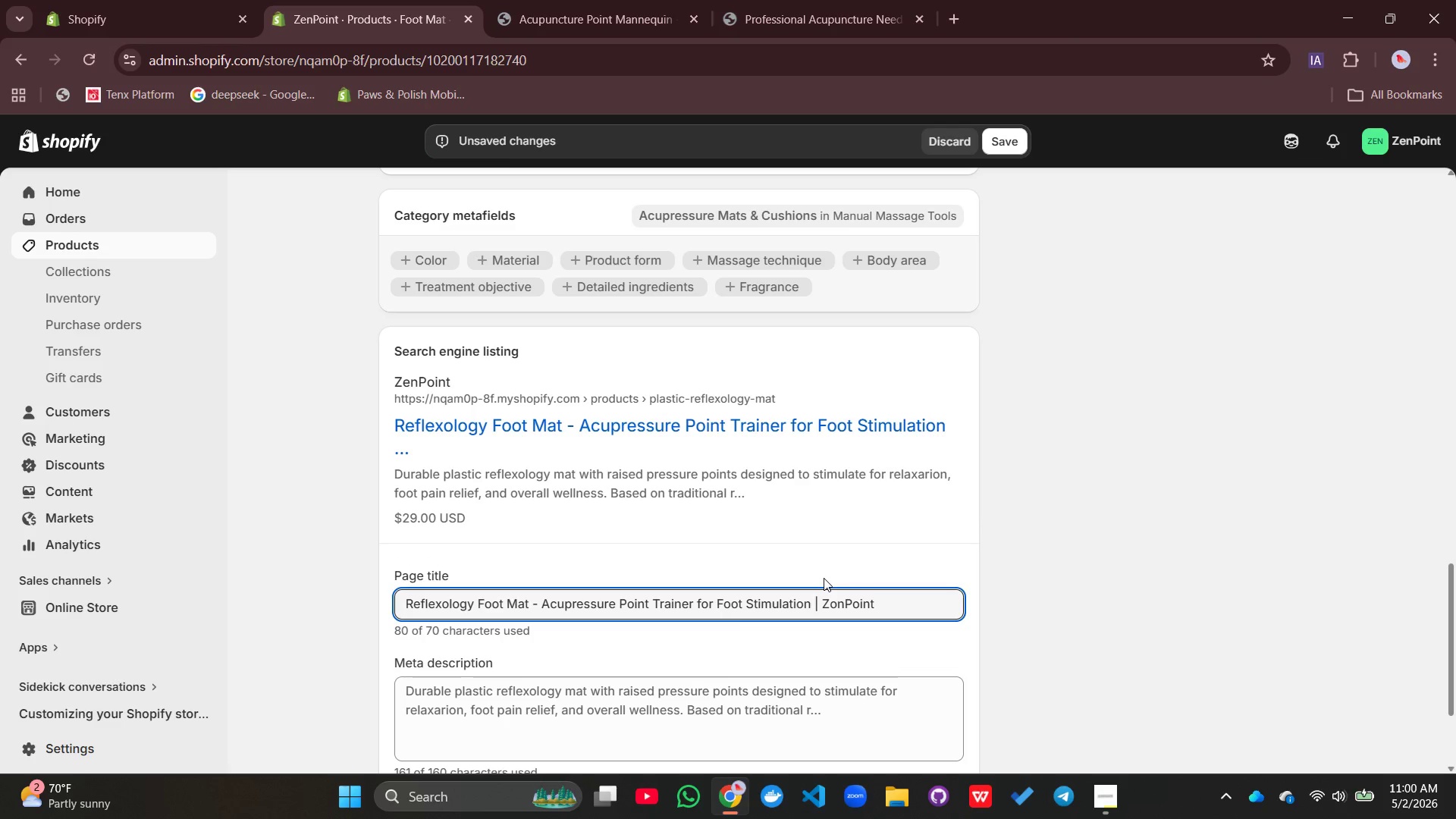 
left_click([836, 600])
 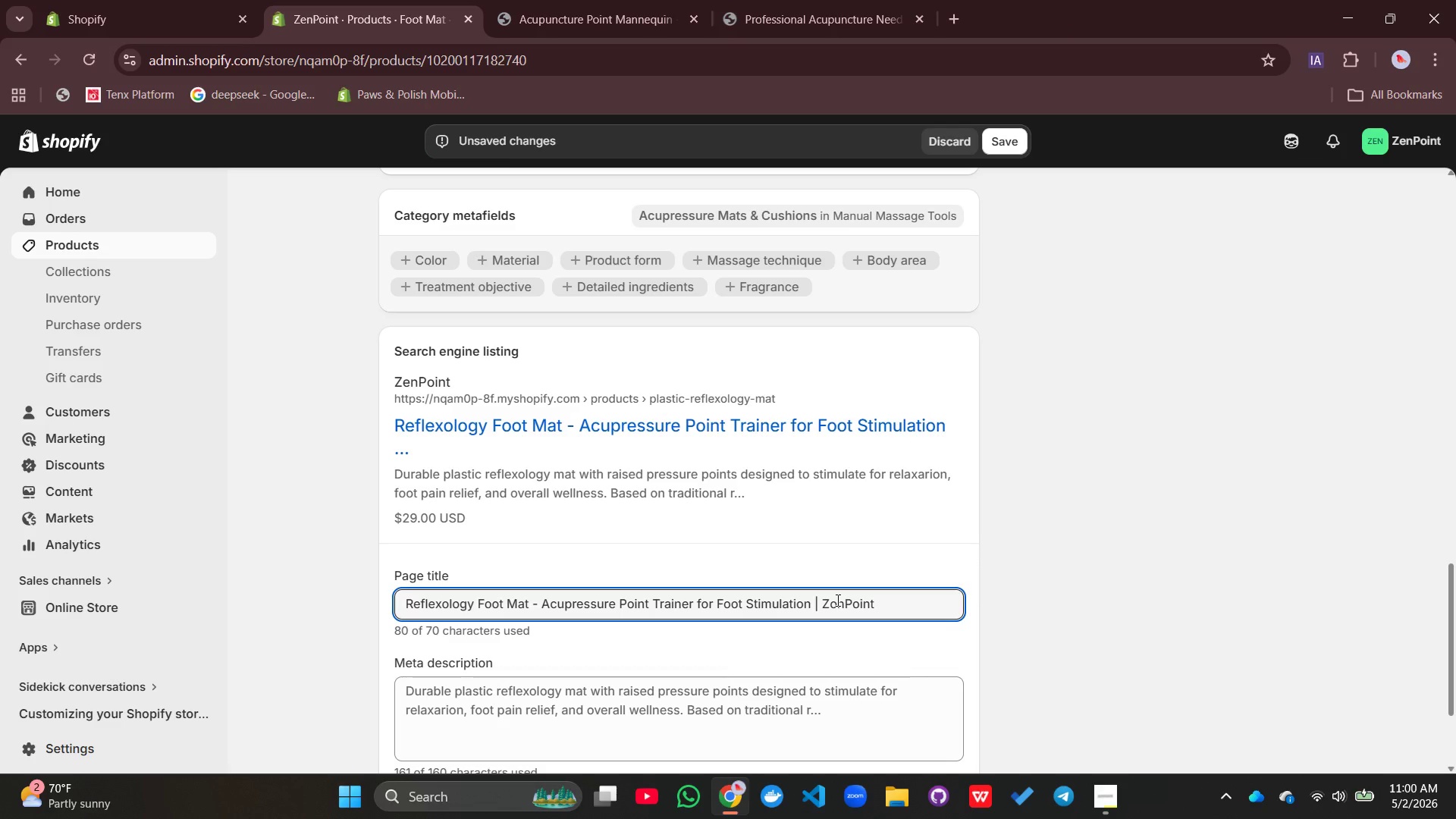 
key(Backspace)
 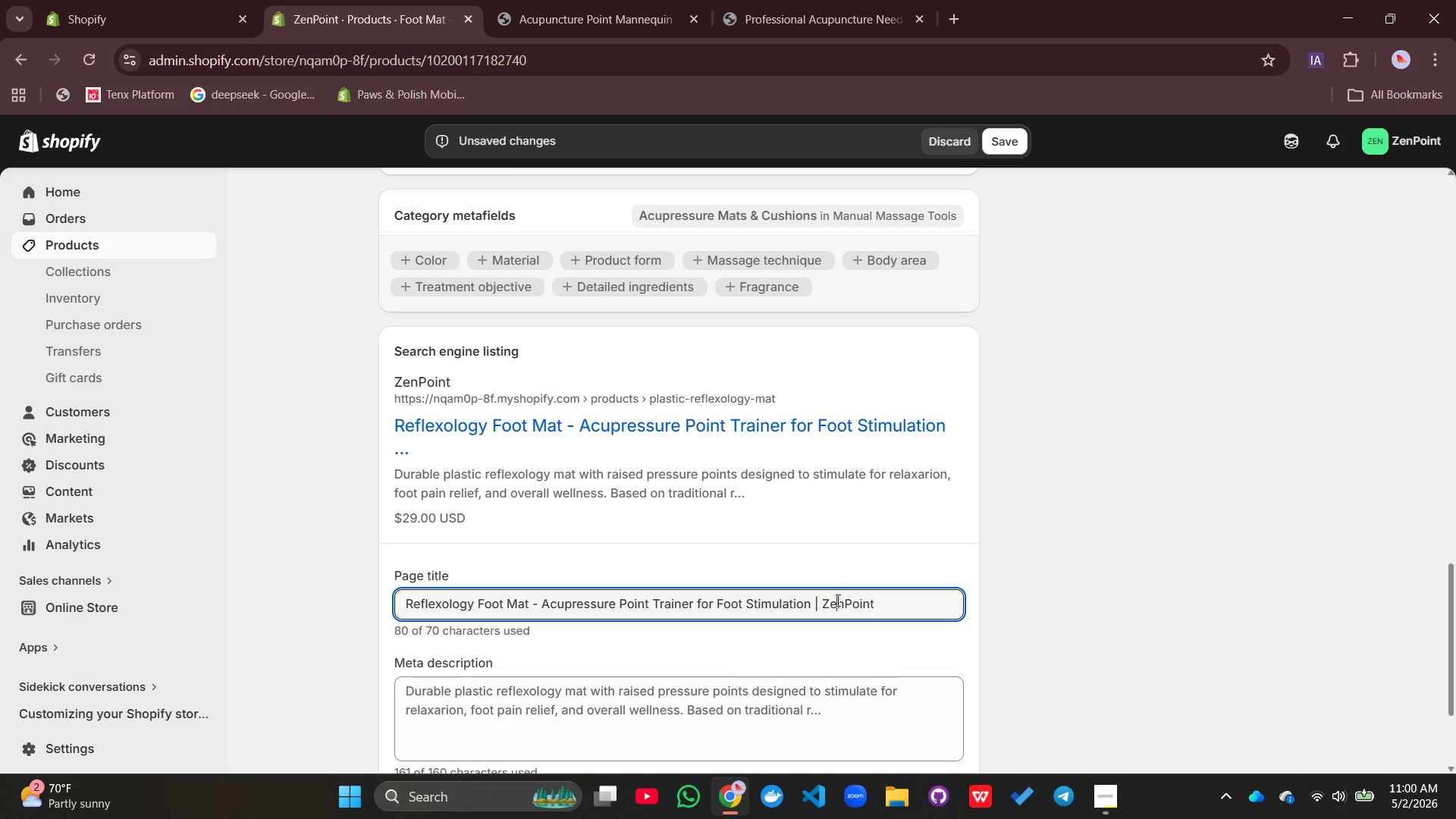 
key(E)
 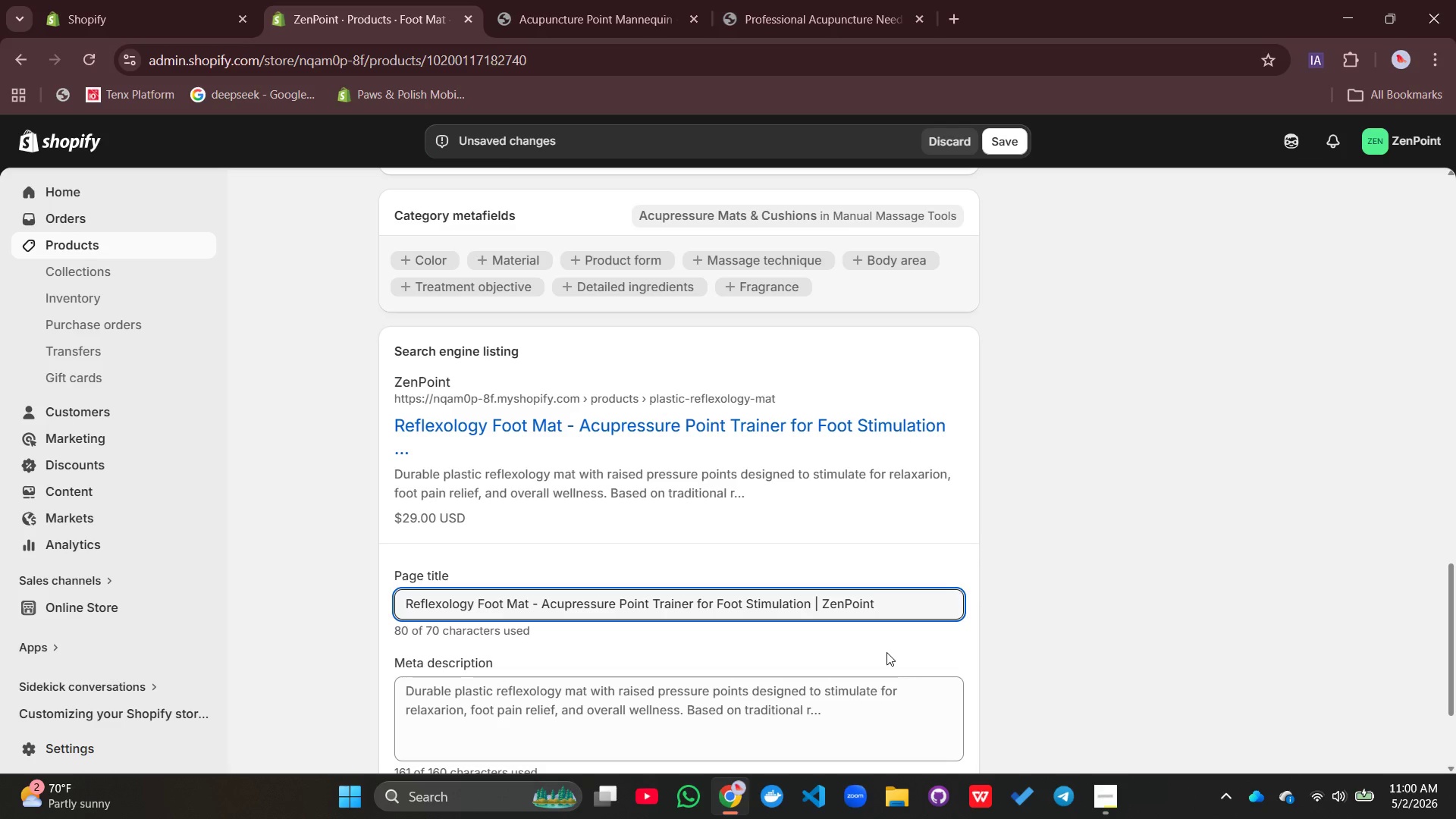 
left_click([886, 652])
 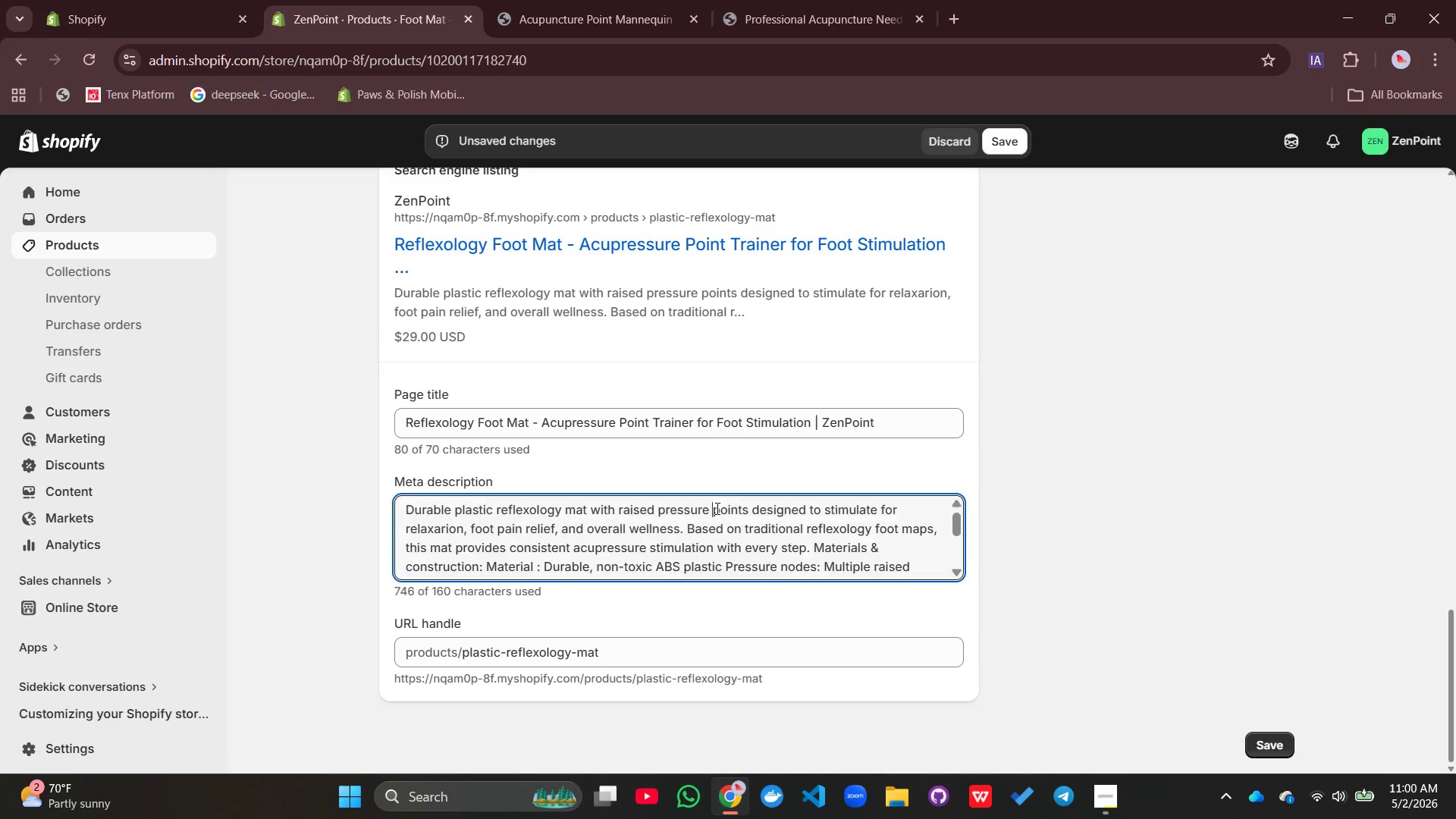 
double_click([716, 508])
 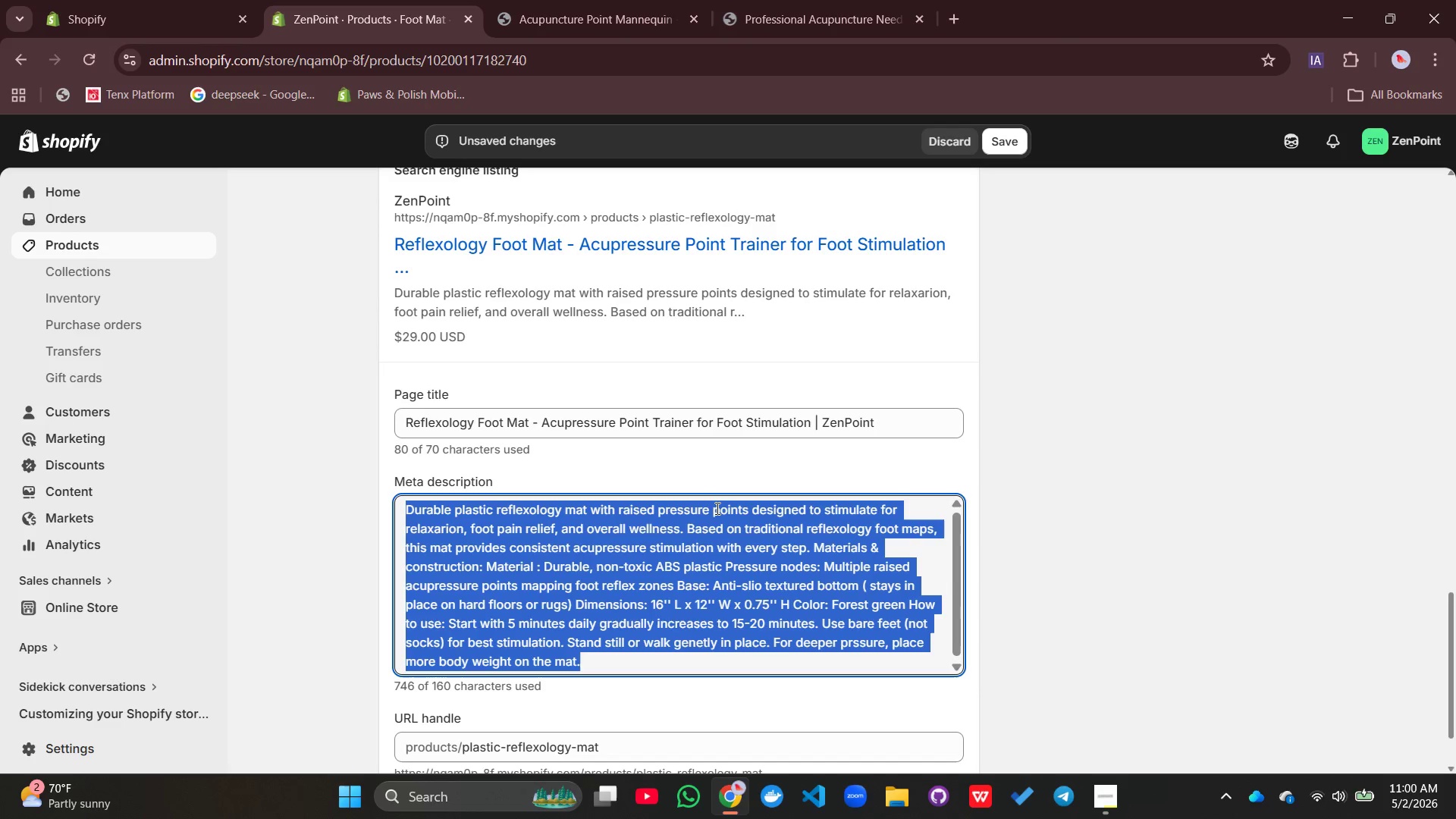 
triple_click([716, 508])
 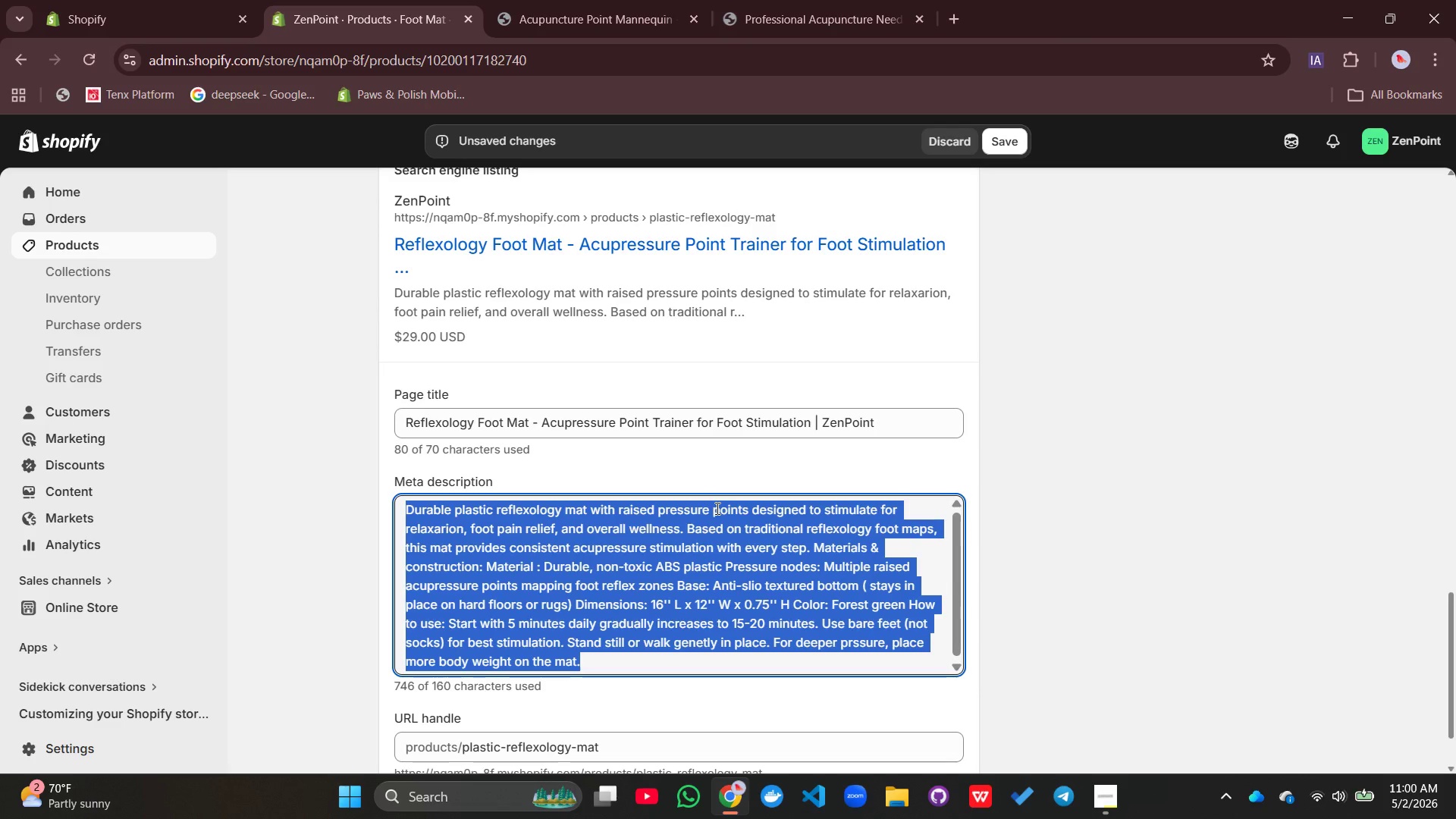 
type(Plastic fr)
key(Backspace)
key(Backspace)
type(reflex)
 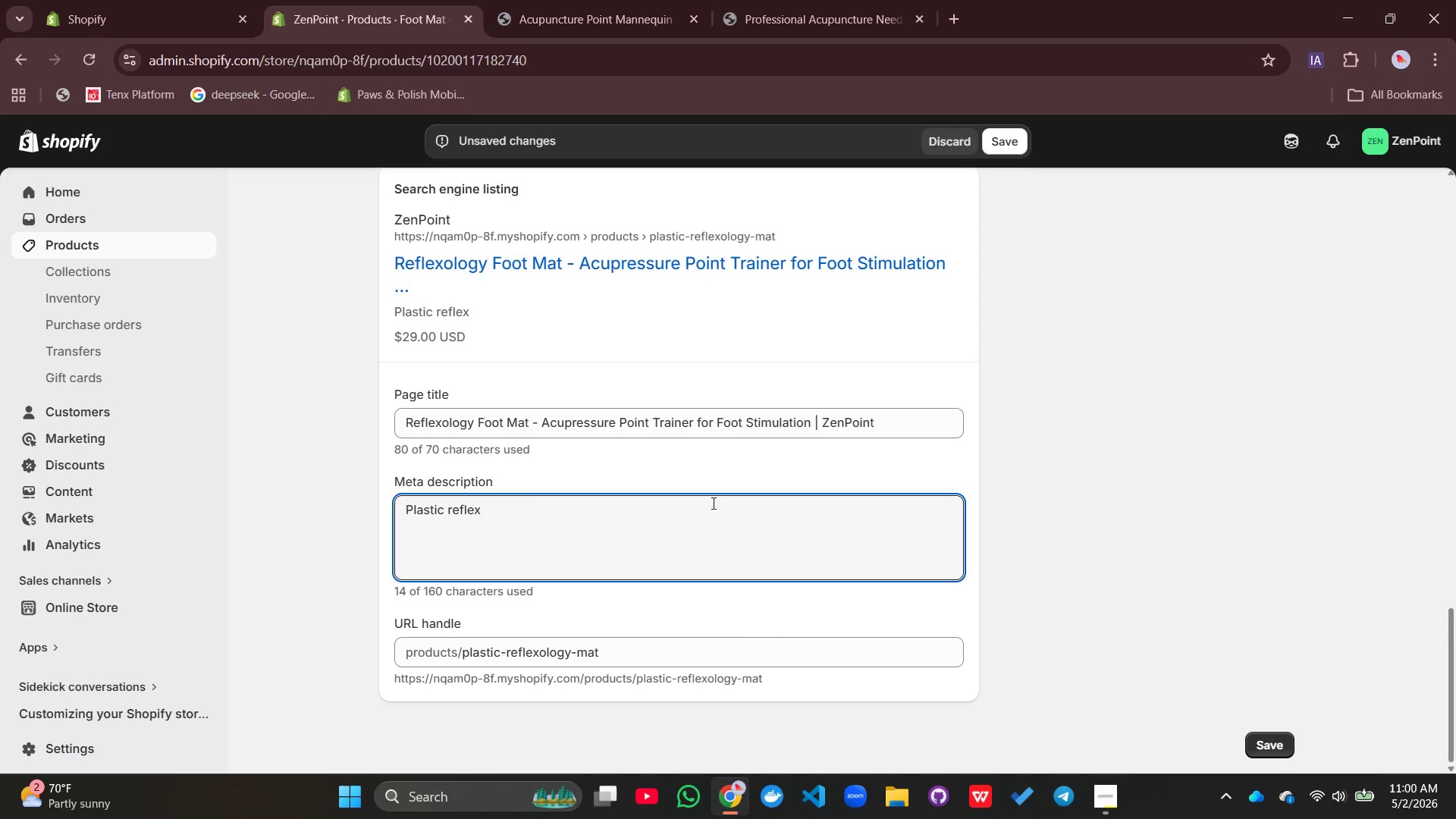 
type(ology mat with raised pressure points. Non-slip, daily use for foot pain relief and relaxation. Based )
 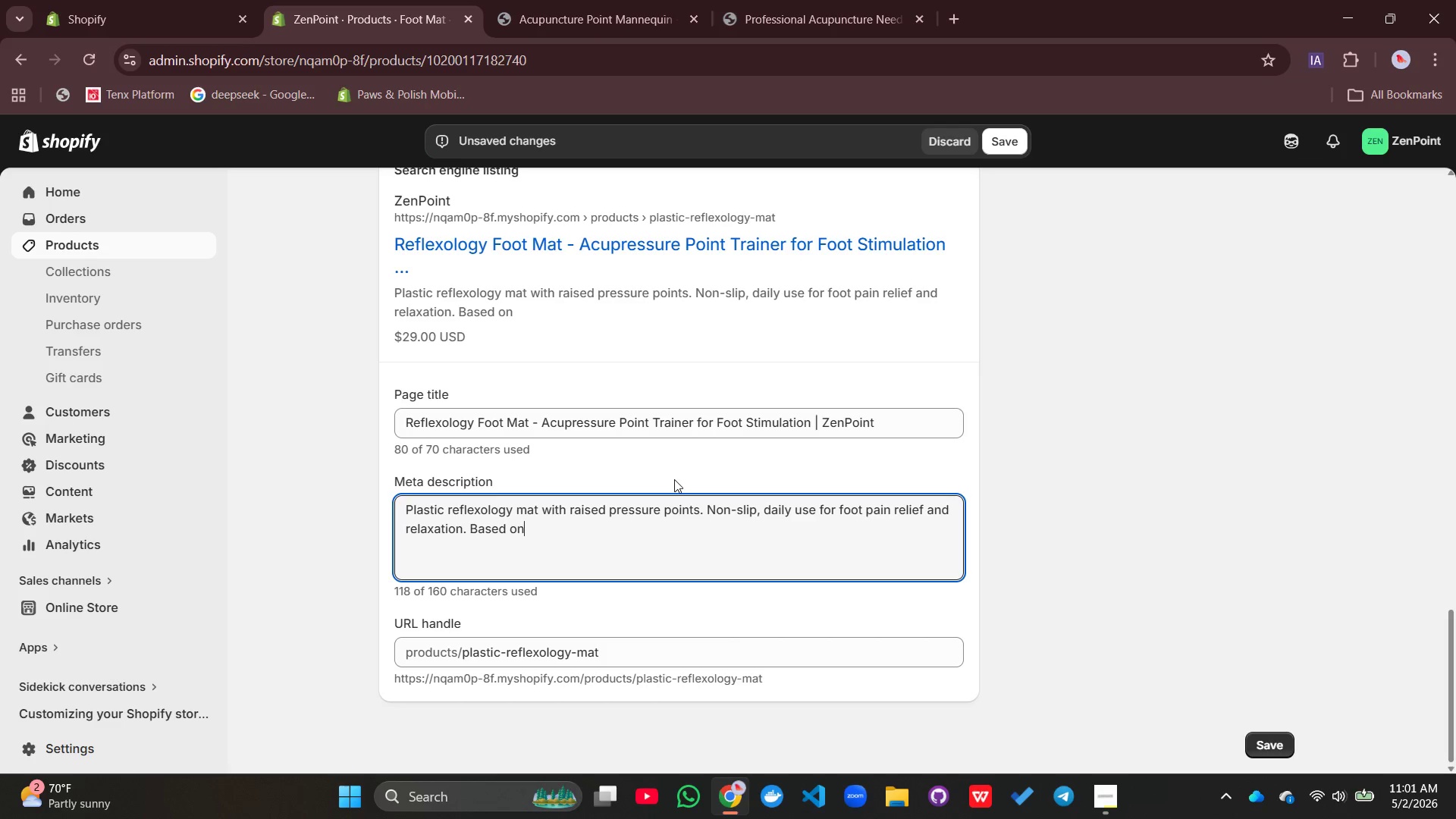 
 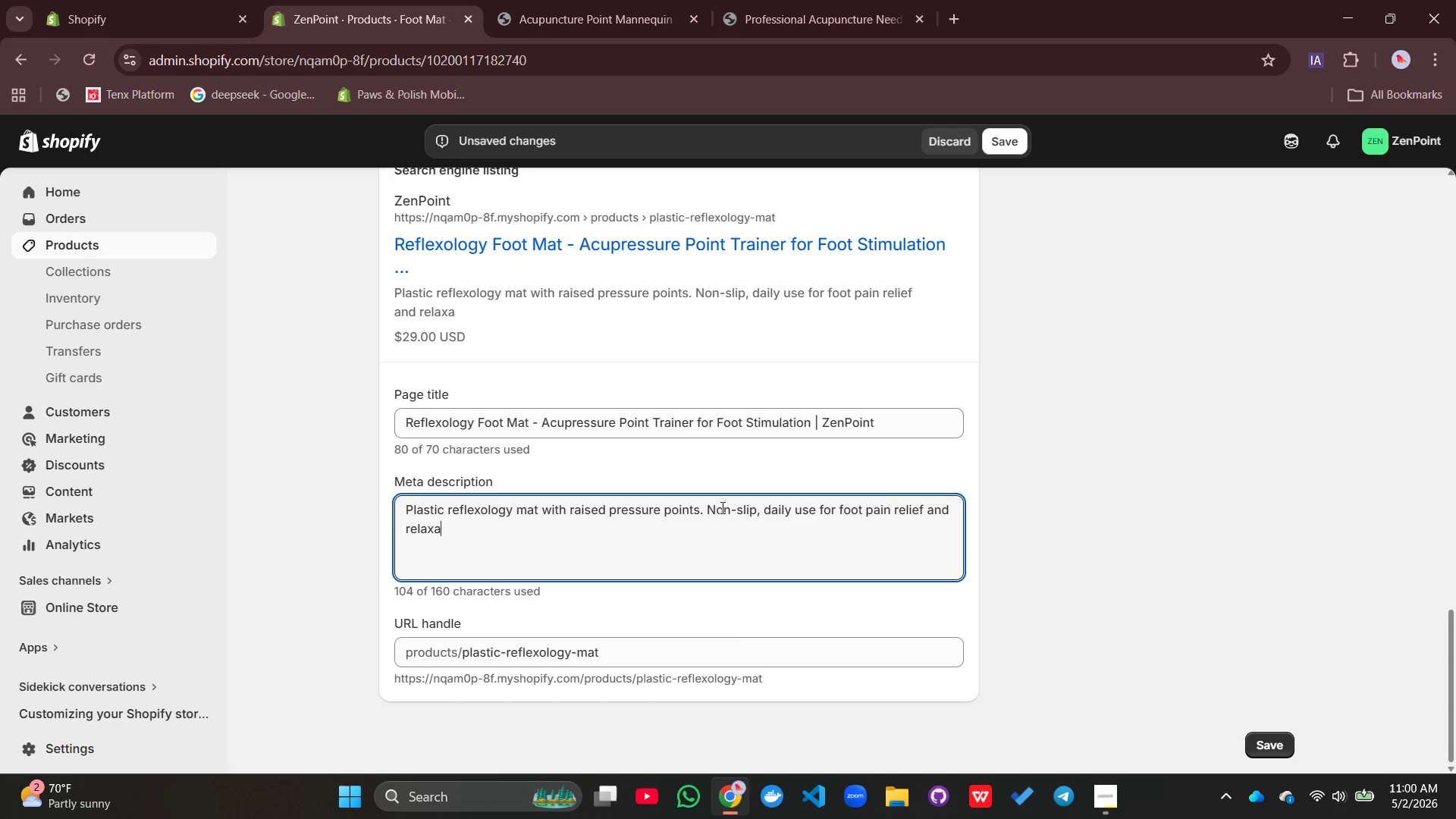 
type(on traditional)
 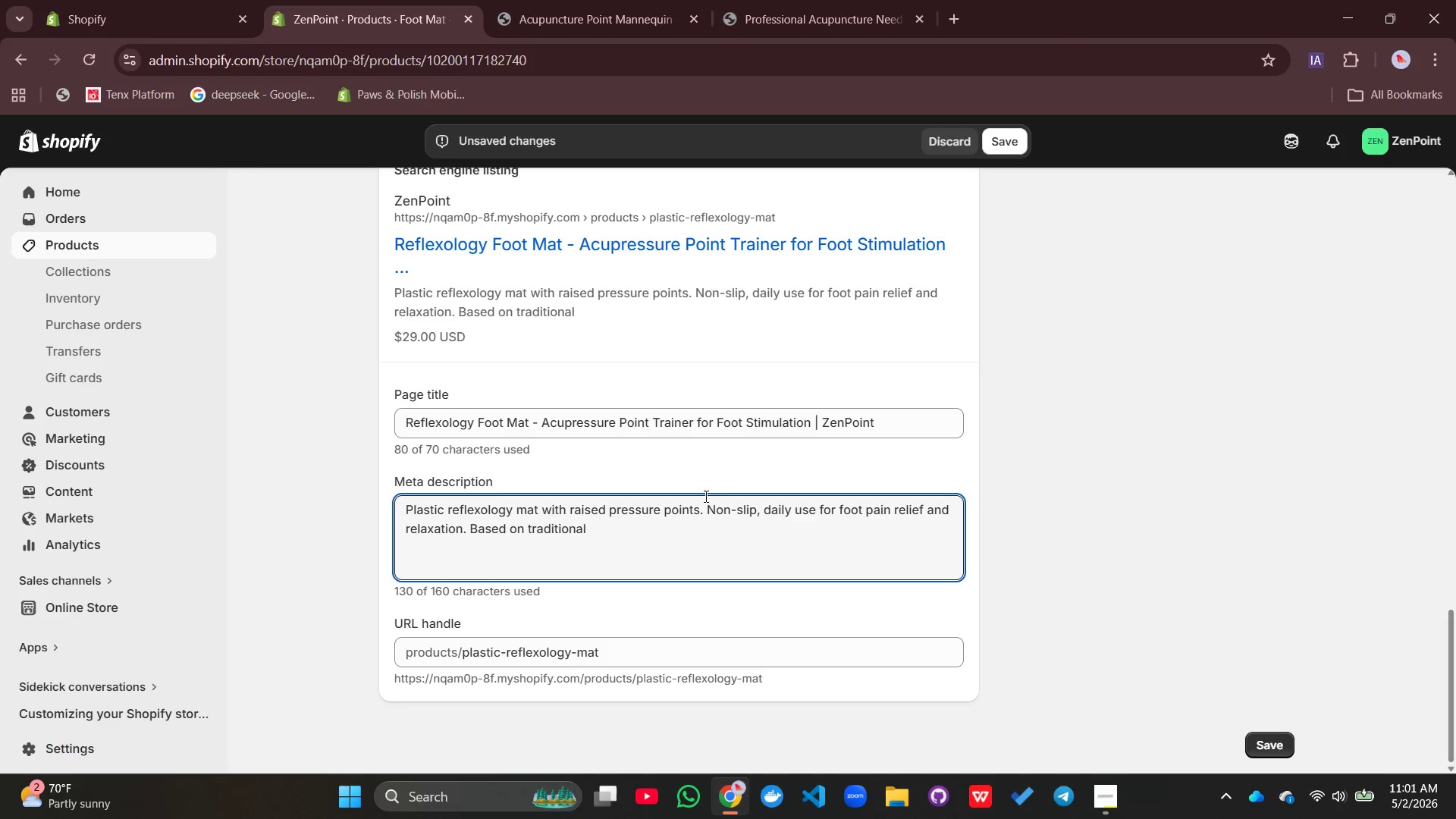 
type( foor maps.)
 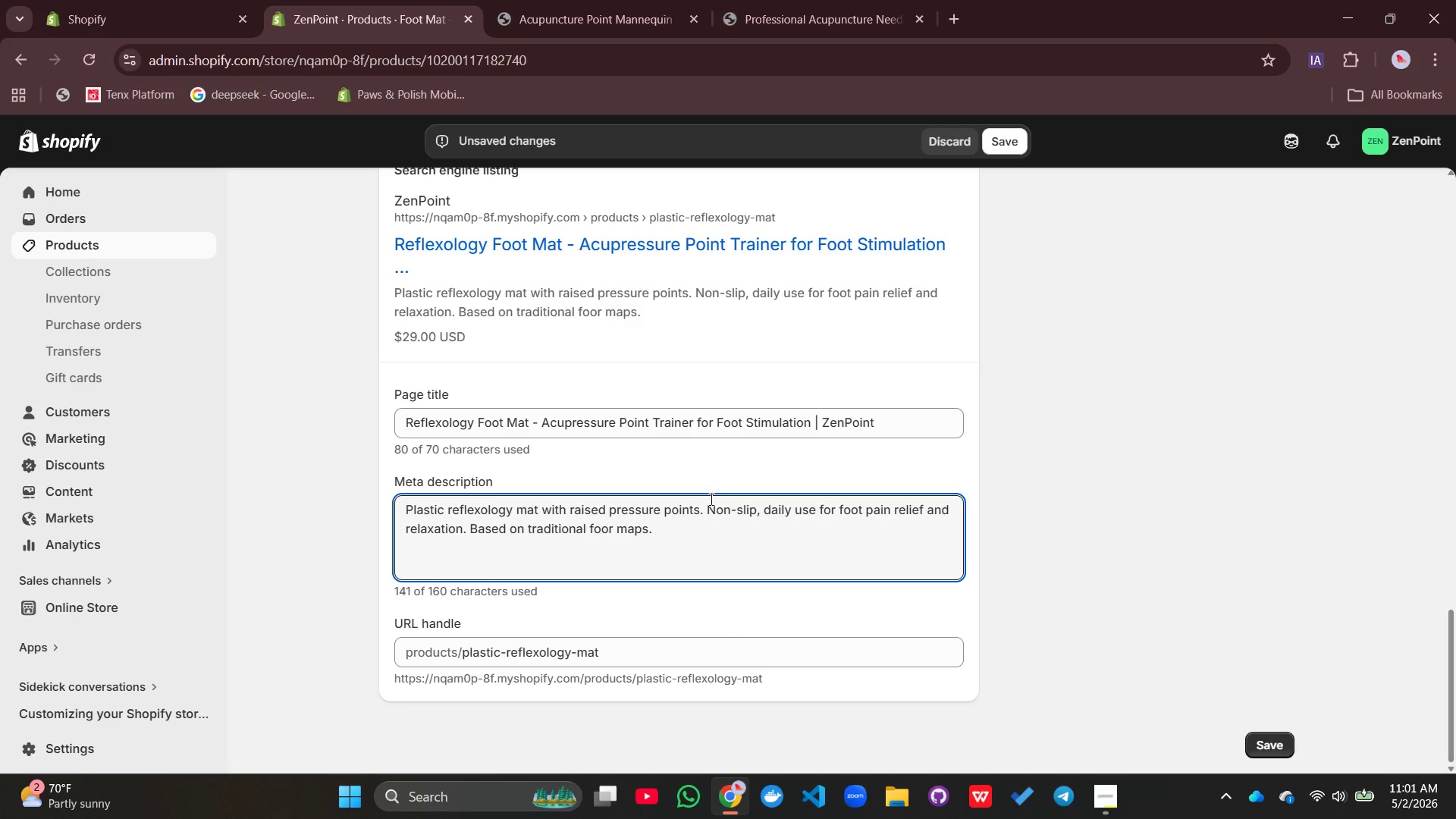 
mouse_move([793, 513])
 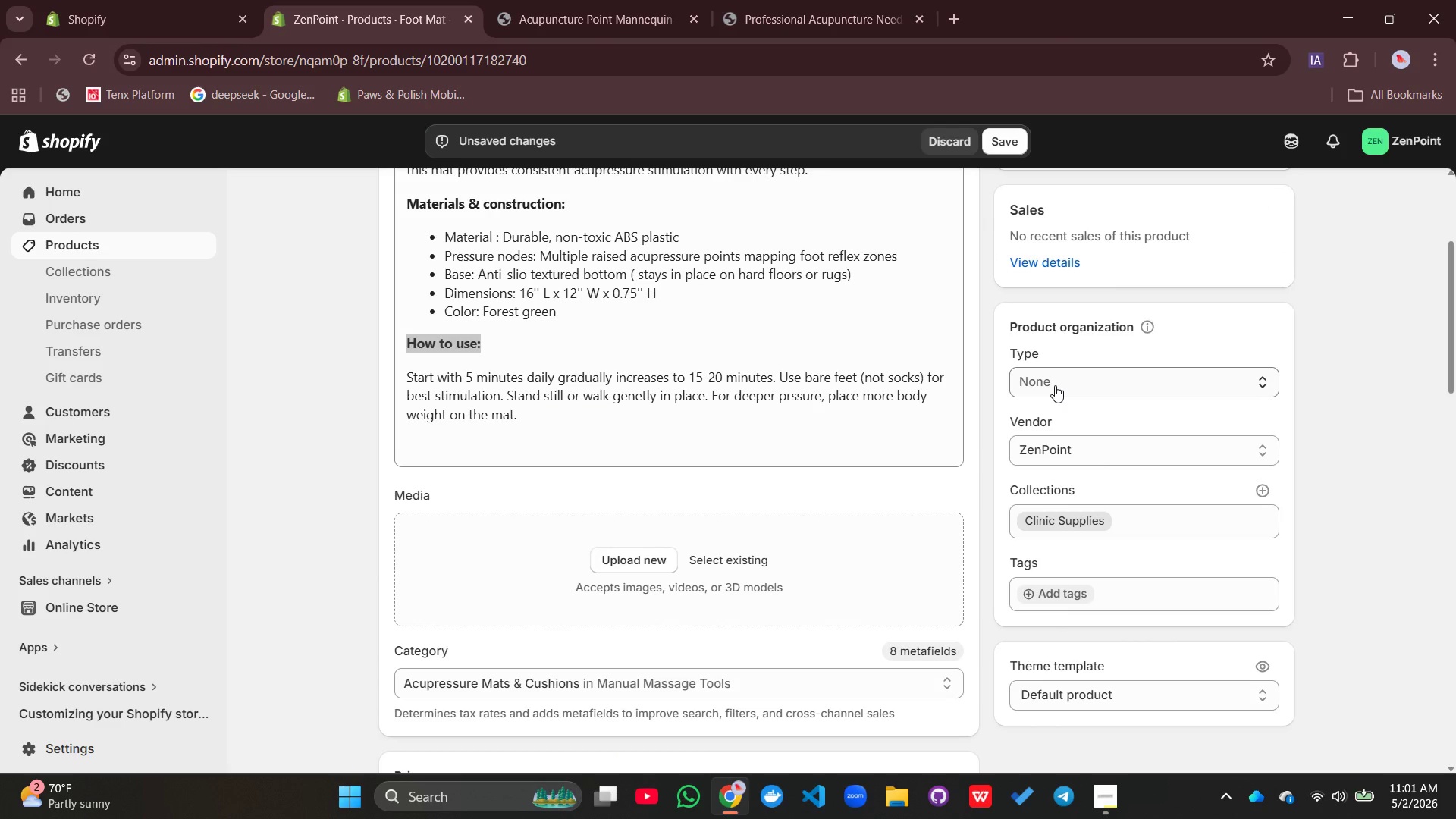 
left_click([1055, 385])
 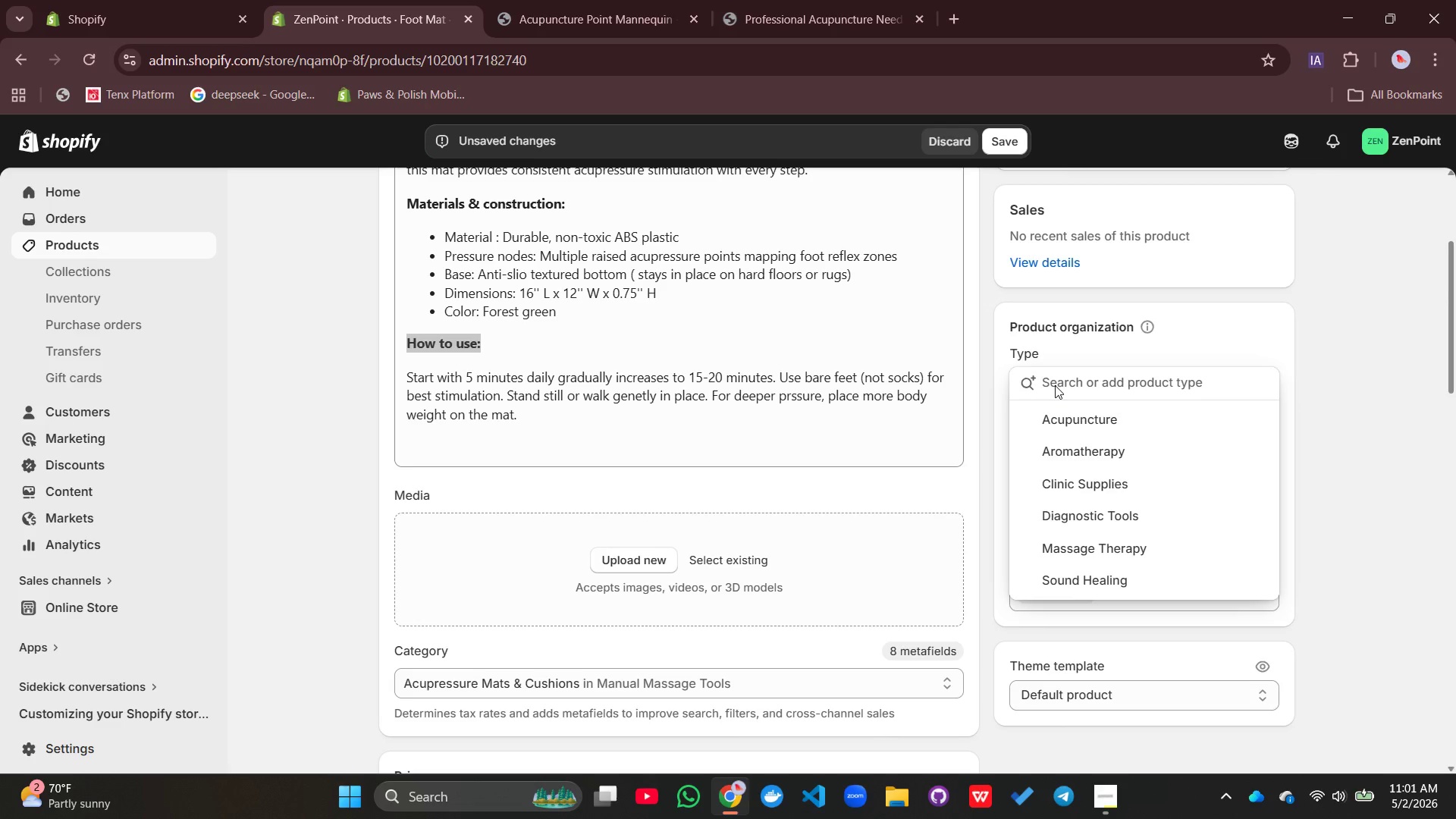 
type(Clinik)
key(Backspace)
type(v)
key(Backspace)
type(c)
 